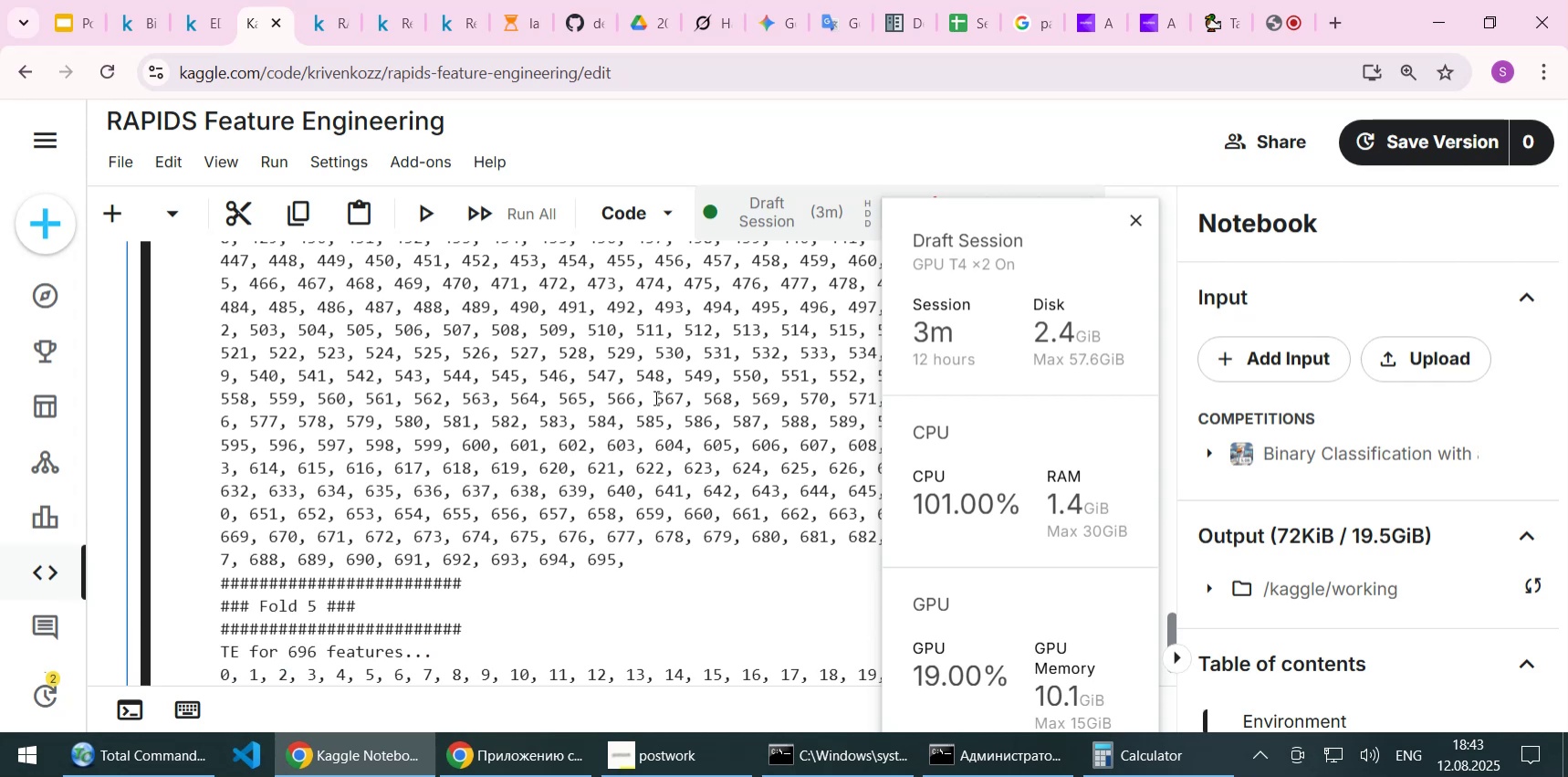 
wait(19.11)
 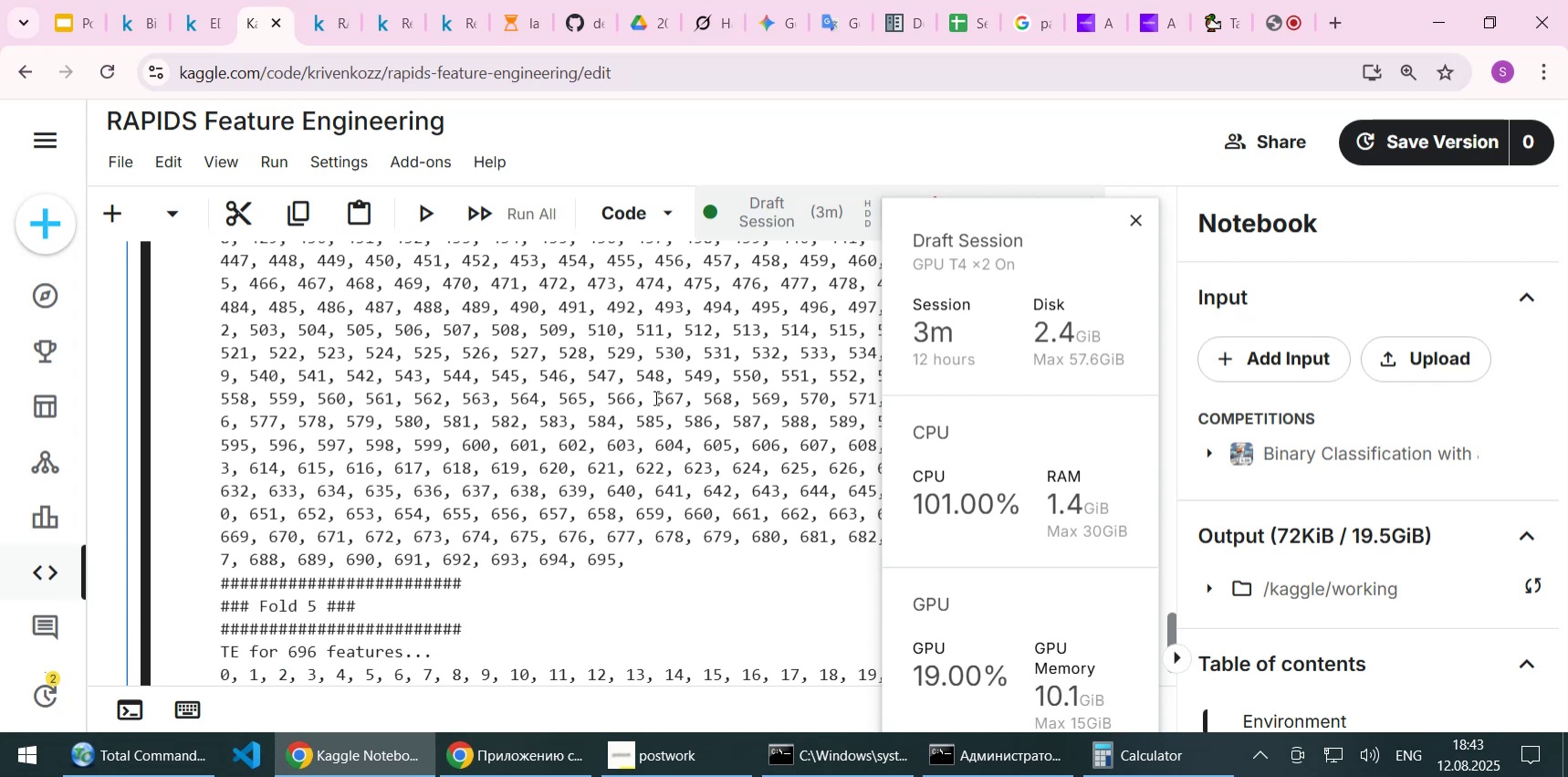 
scroll: coordinate [543, 419], scroll_direction: down, amount: 6.0
 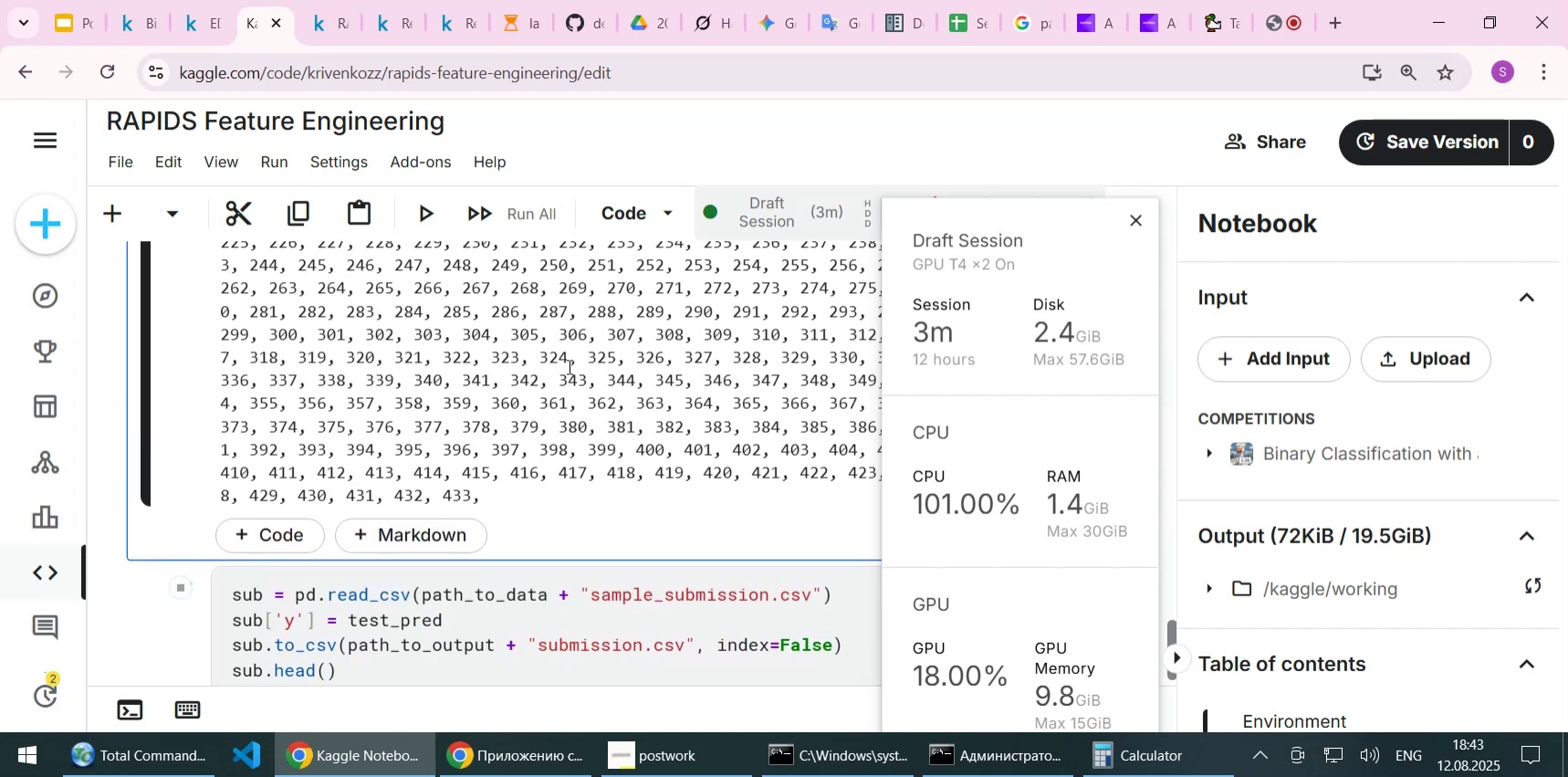 
wait(5.73)
 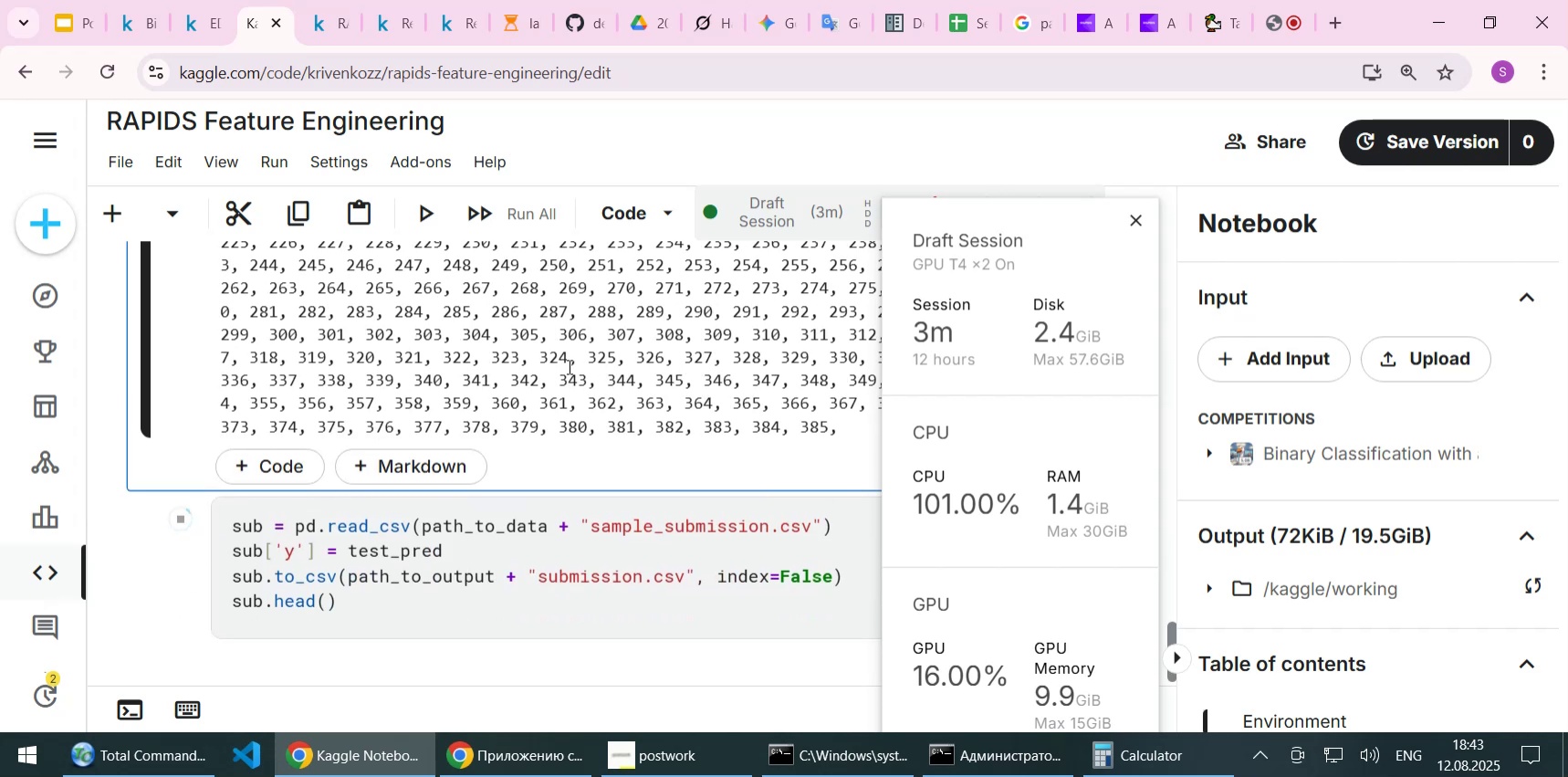 
scroll: coordinate [608, 392], scroll_direction: down, amount: 2.0
 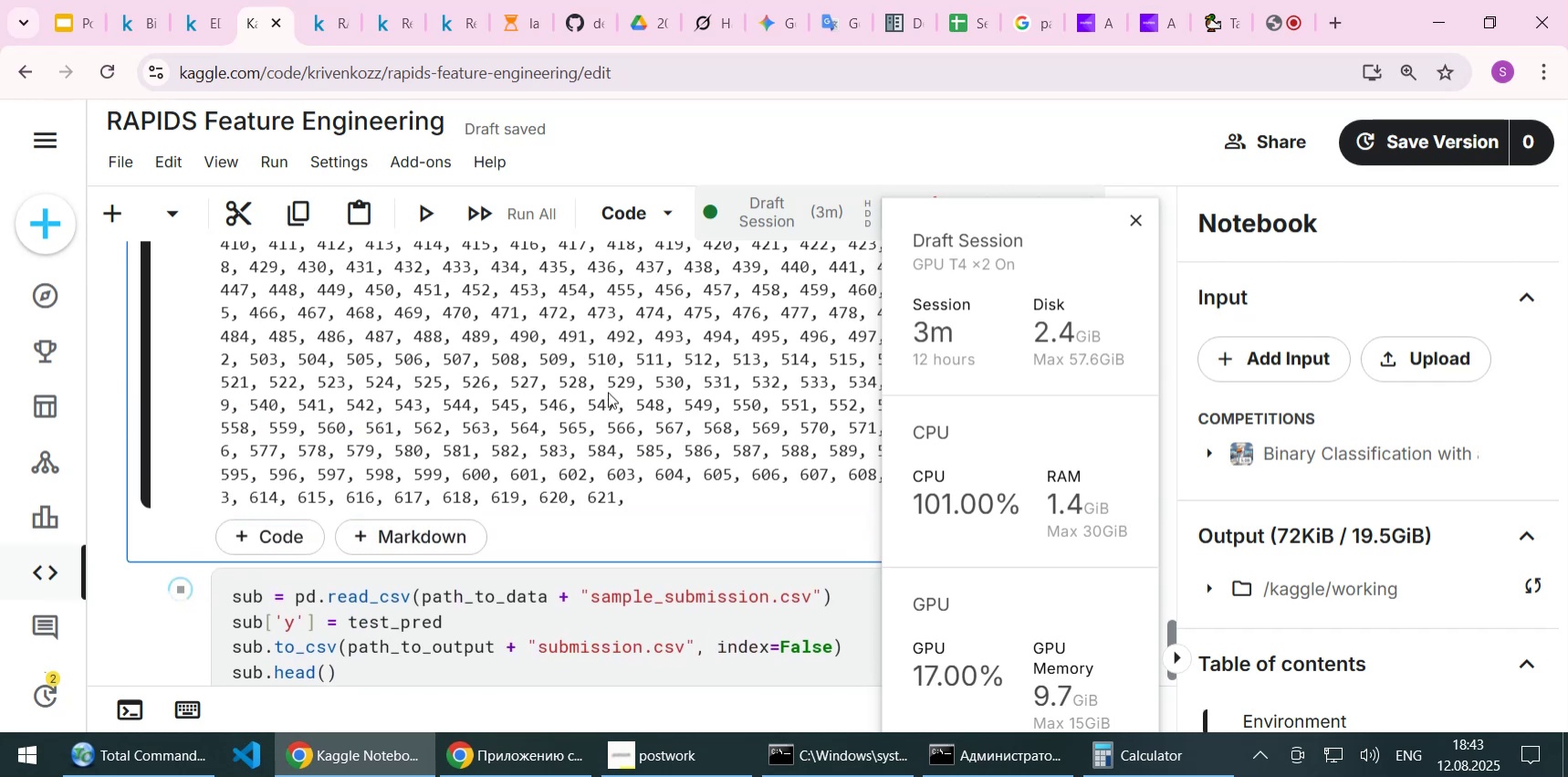 
wait(6.32)
 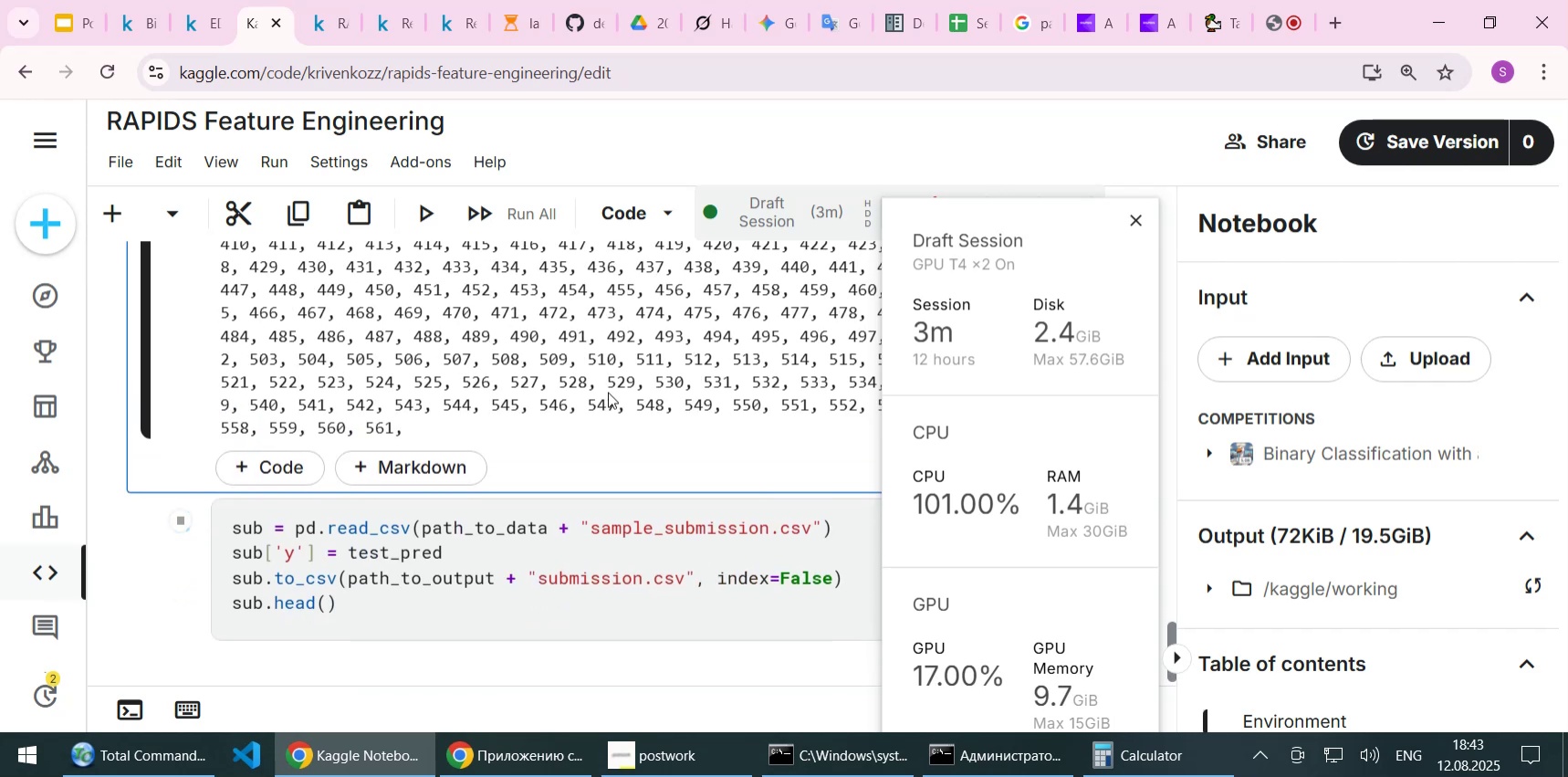 
scroll: coordinate [608, 392], scroll_direction: down, amount: 1.0
 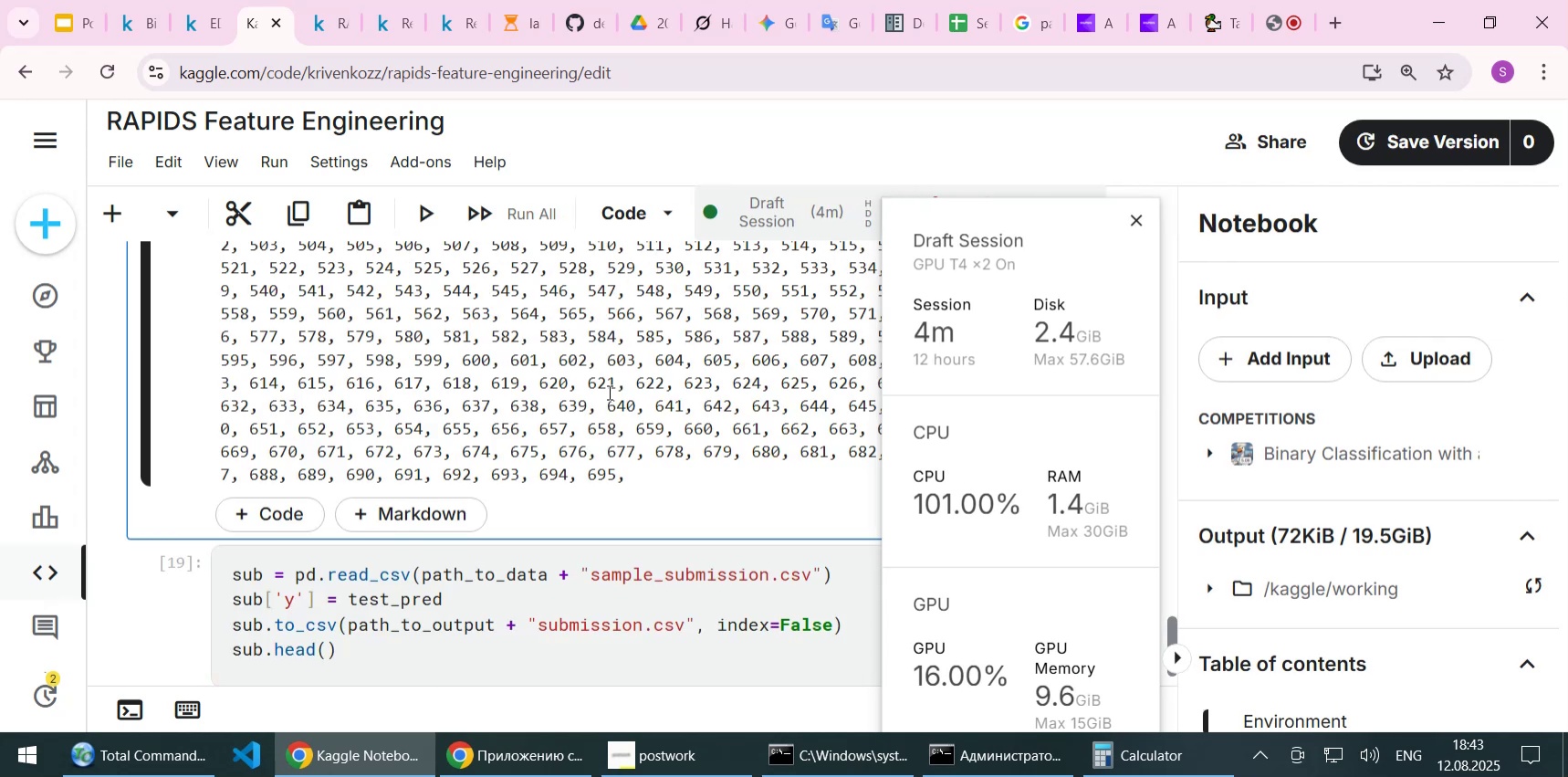 
wait(5.1)
 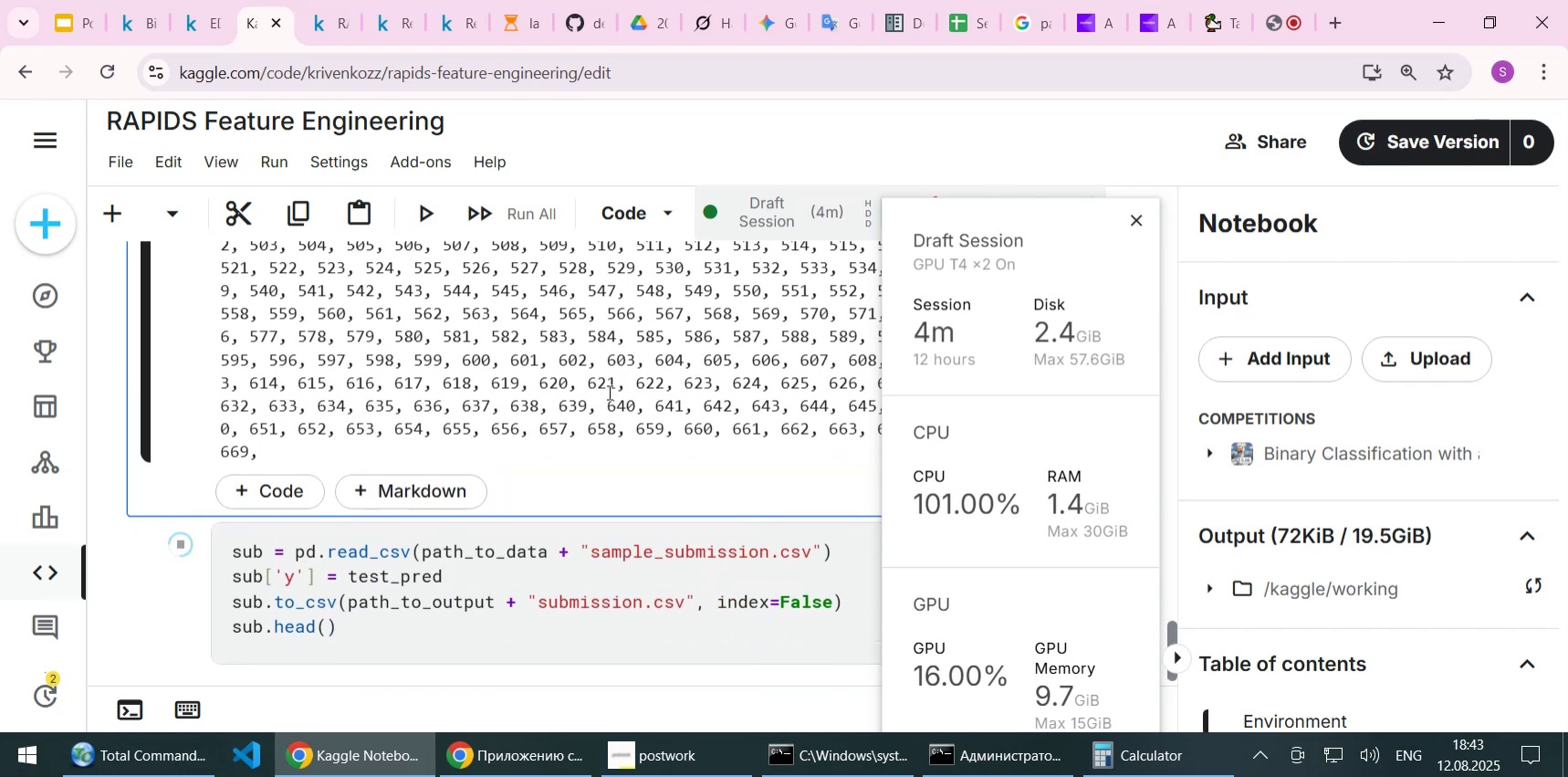 
scroll: coordinate [594, 454], scroll_direction: down, amount: 1.0
 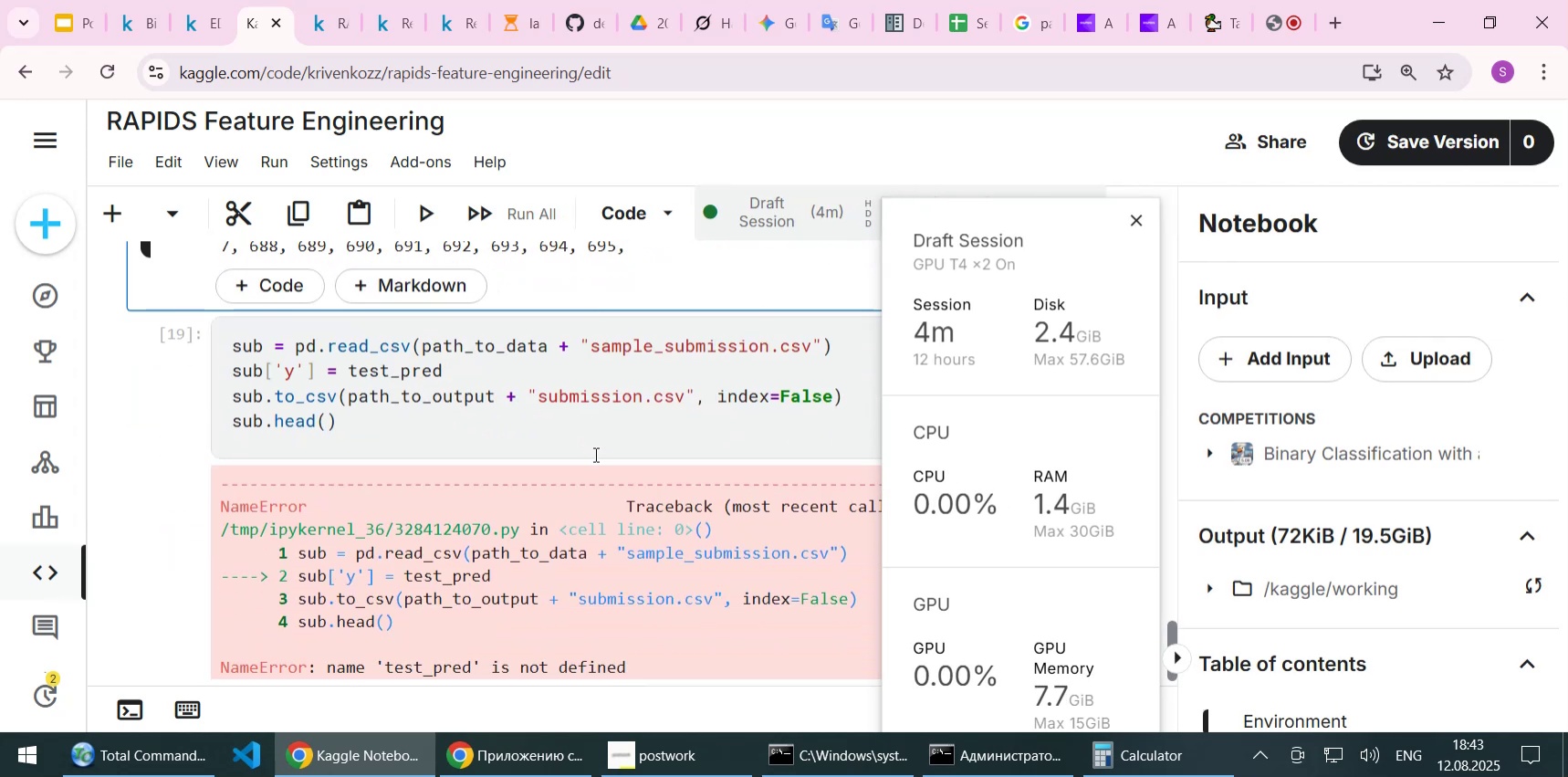 
scroll: coordinate [594, 454], scroll_direction: up, amount: 1.0
 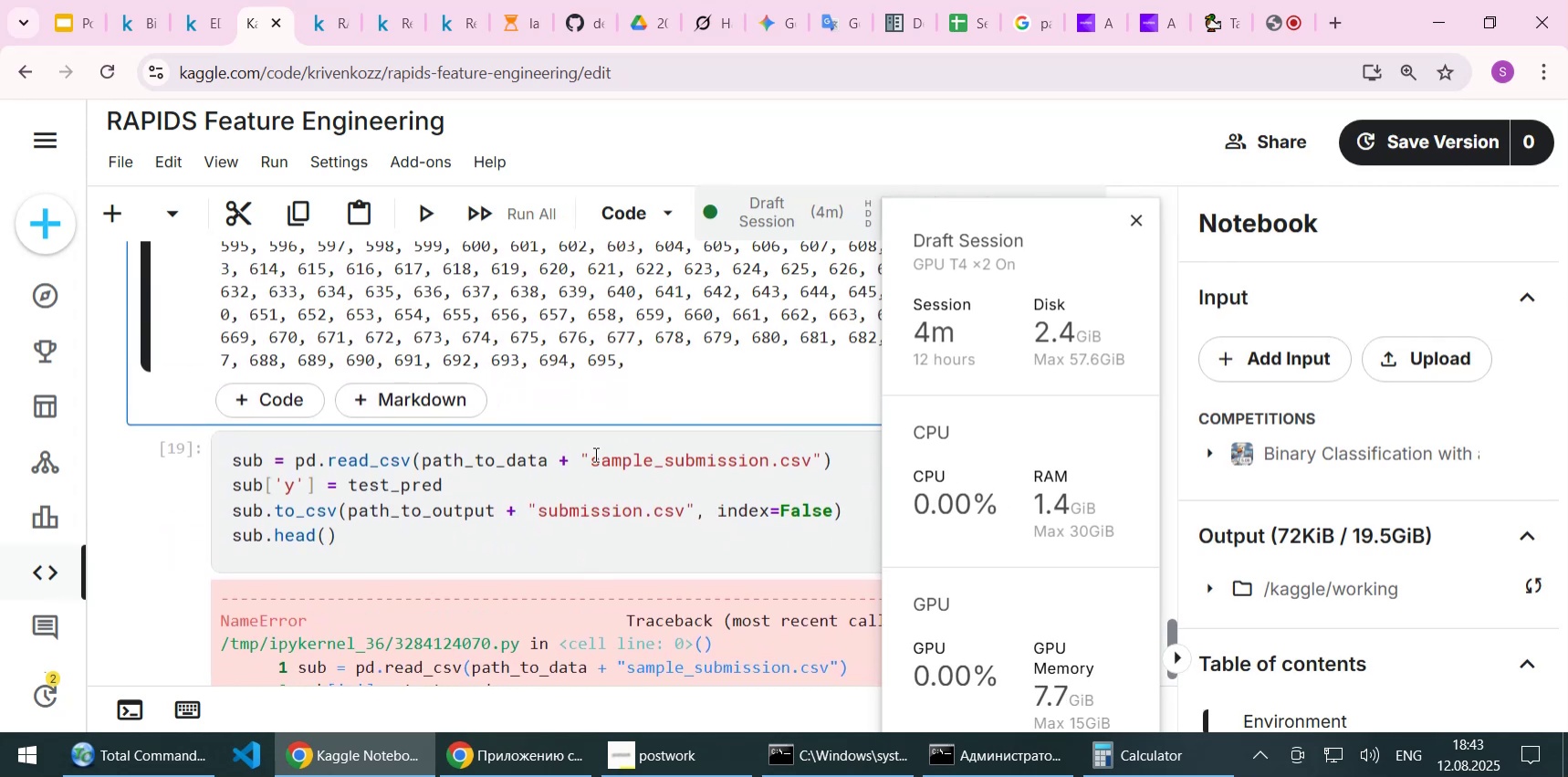 
scroll: coordinate [594, 454], scroll_direction: down, amount: 1.0
 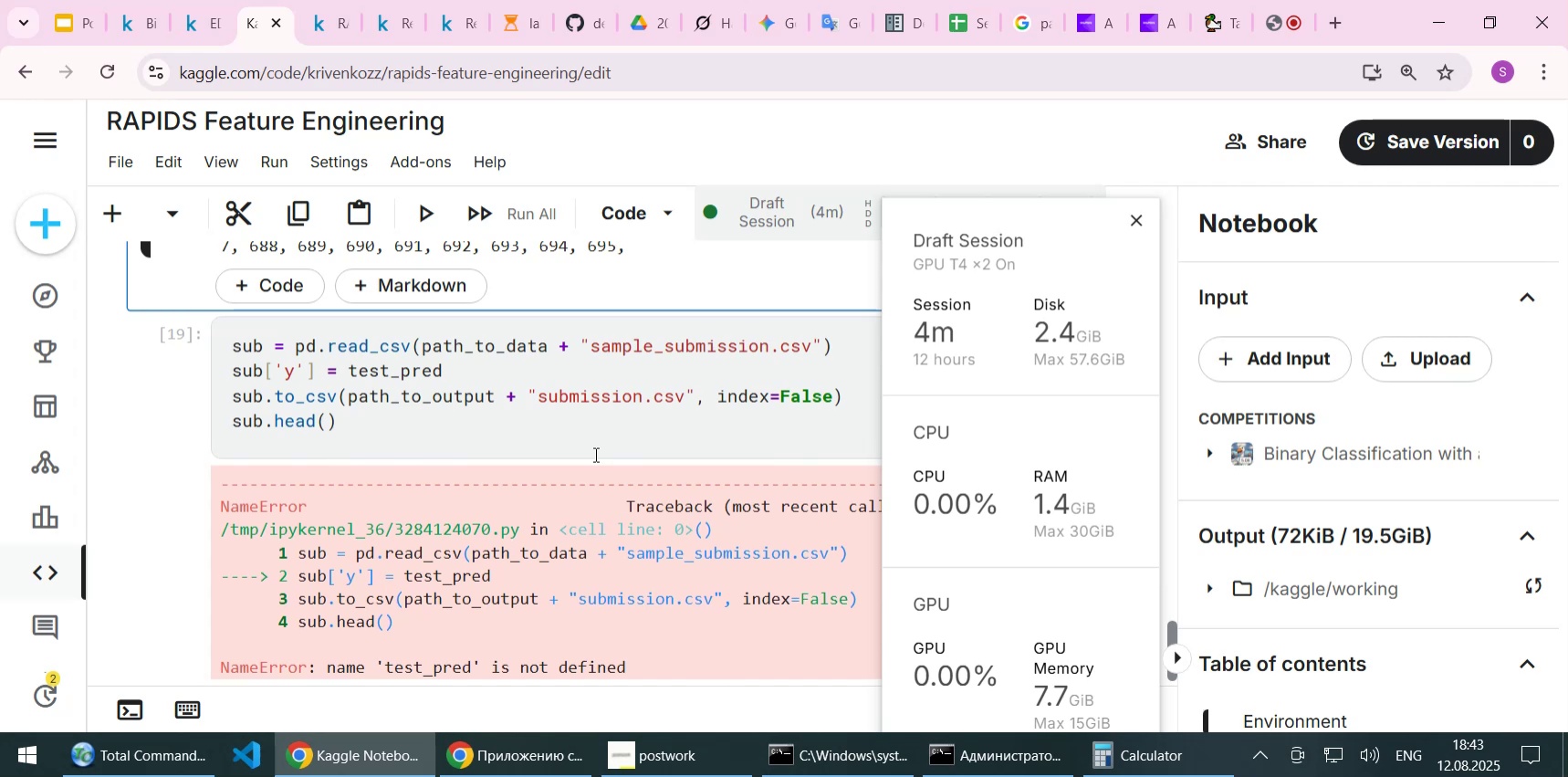 
wait(6.08)
 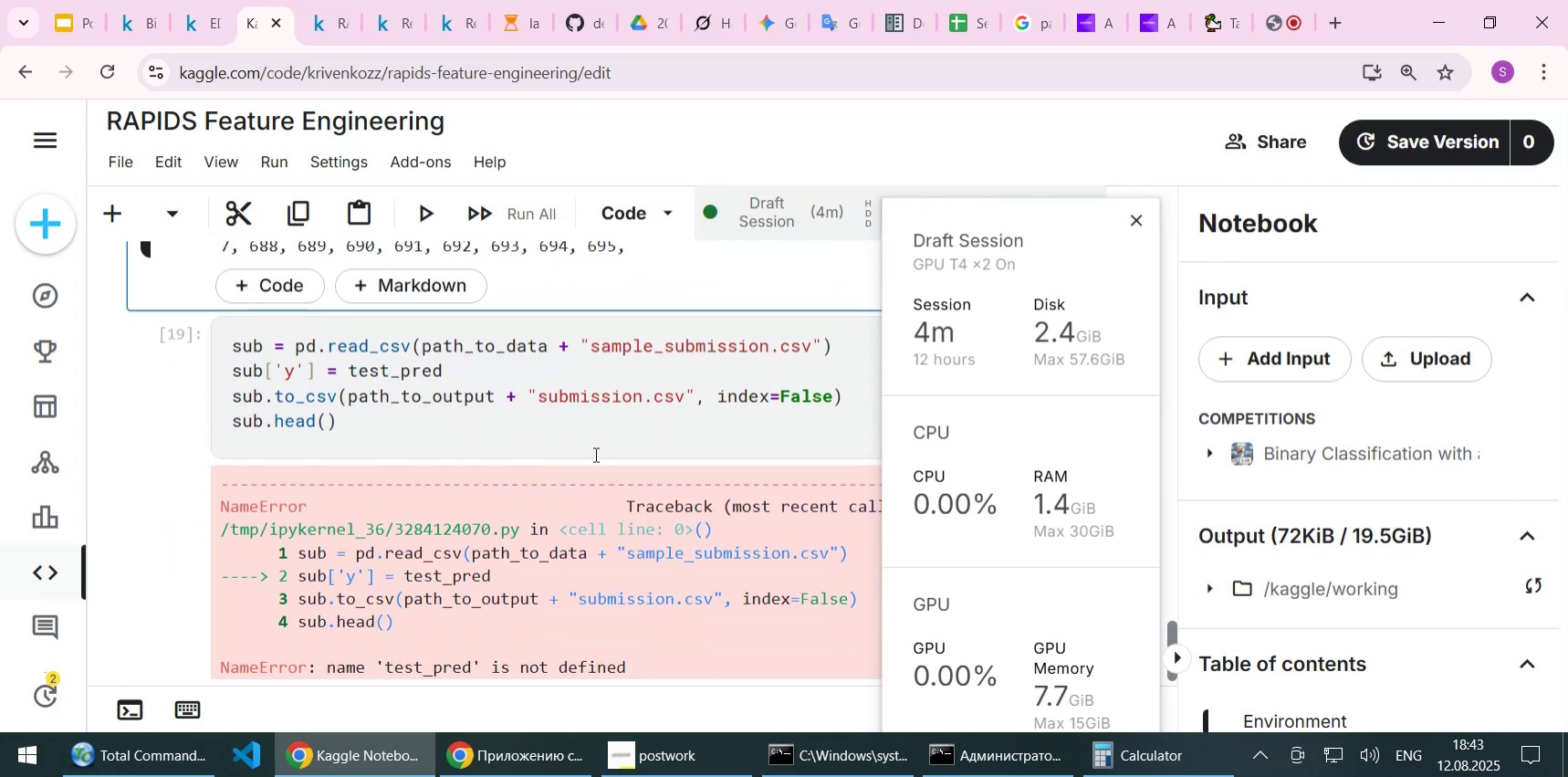 
left_click([1137, 219])
 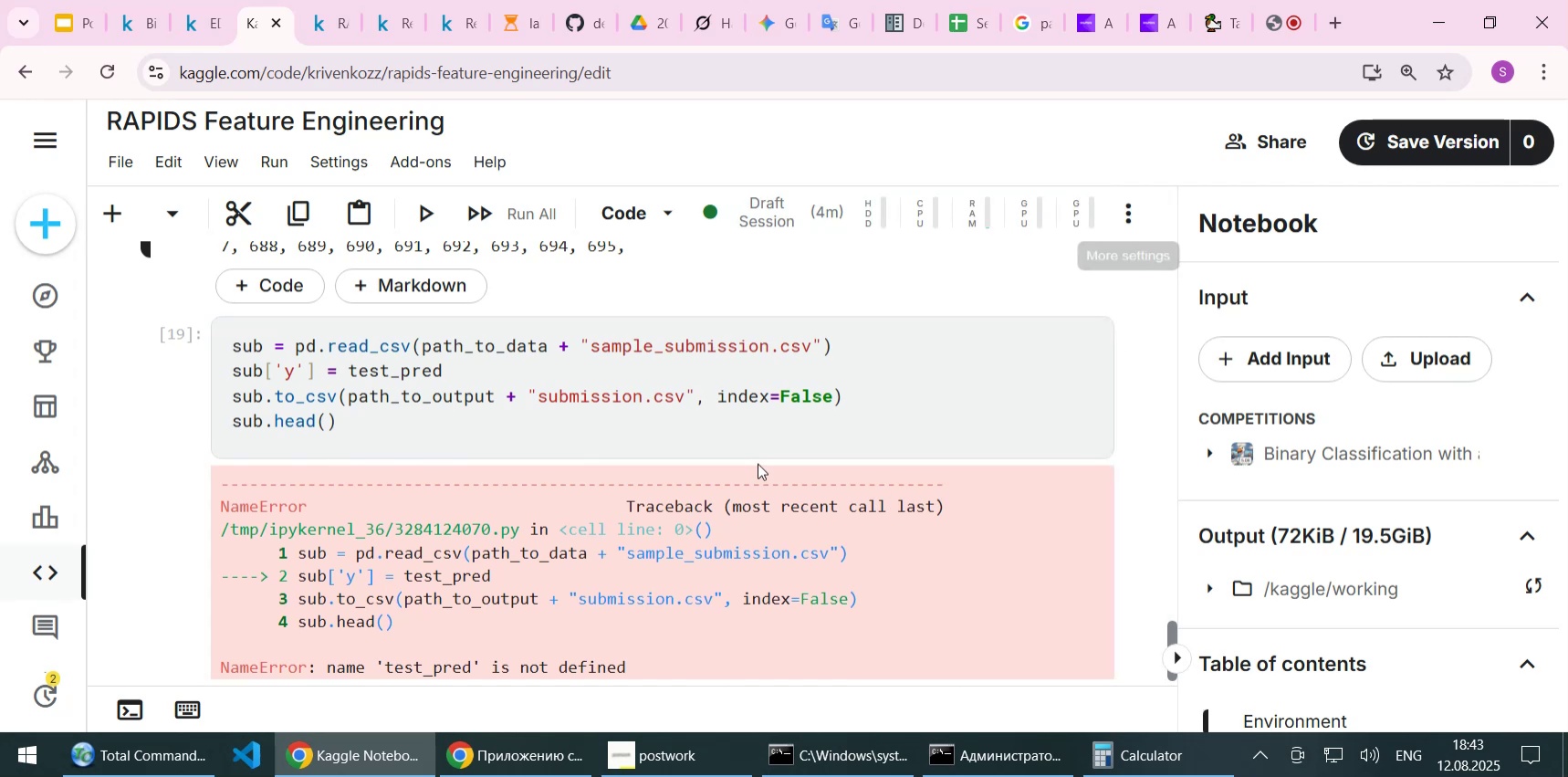 
scroll: coordinate [695, 465], scroll_direction: down, amount: 1.0
 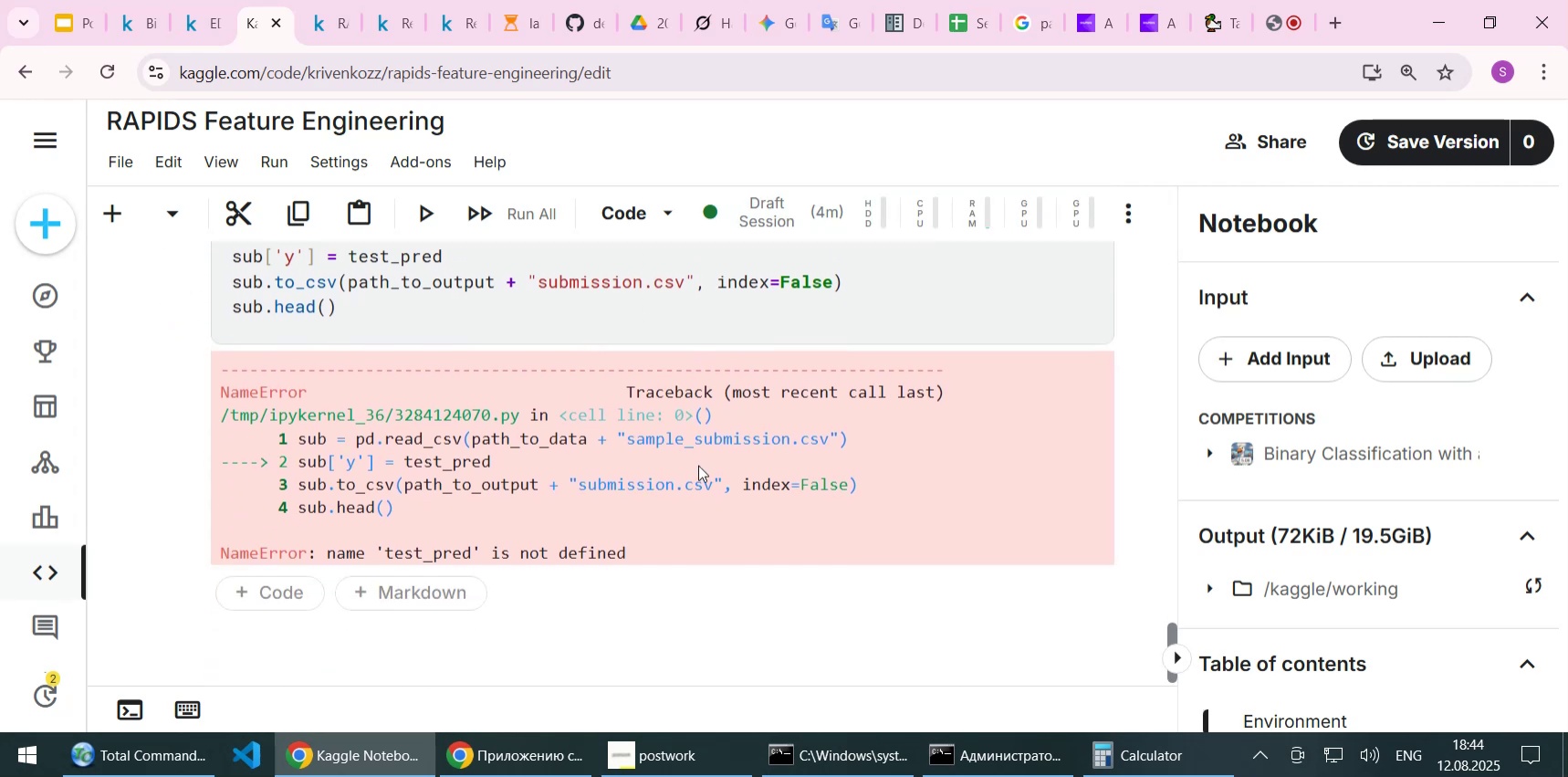 
scroll: coordinate [741, 400], scroll_direction: up, amount: 44.0
 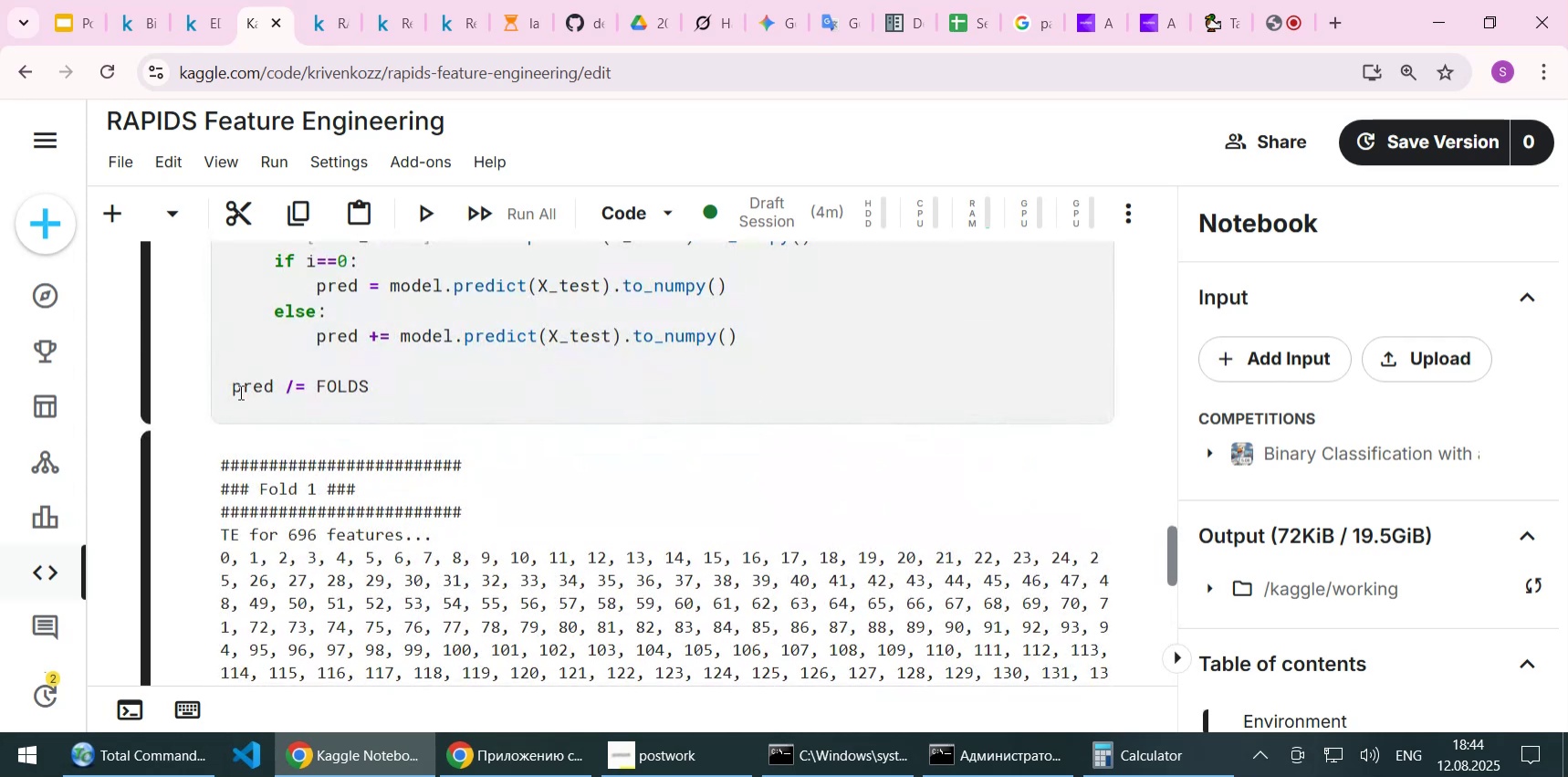 
double_click([239, 392])
 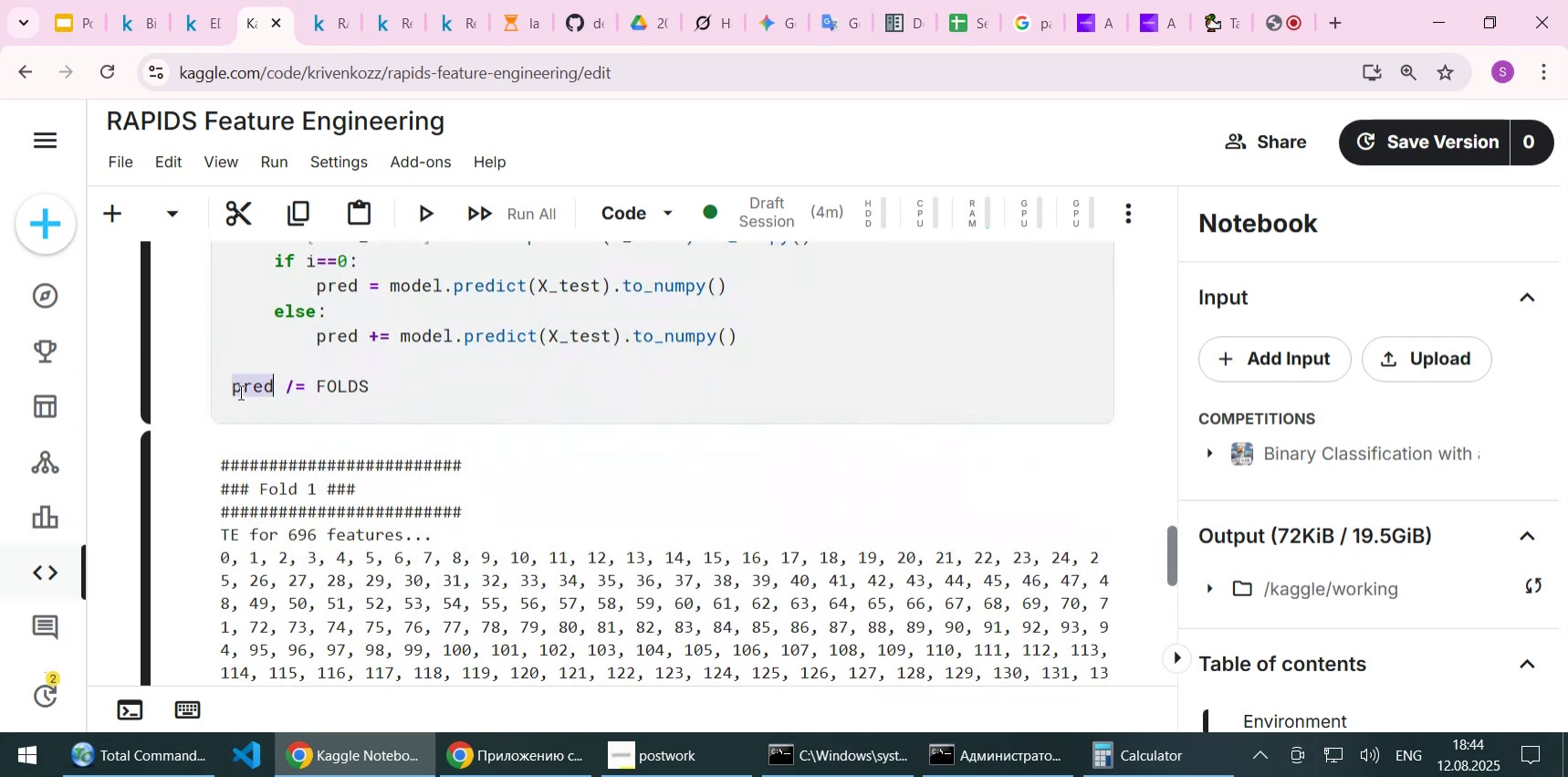 
key(Control+C)
 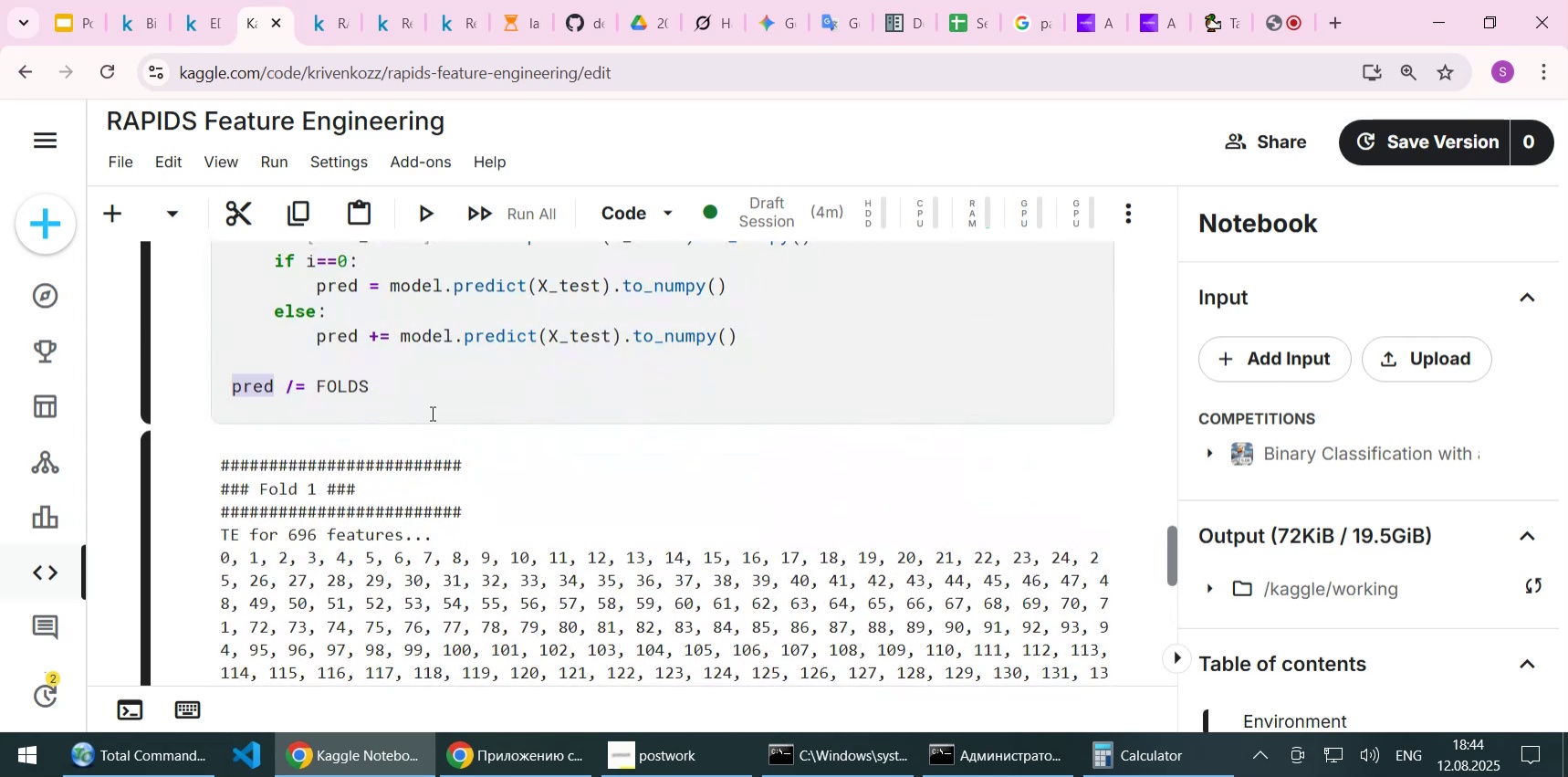 
scroll: coordinate [431, 413], scroll_direction: up, amount: 1.0
 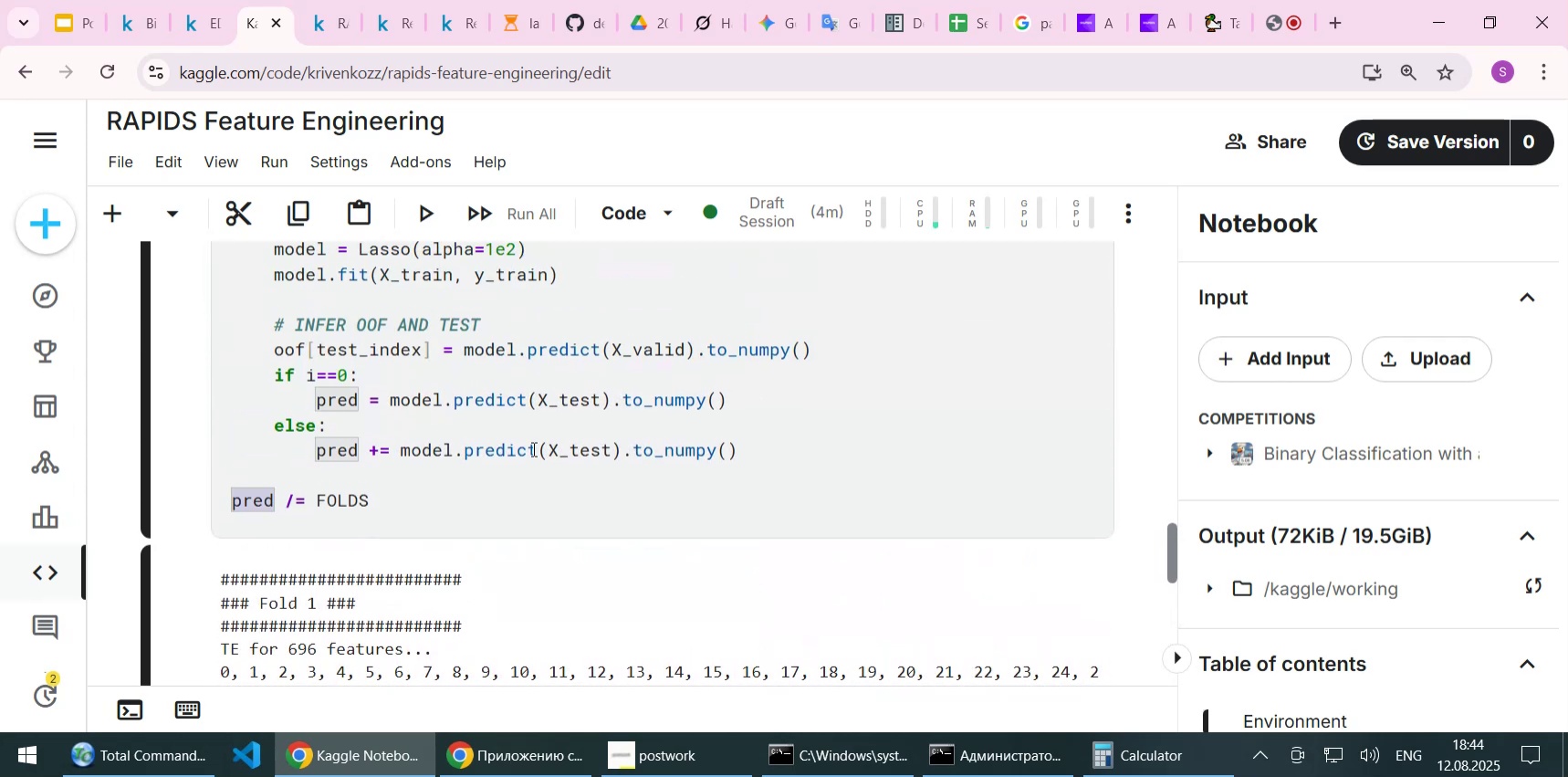 
scroll: coordinate [528, 501], scroll_direction: down, amount: 43.0
 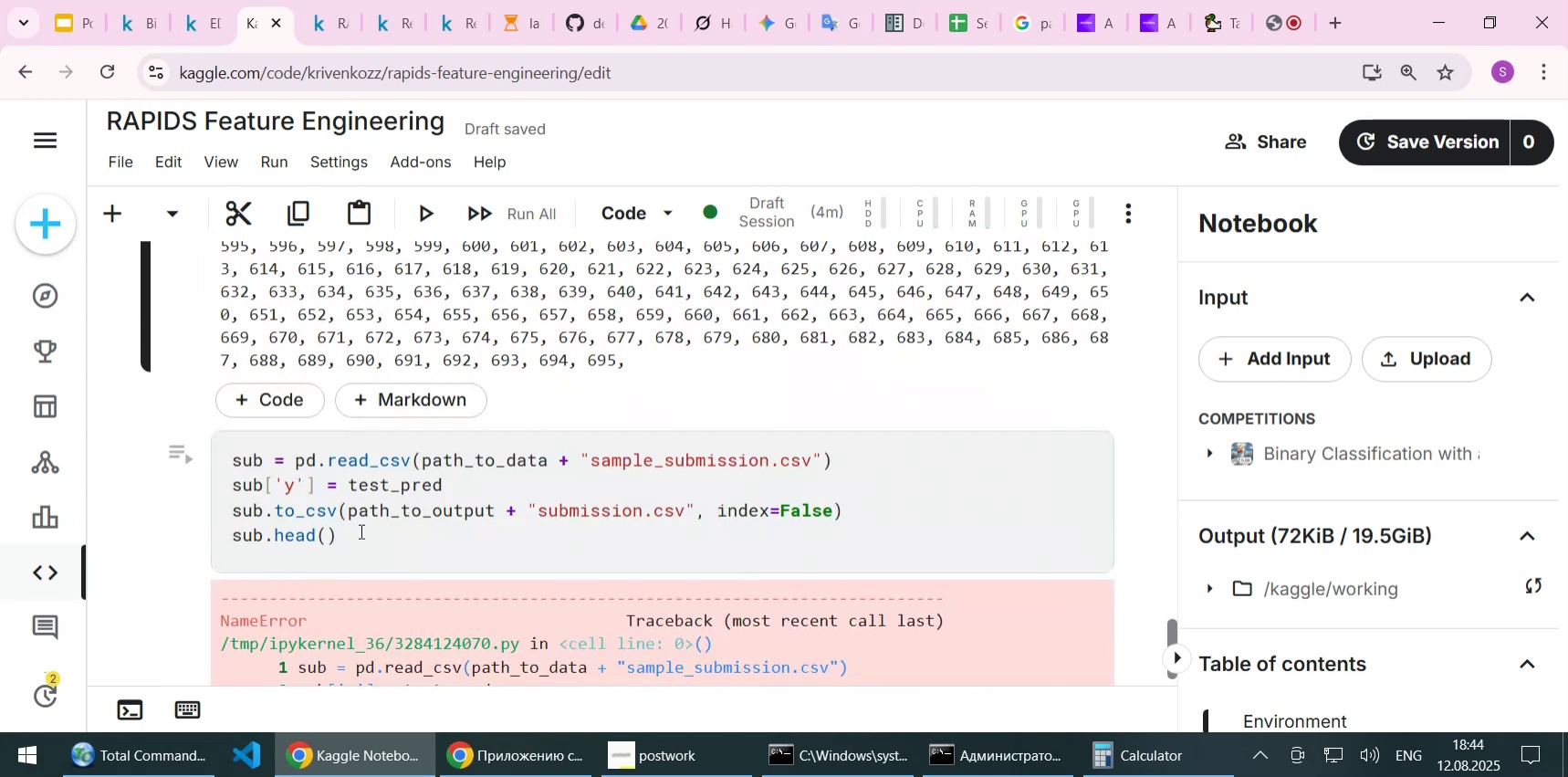 
double_click([376, 484])
 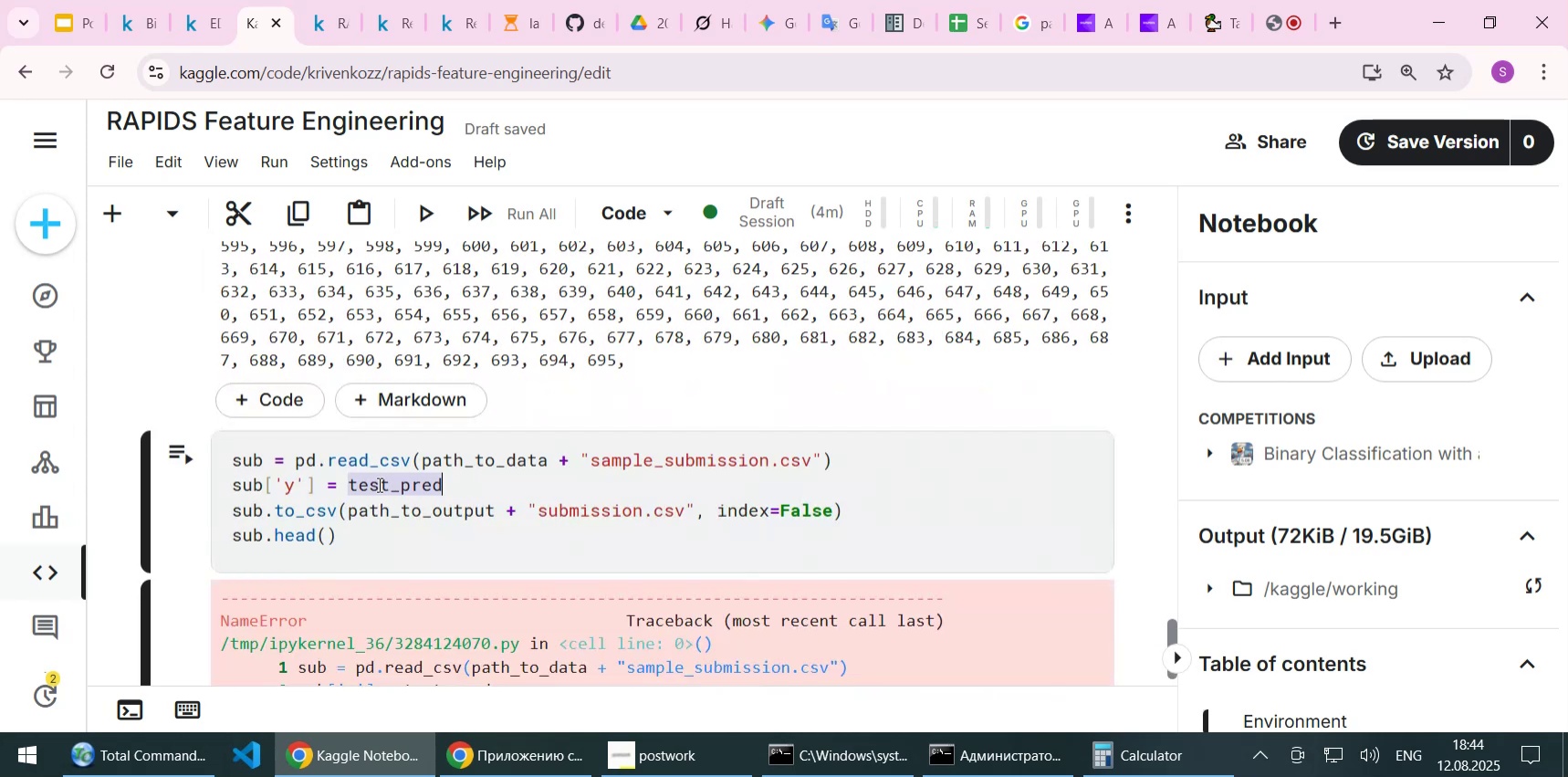 
key(Control+V)
 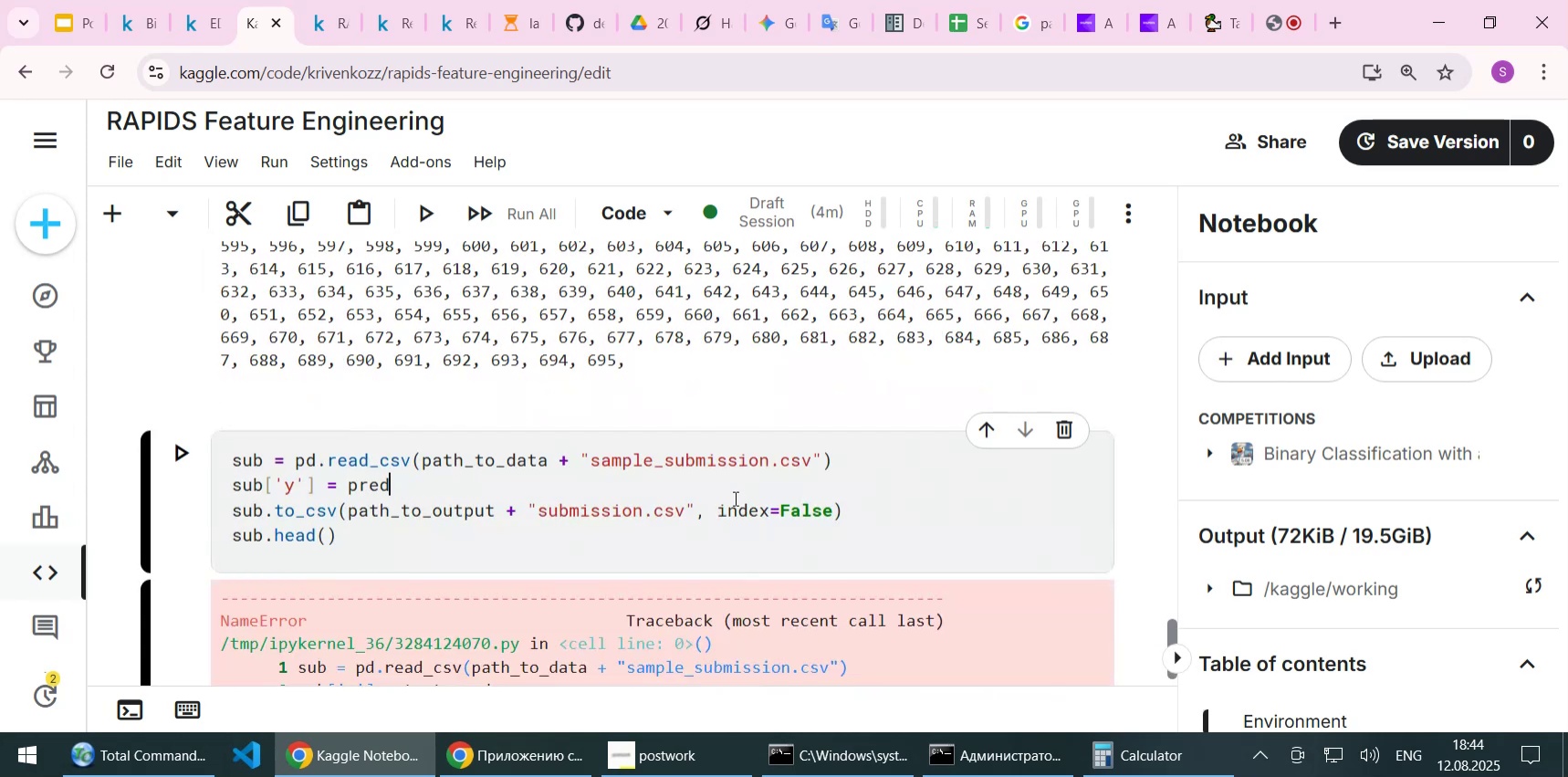 
key(Shift+Enter)
 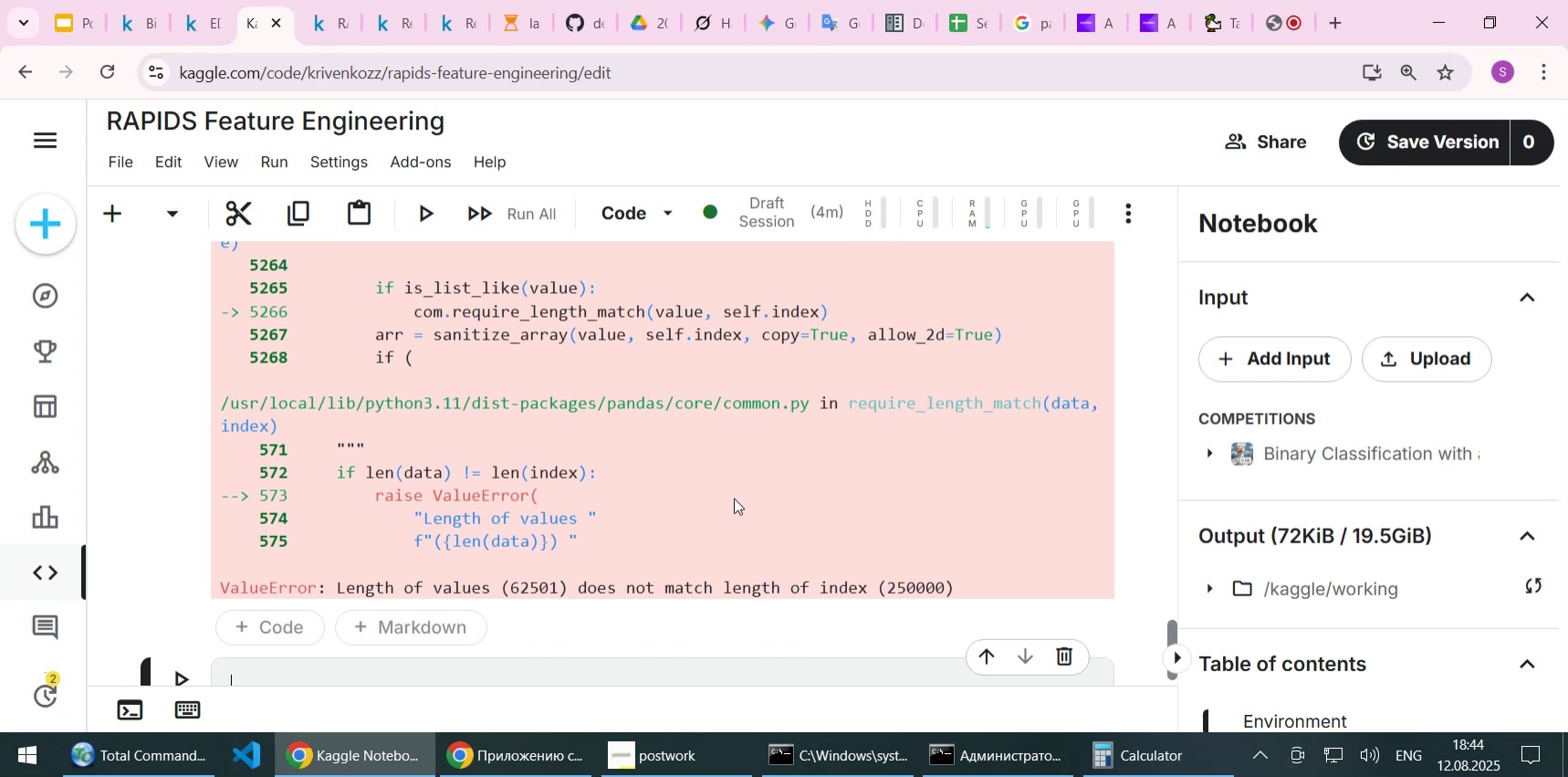 
wait(17.62)
 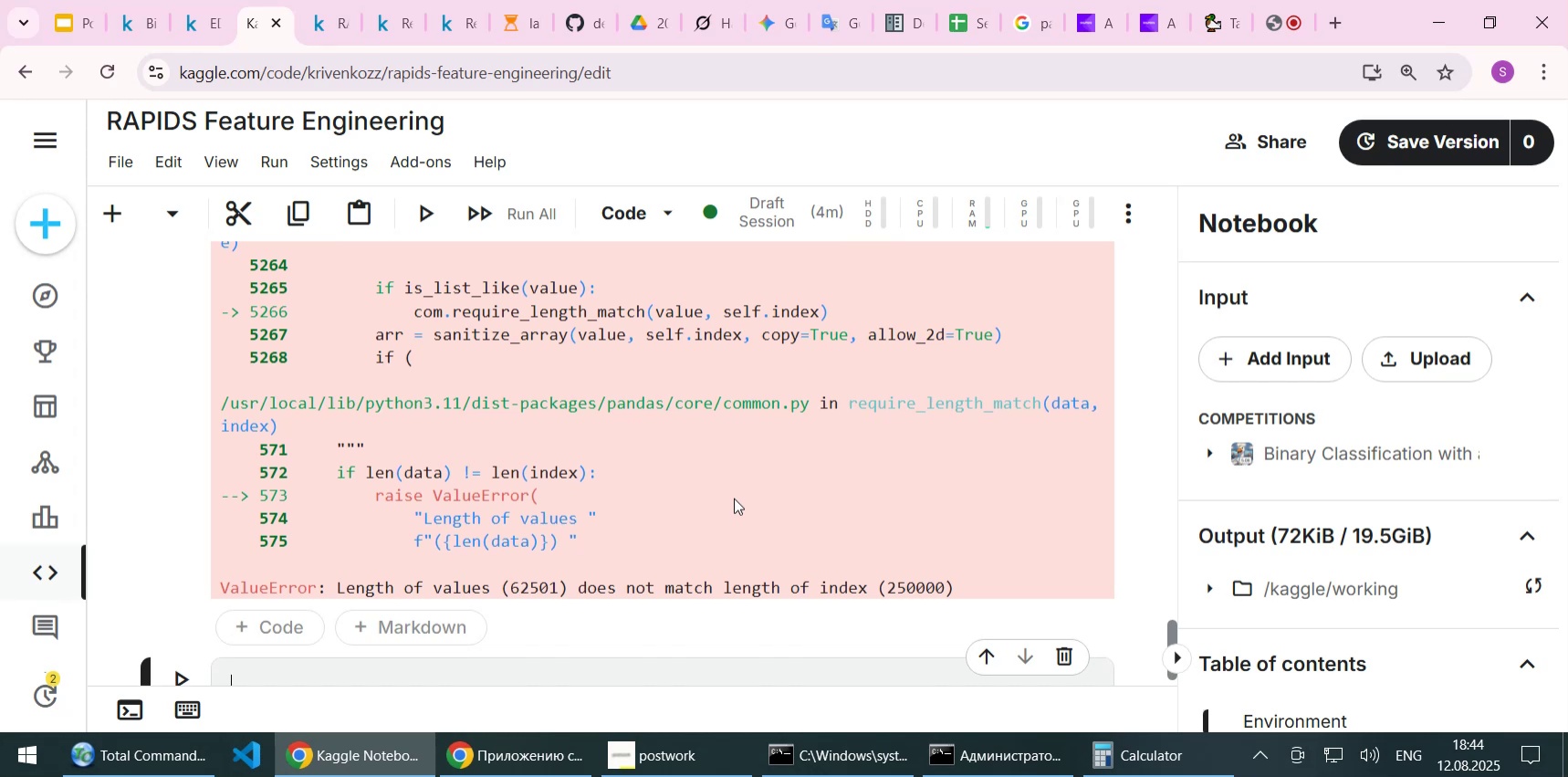 
left_click_drag(start_coordinate=[1173, 635], to_coordinate=[1182, 215])
 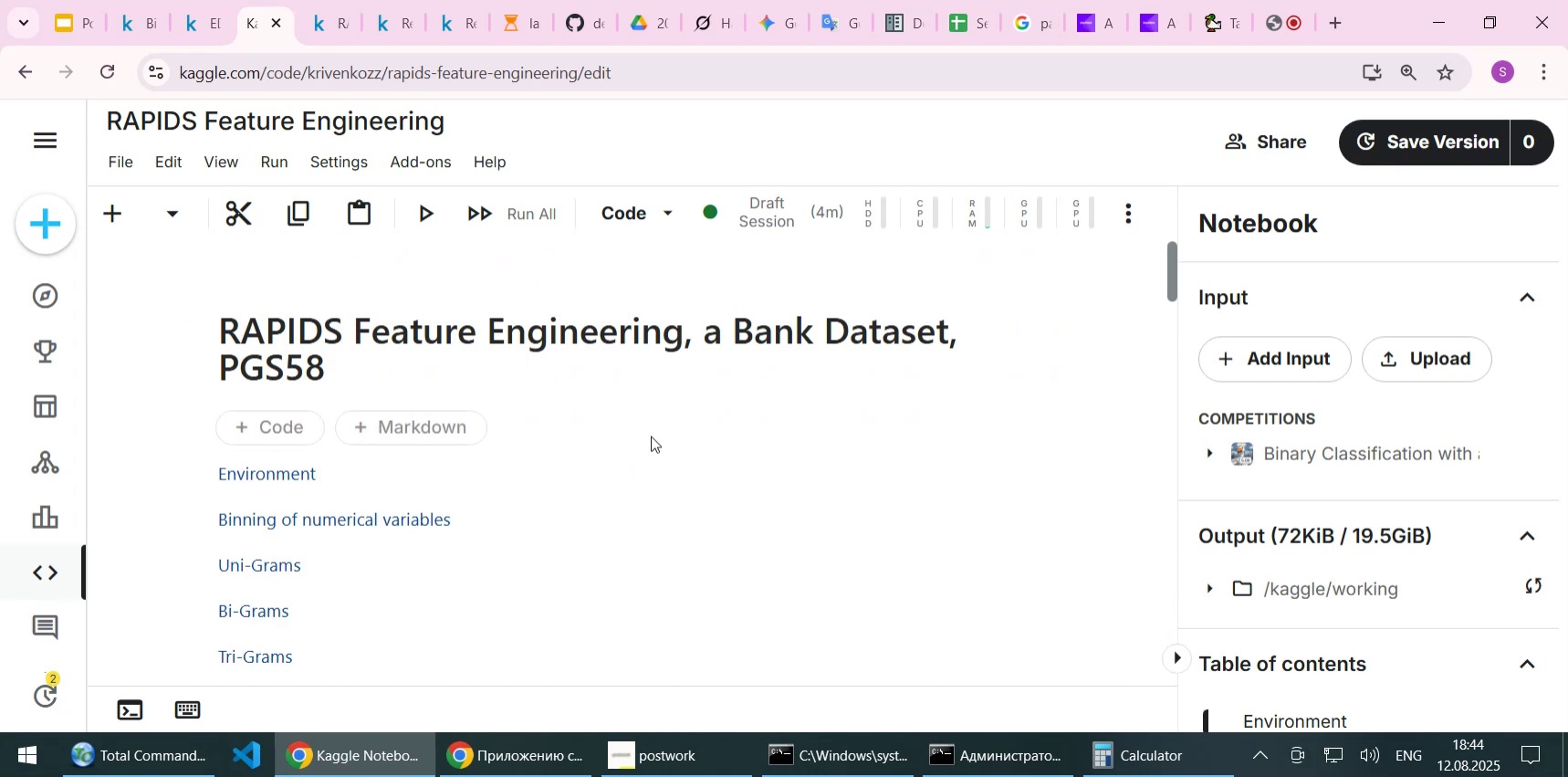 
scroll: coordinate [696, 472], scroll_direction: down, amount: 7.0
 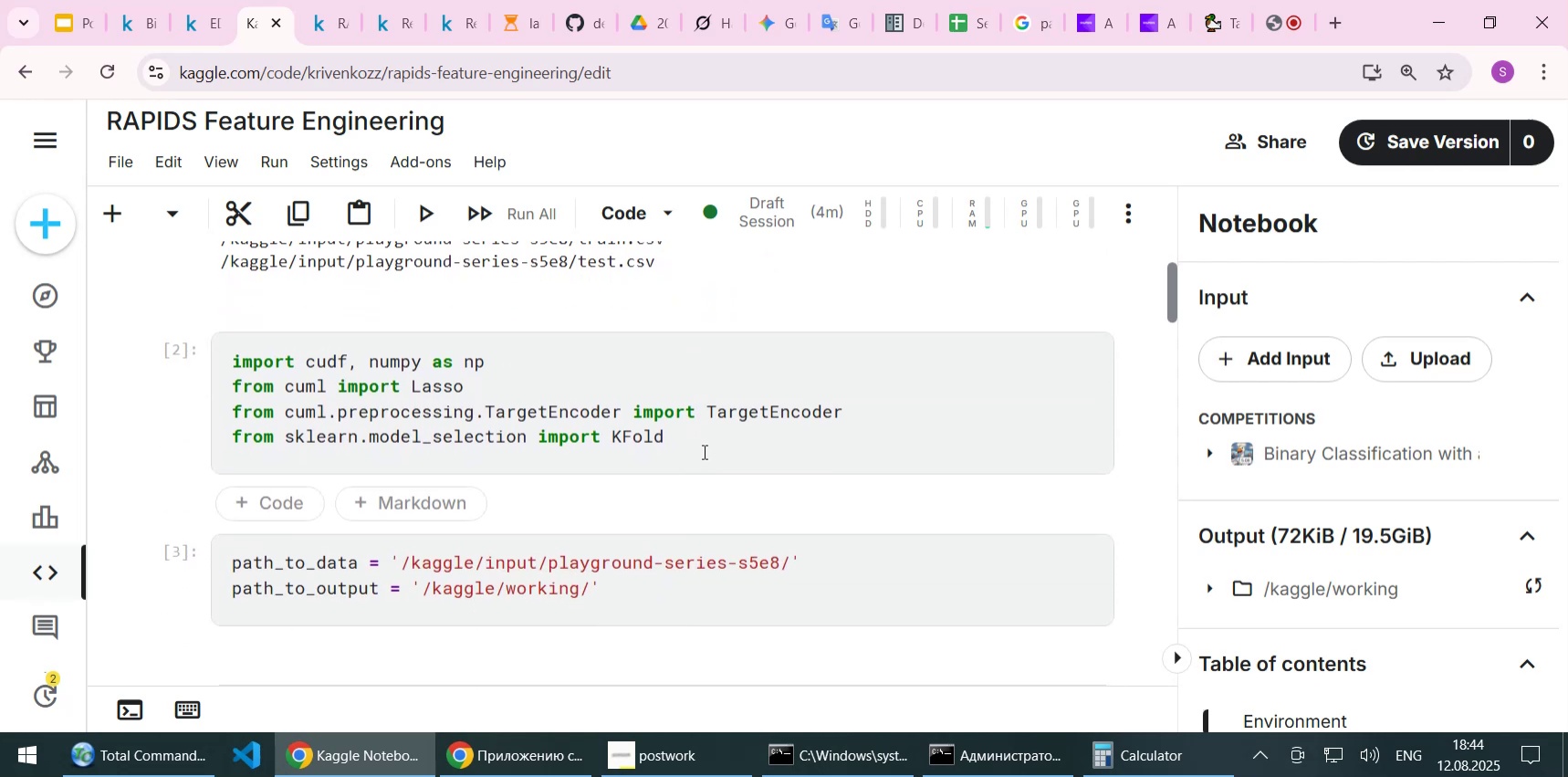 
scroll: coordinate [703, 451], scroll_direction: up, amount: 2.0
 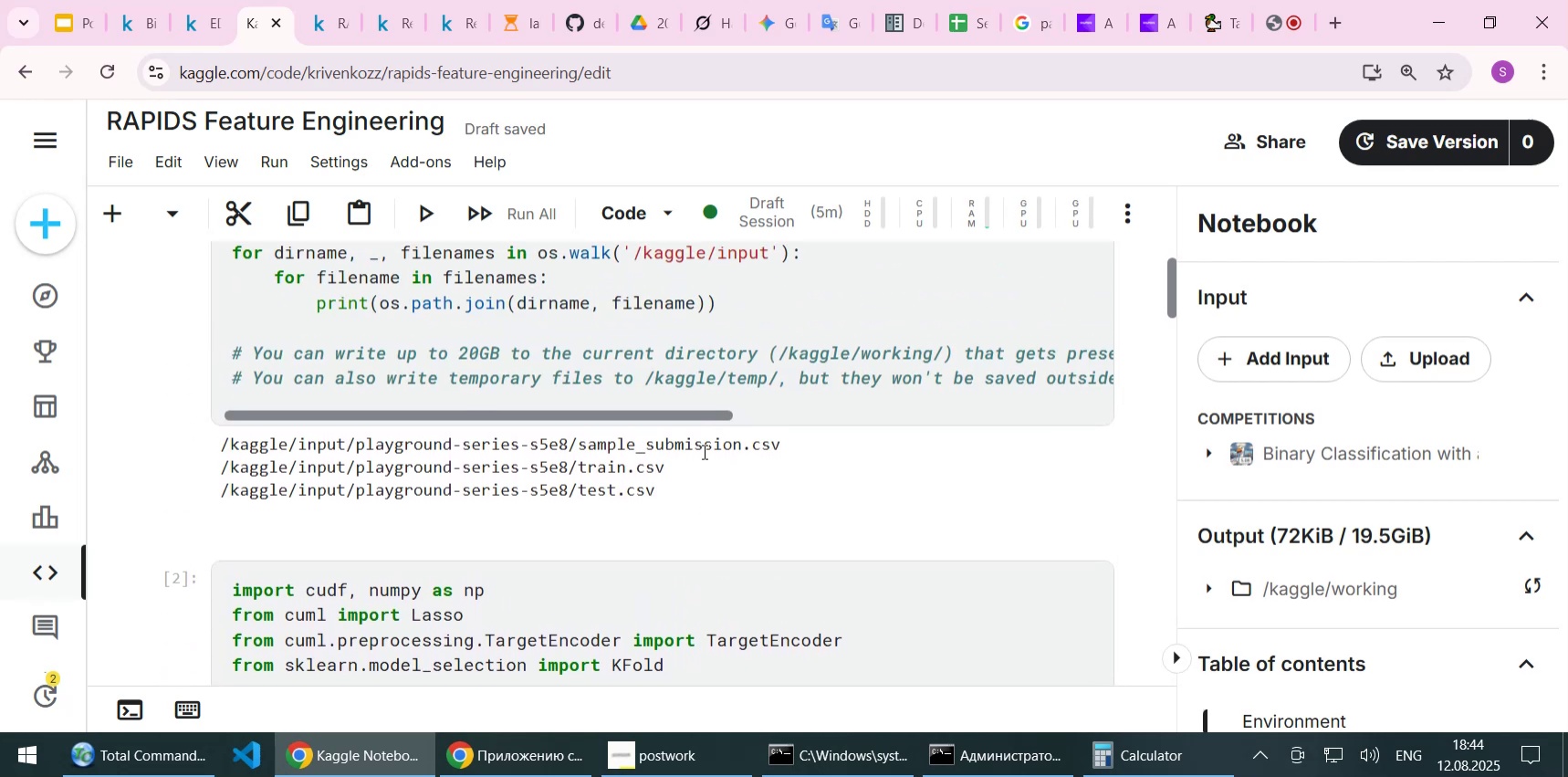 
scroll: coordinate [703, 451], scroll_direction: down, amount: 3.0
 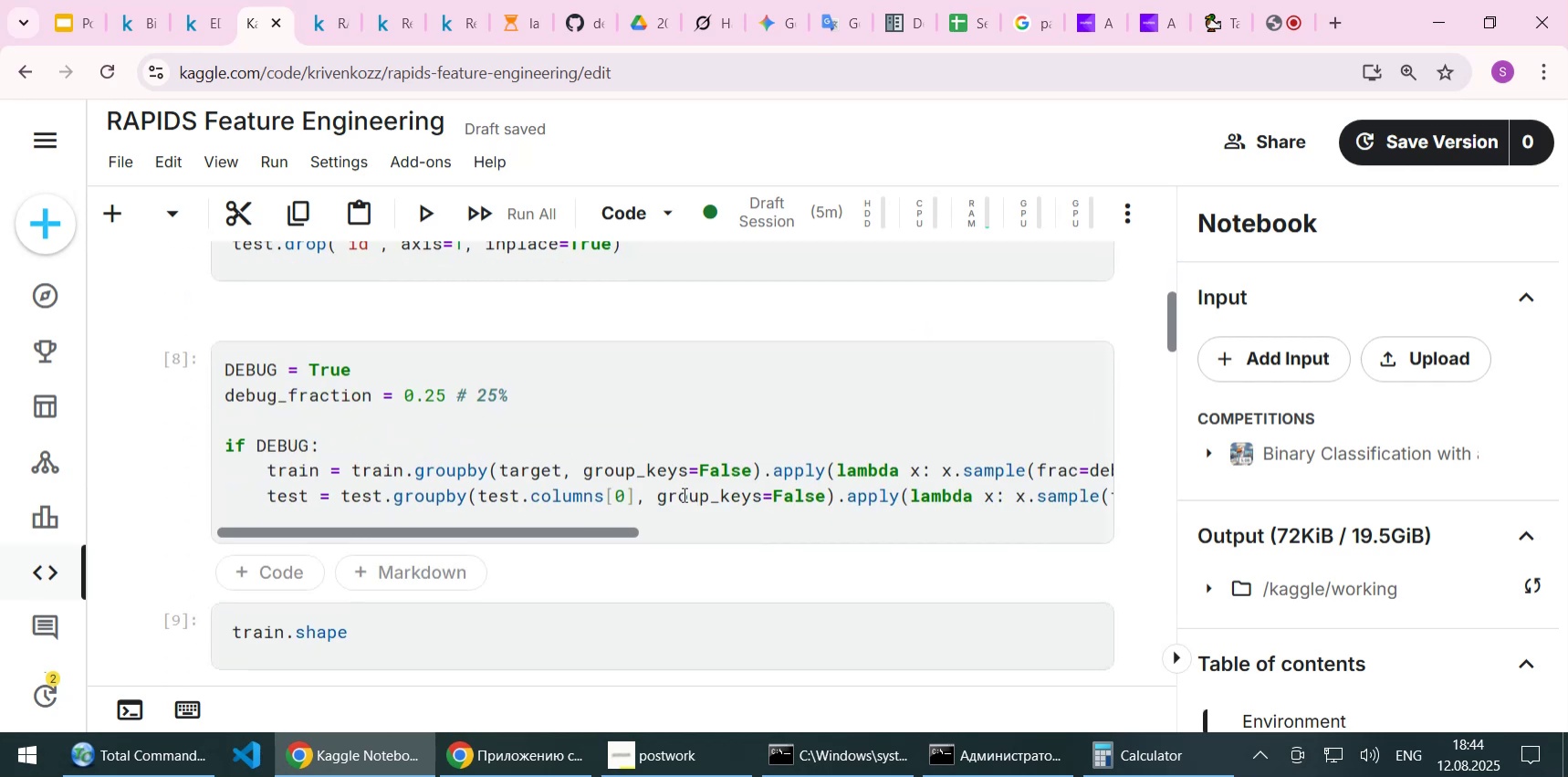 
left_click([683, 494])
 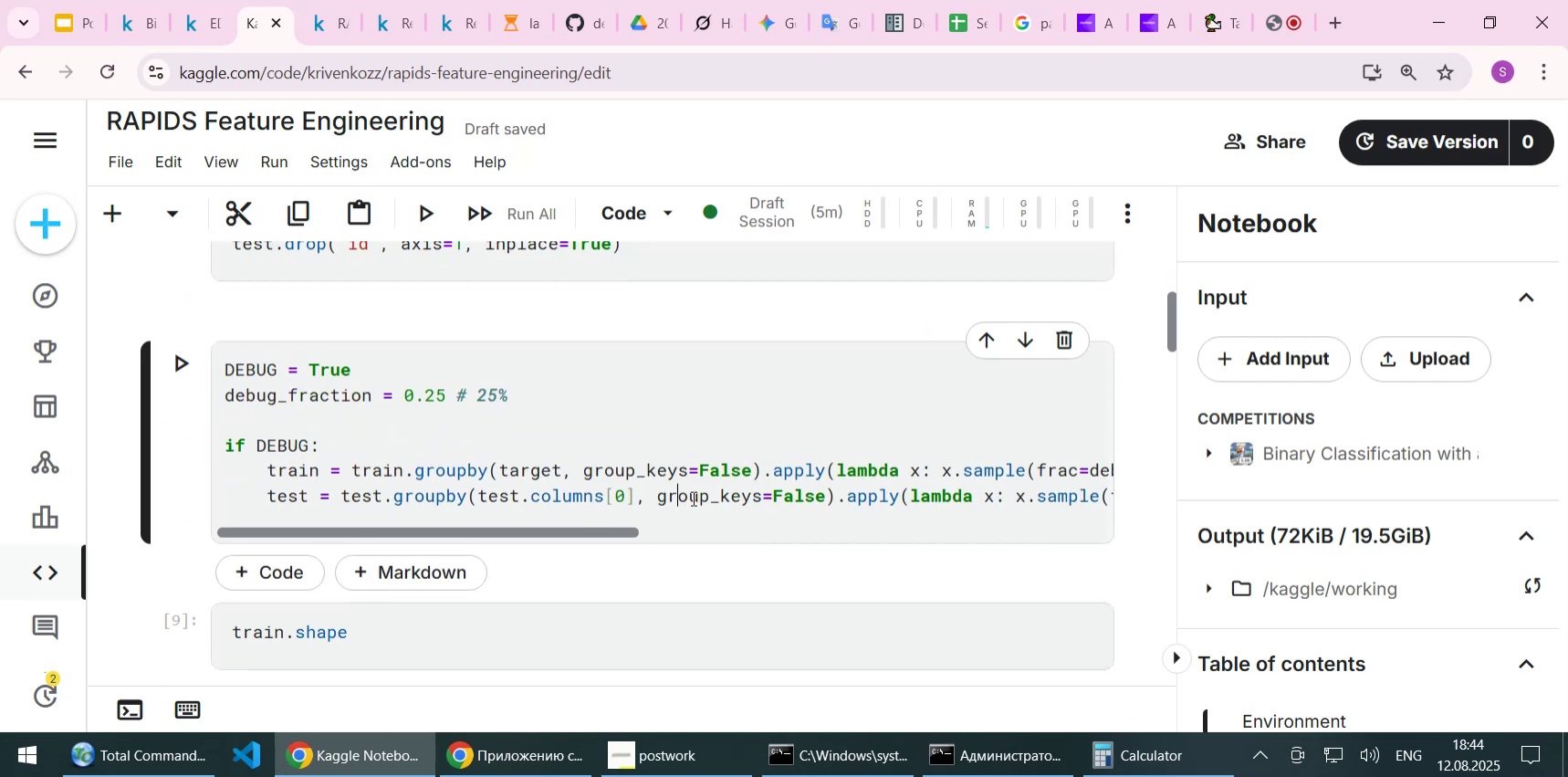 
key(Home)
 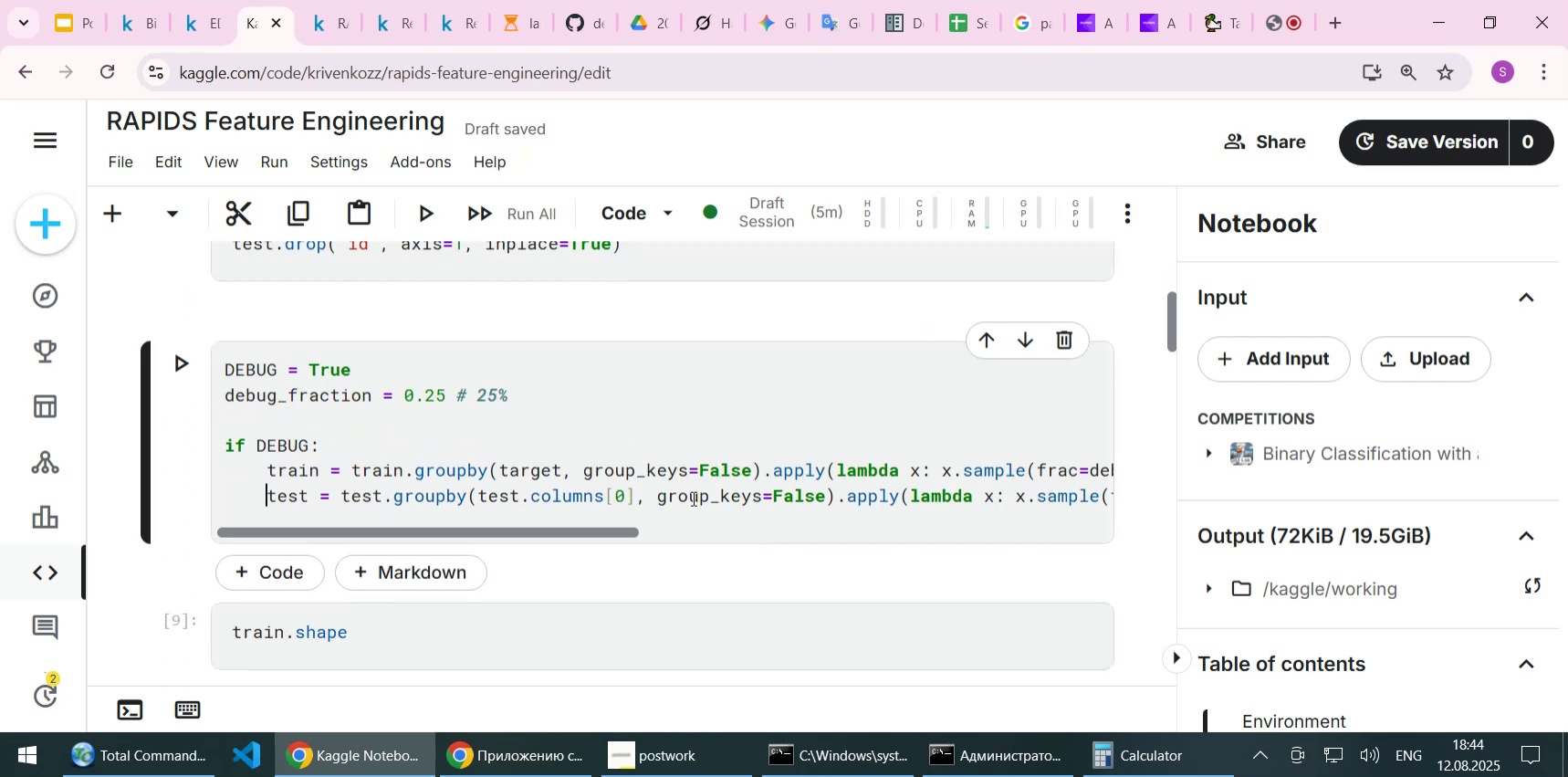 
key(Shift+3)
 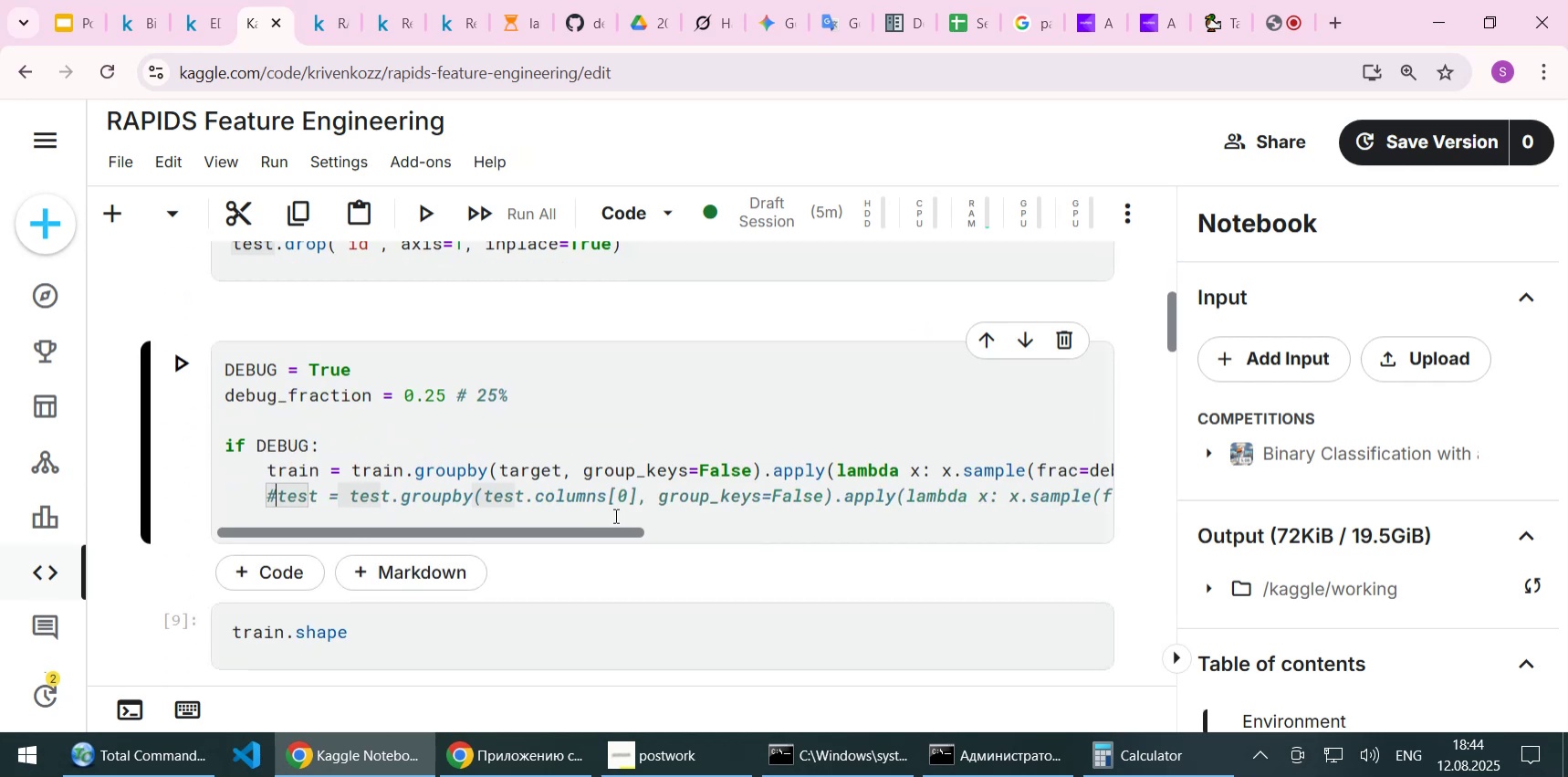 
key(Control+S)
 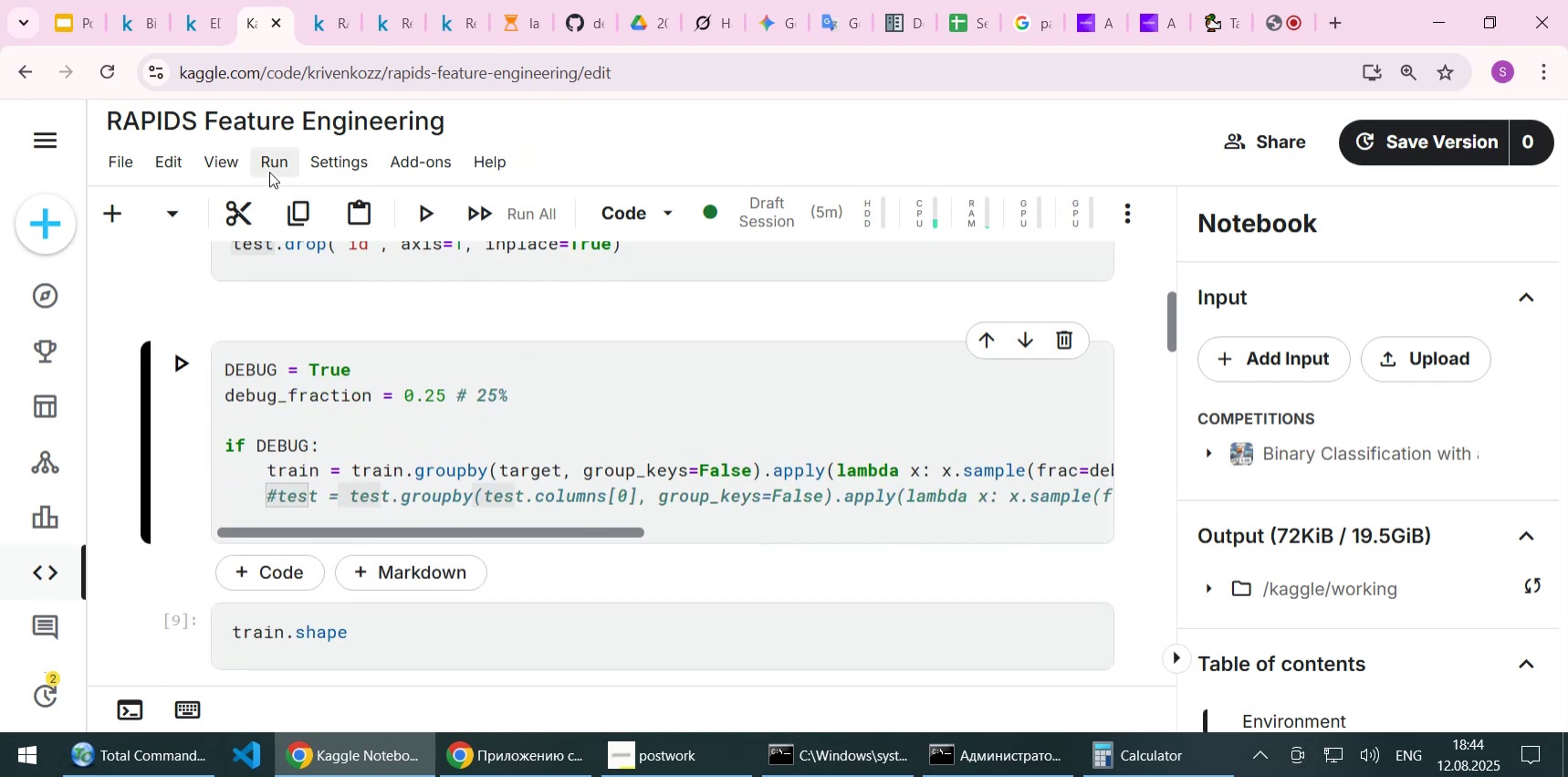 
left_click([269, 172])
 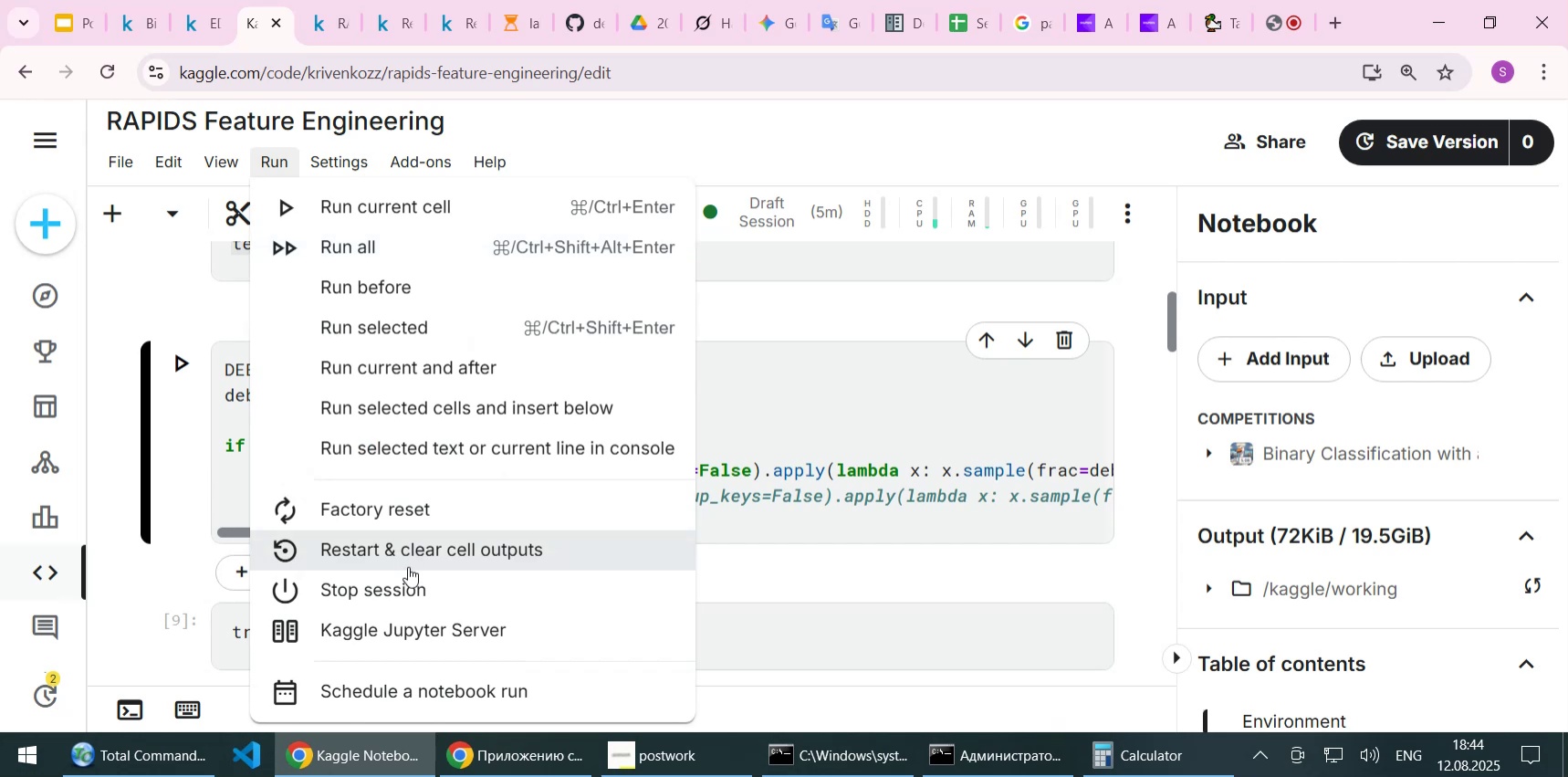 
left_click([408, 579])
 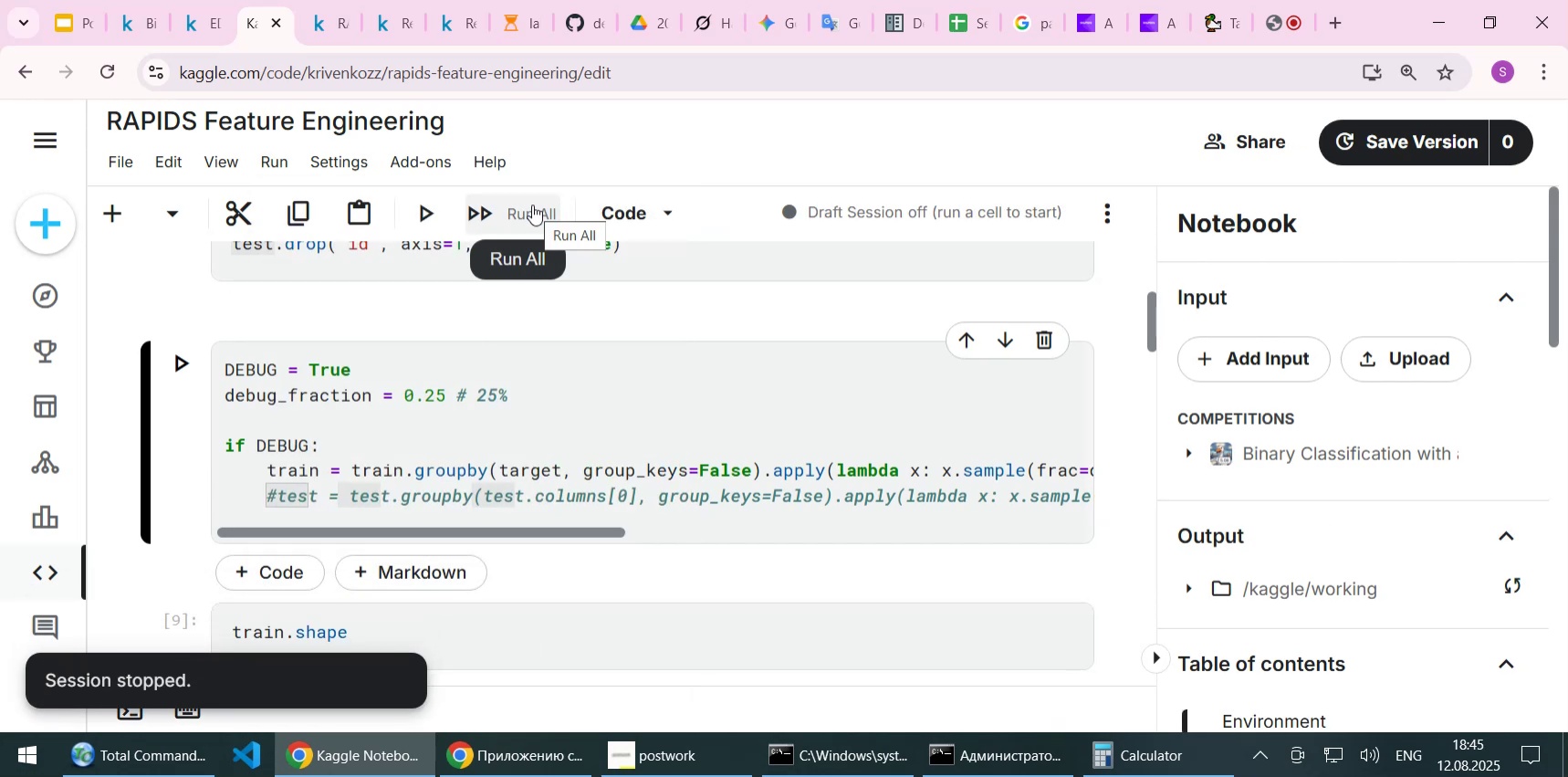 
wait(5.66)
 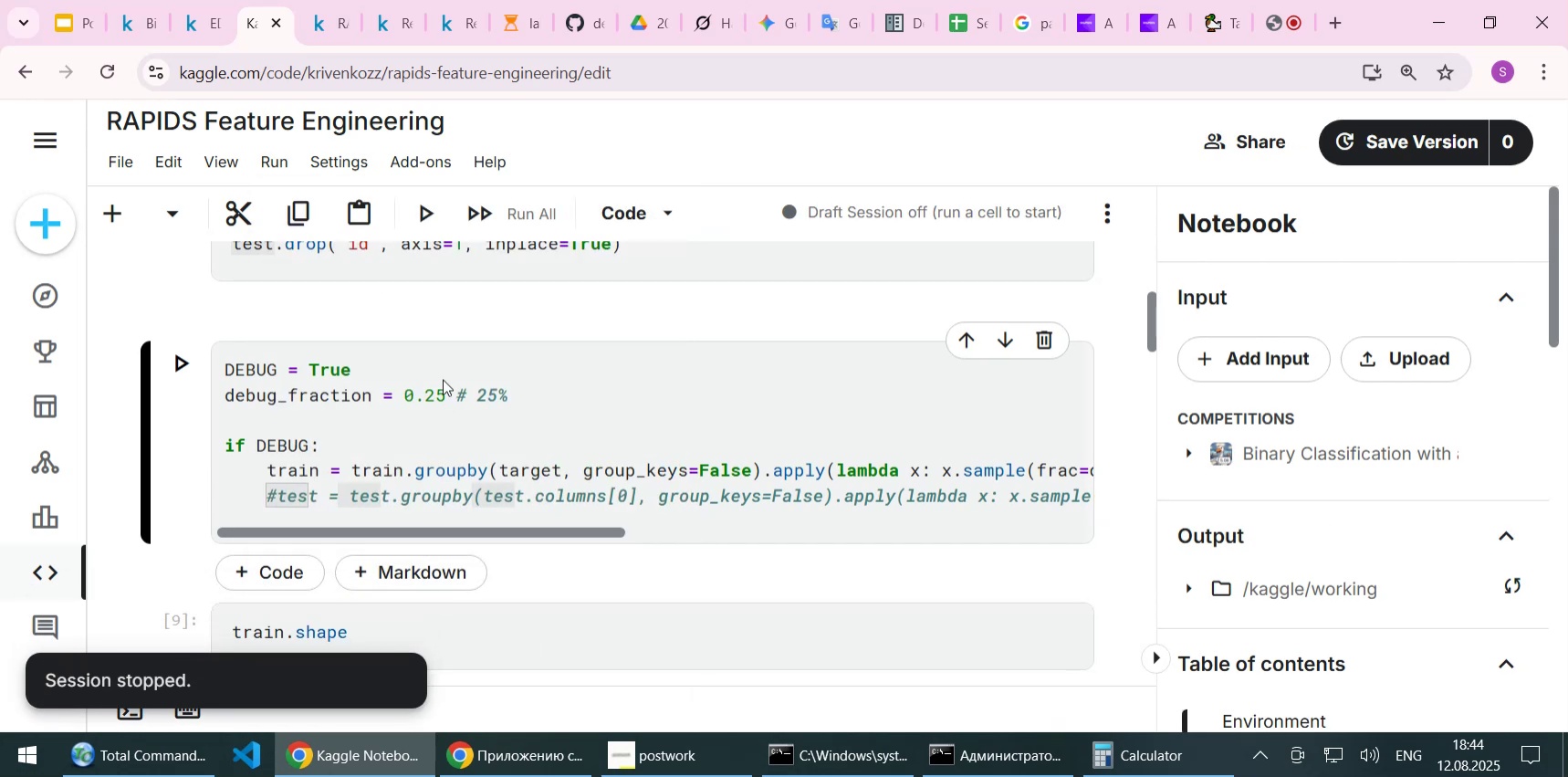 
left_click([532, 205])
 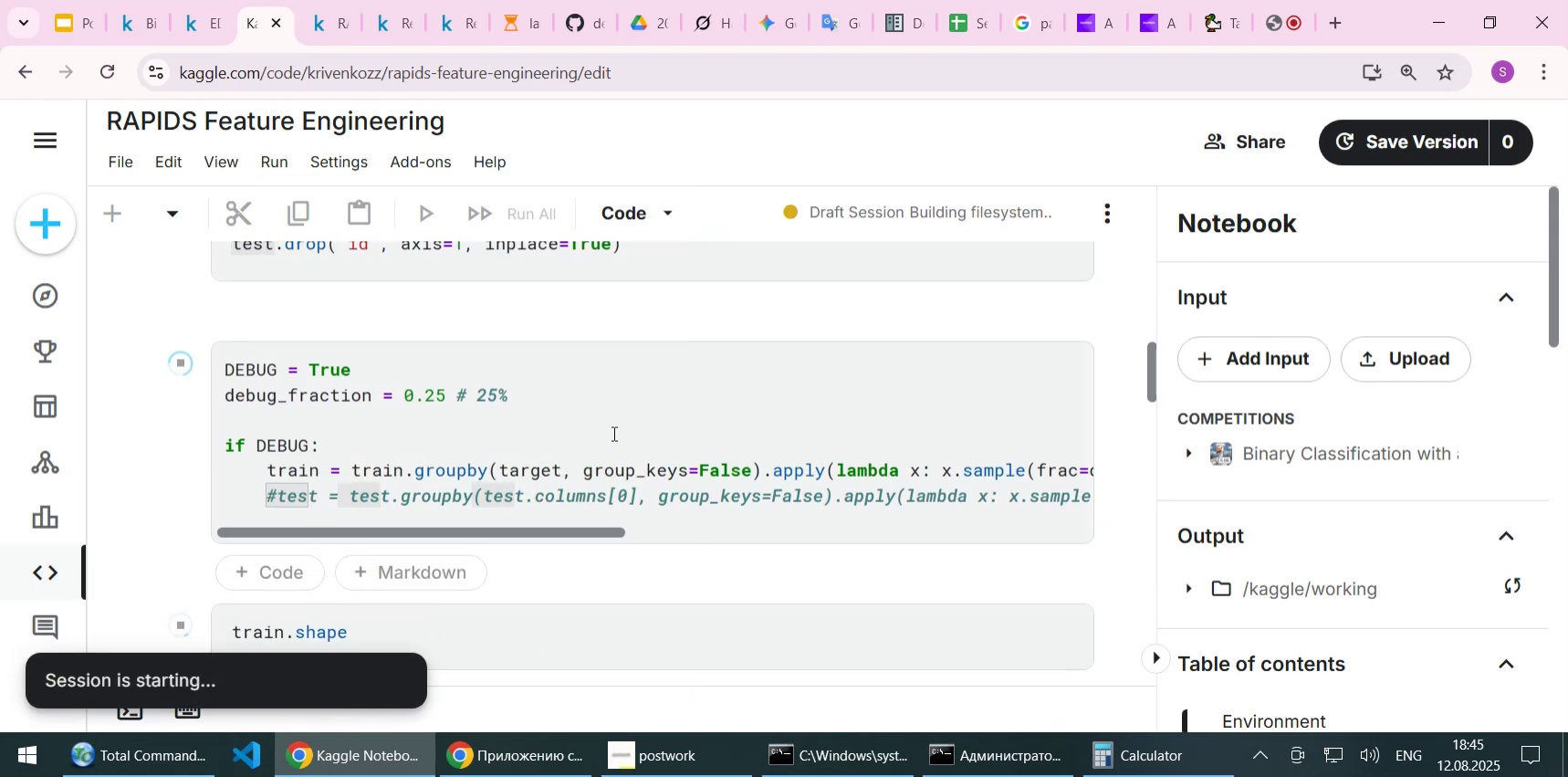 
left_click([406, 679])
 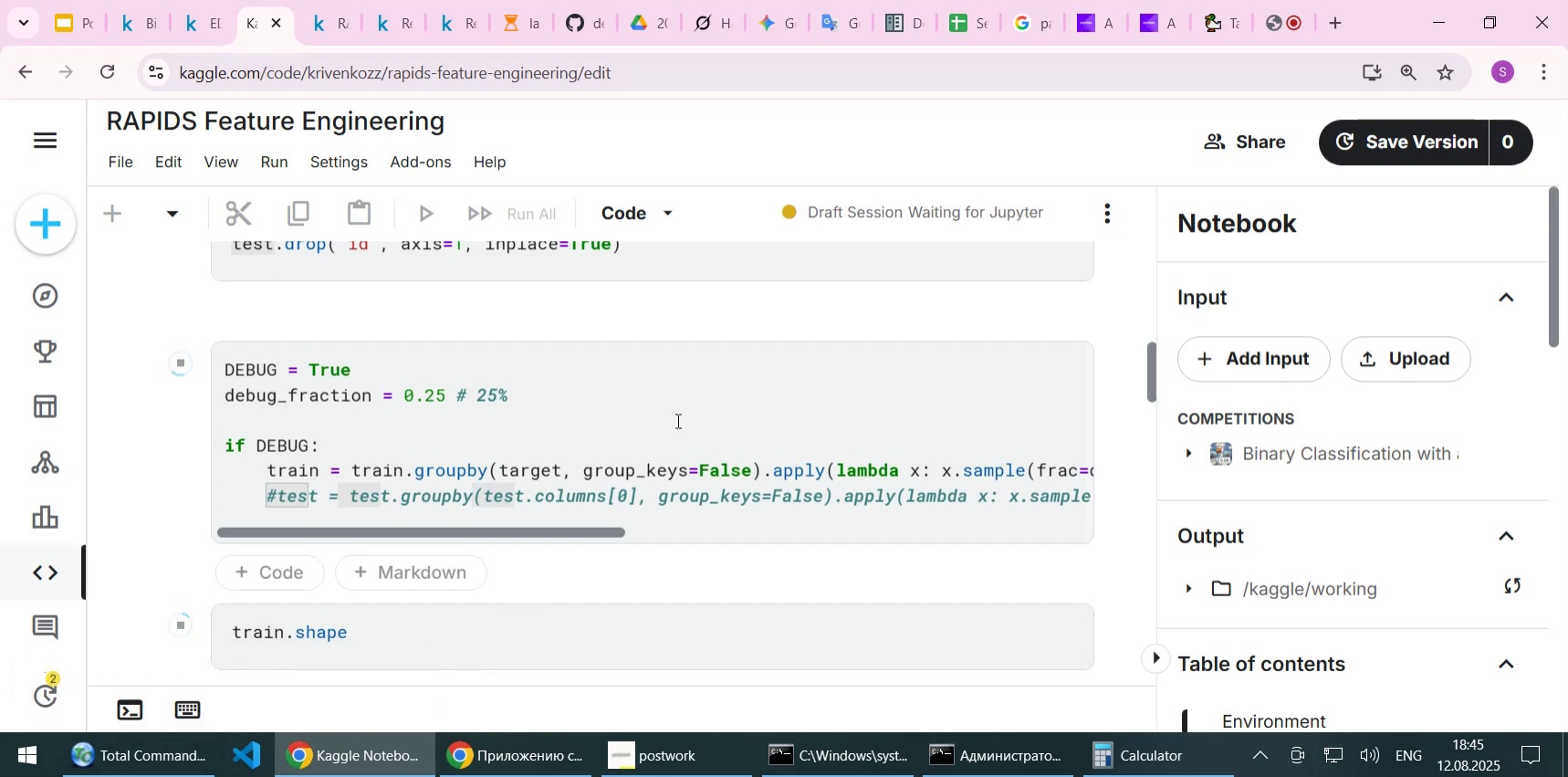 
wait(5.79)
 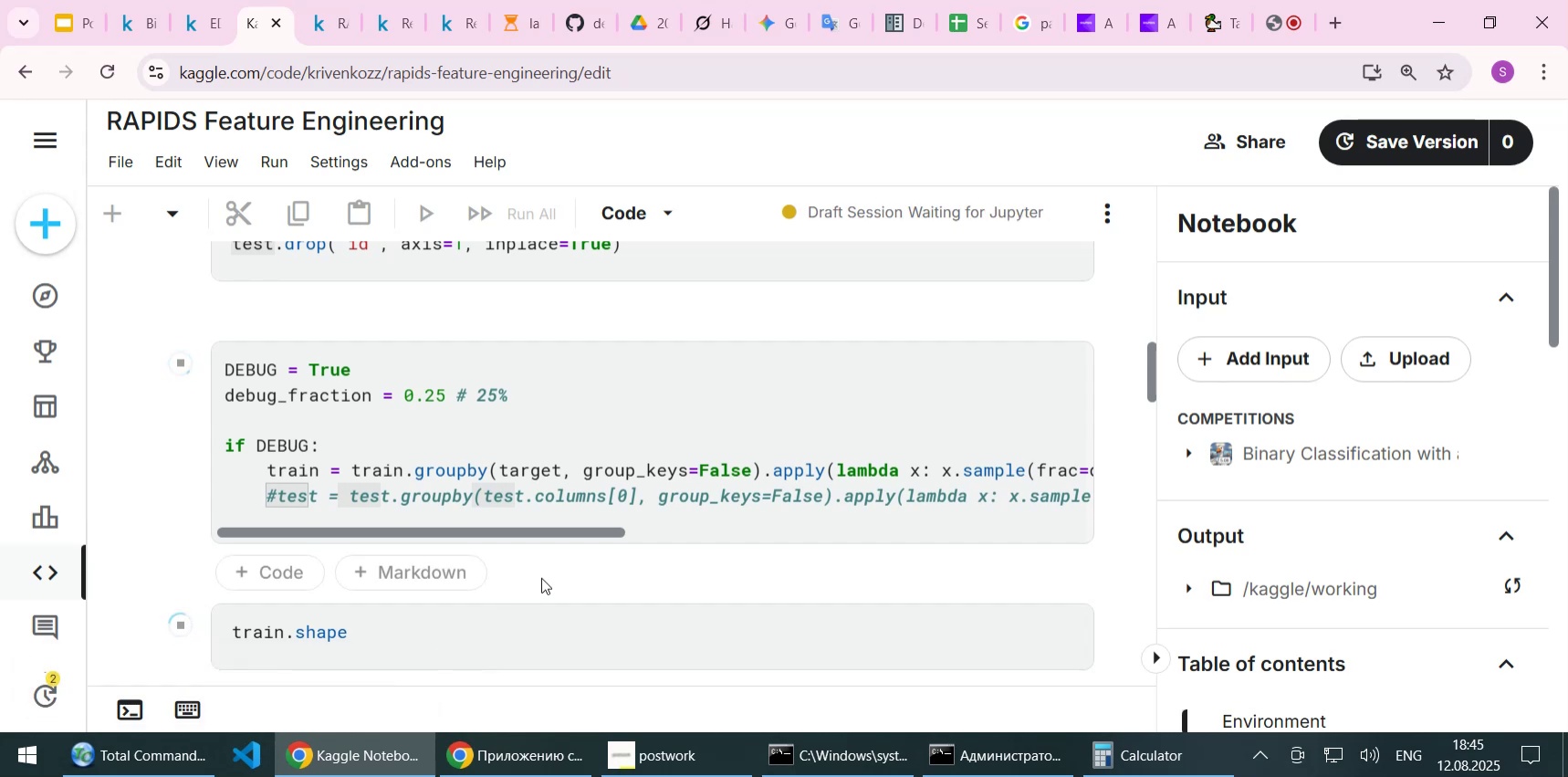 
left_click([1284, 21])
 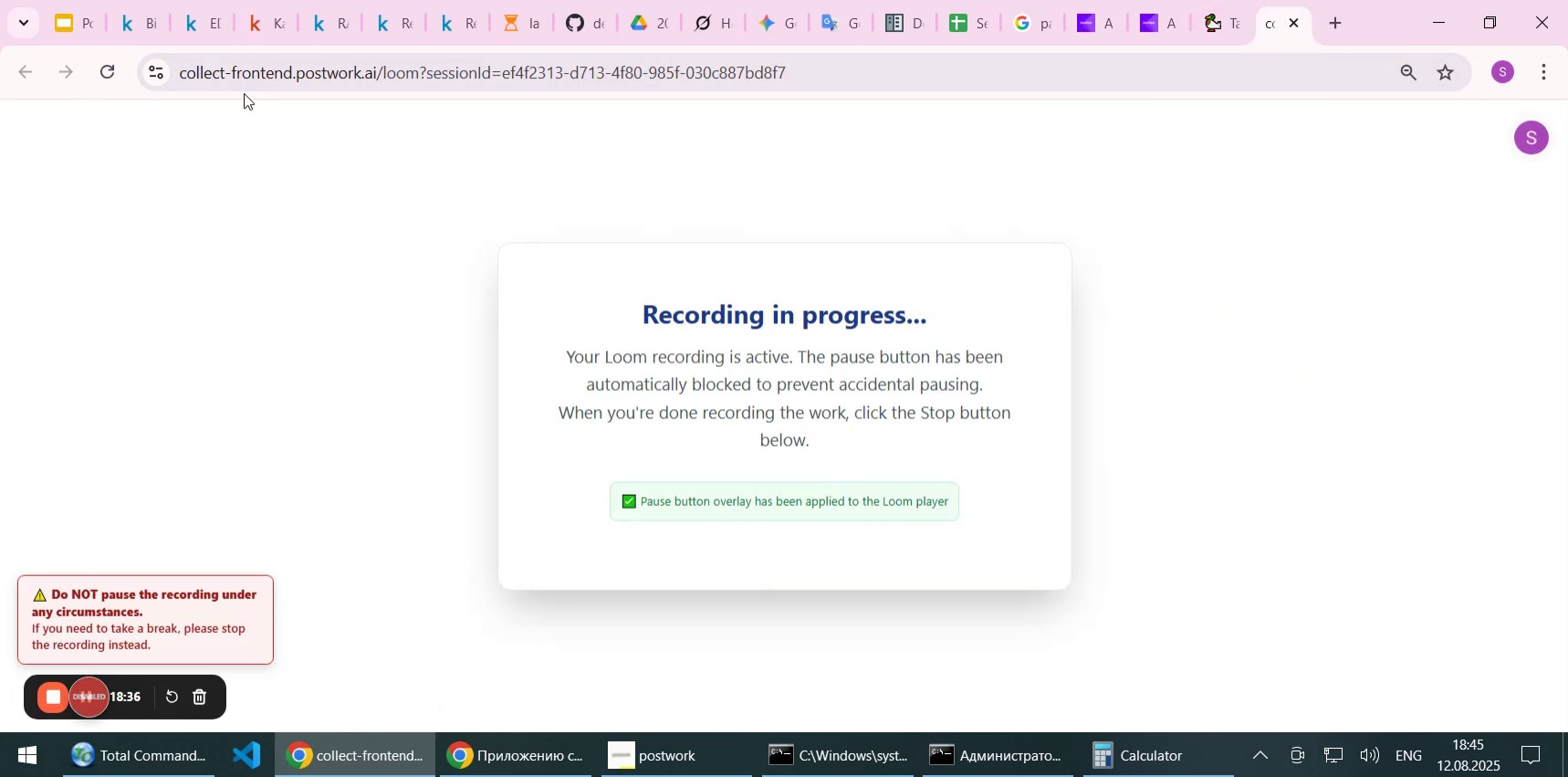 
left_click([259, 19])
 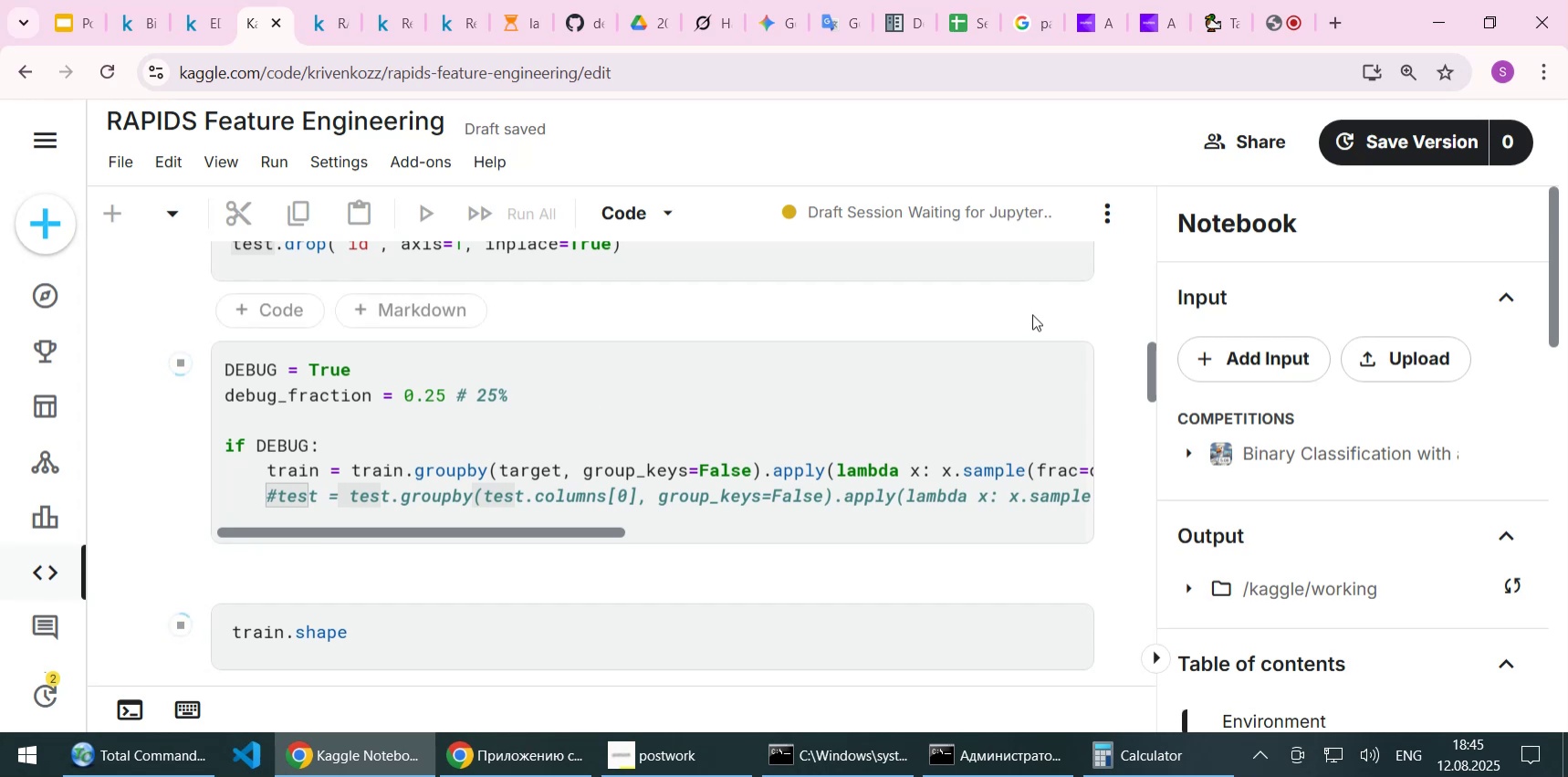 
wait(8.37)
 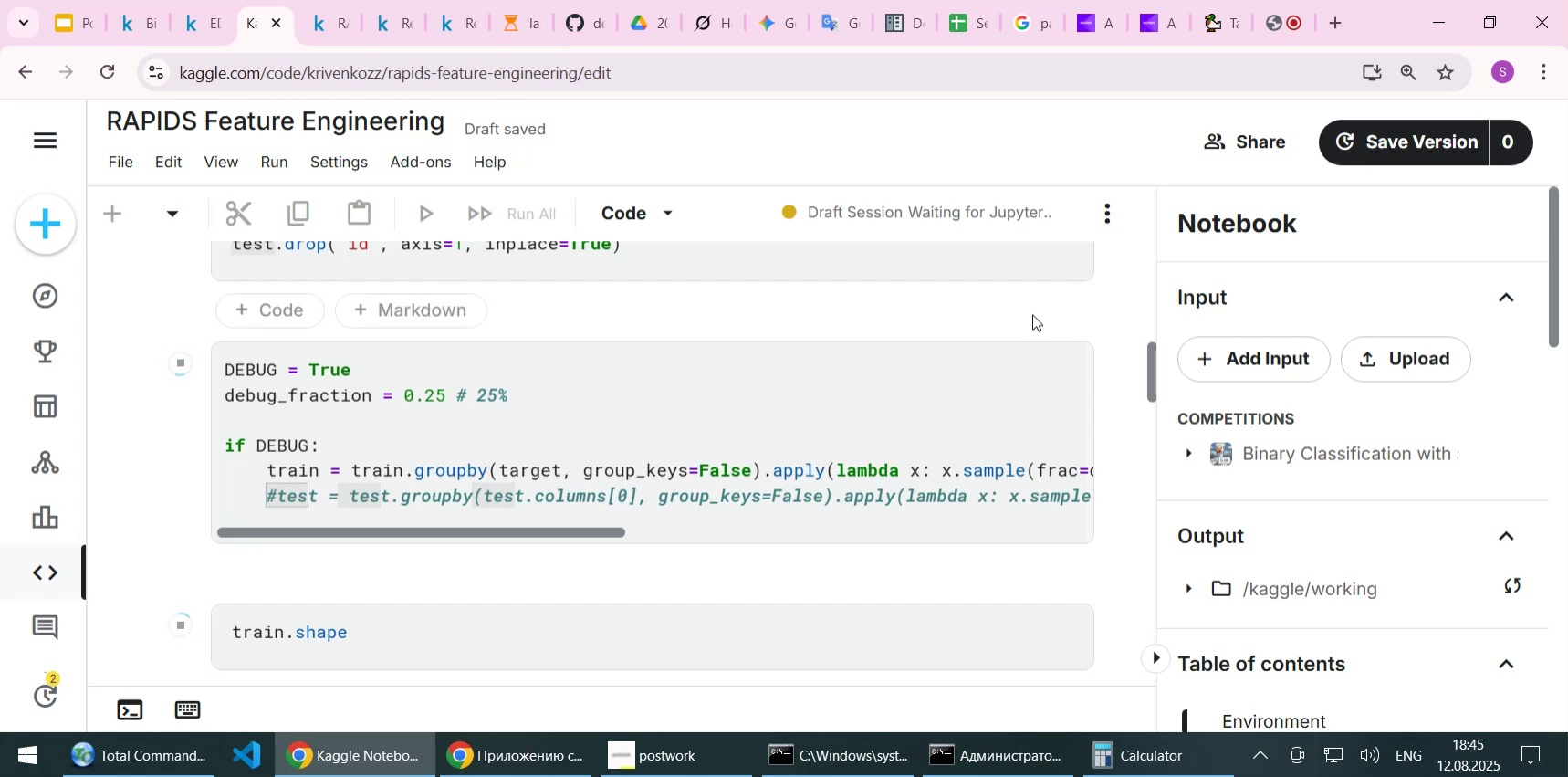 
left_click([507, 37])
 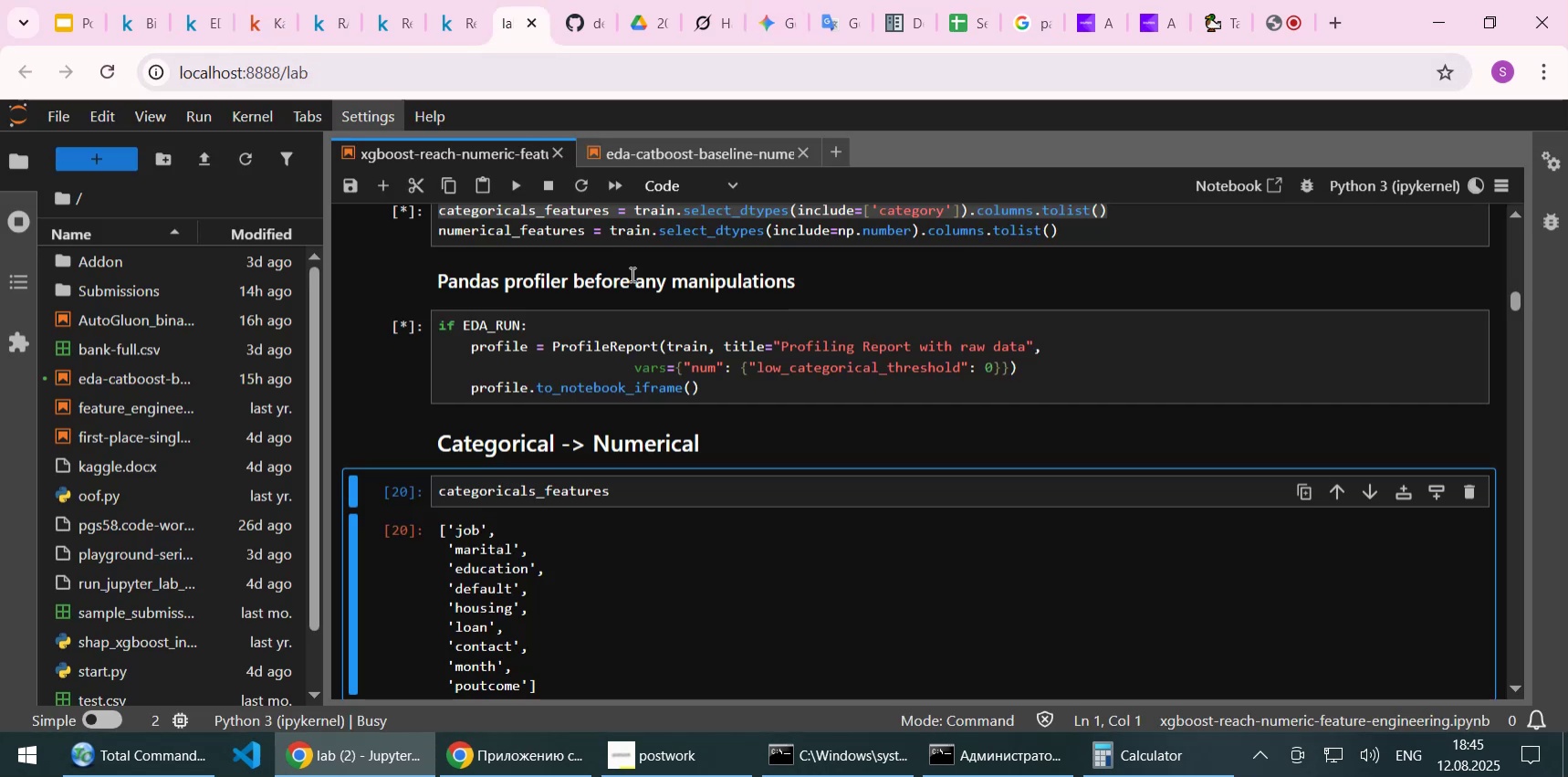 
scroll: coordinate [646, 303], scroll_direction: up, amount: 13.0
 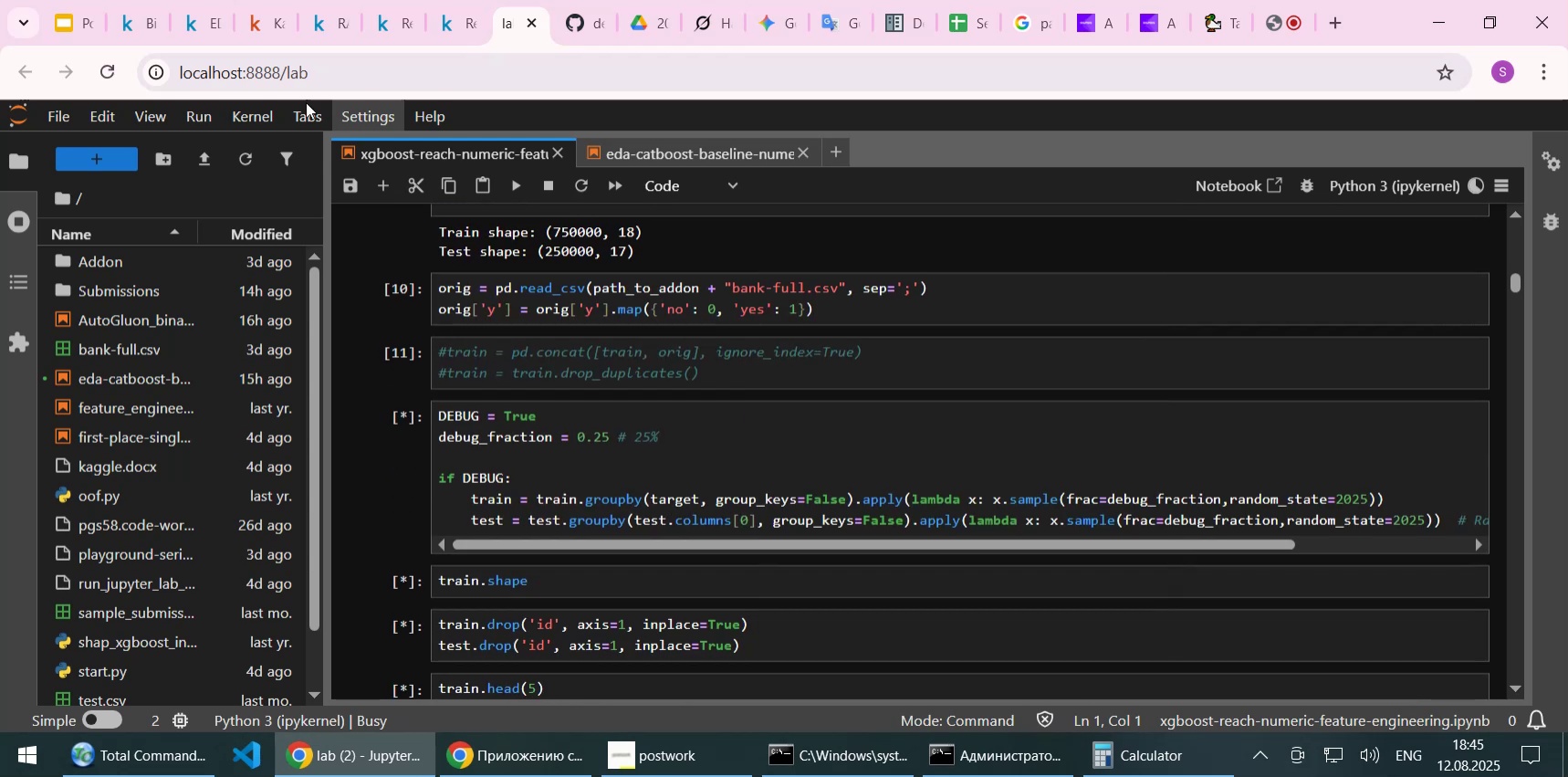 
left_click([256, 25])
 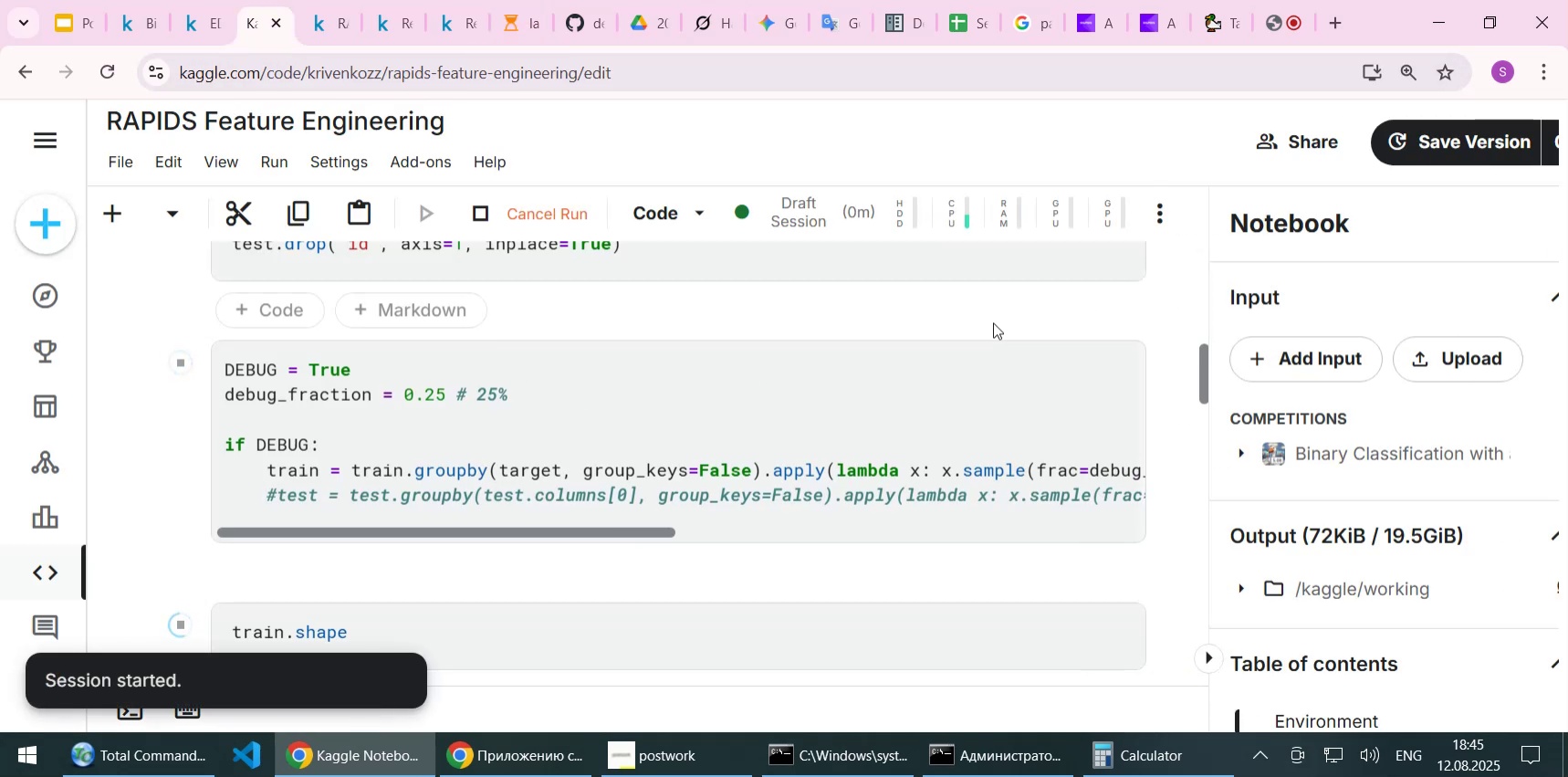 
wait(7.47)
 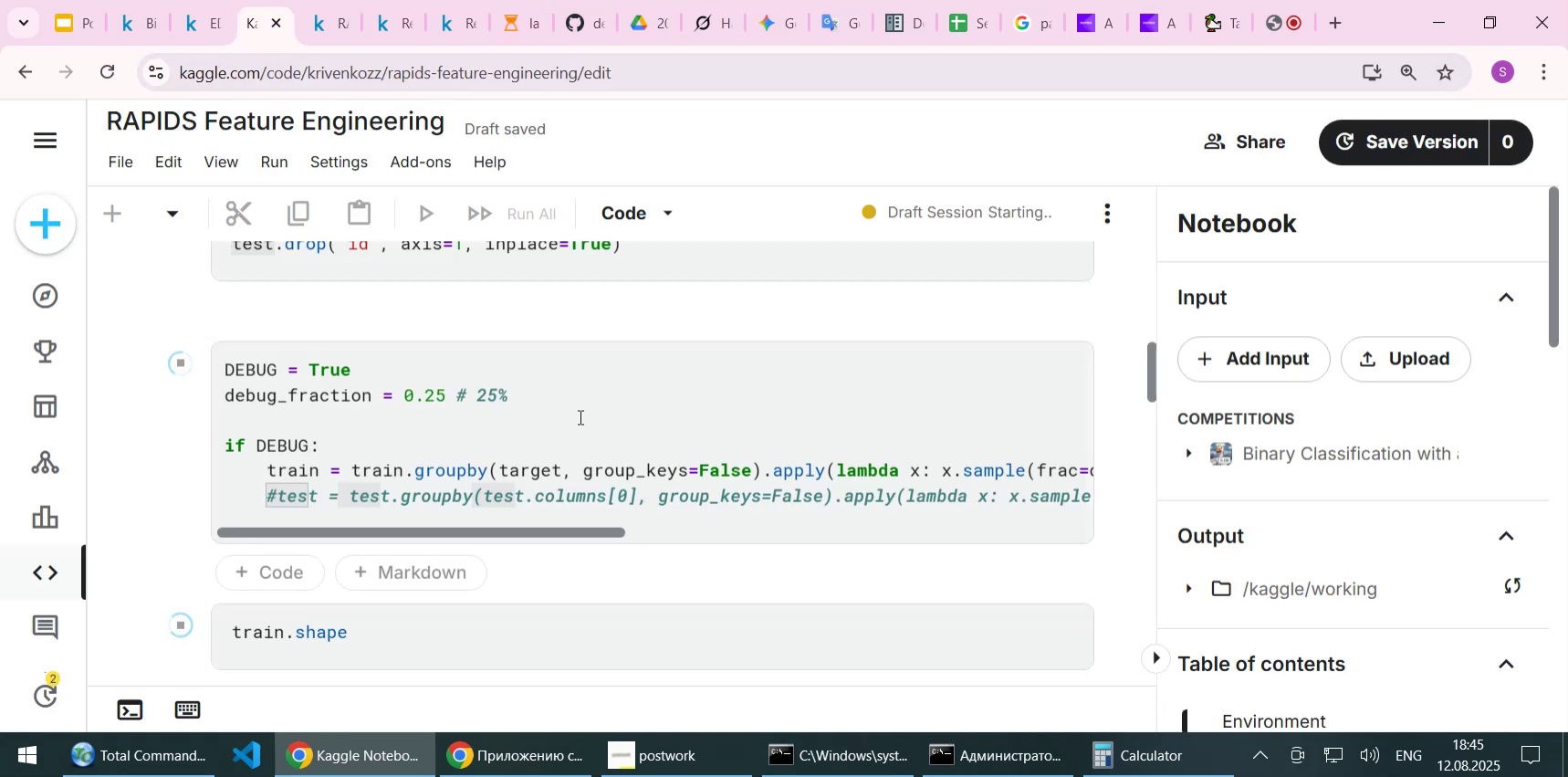 
left_click([373, 688])
 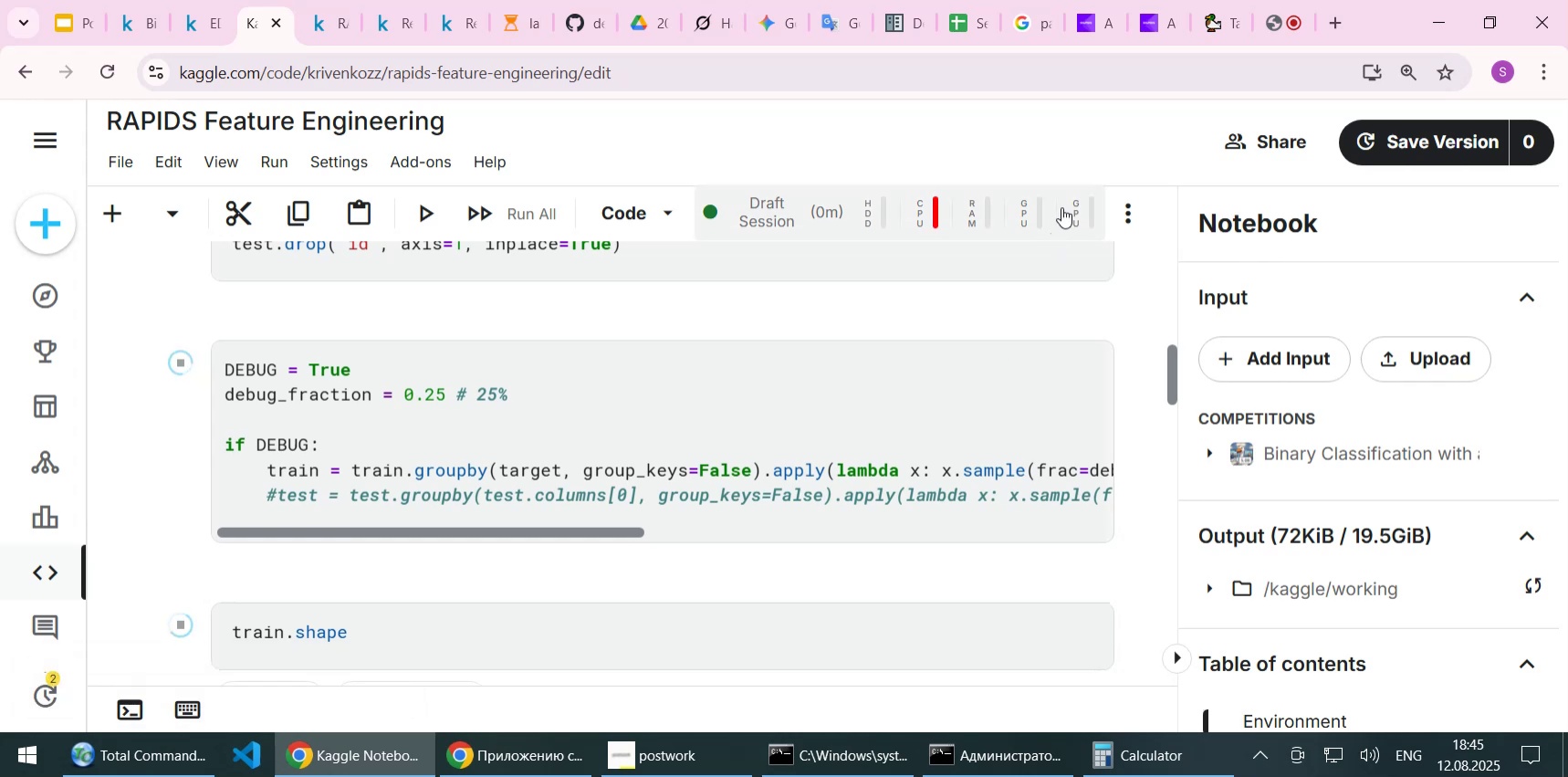 
left_click([1061, 207])
 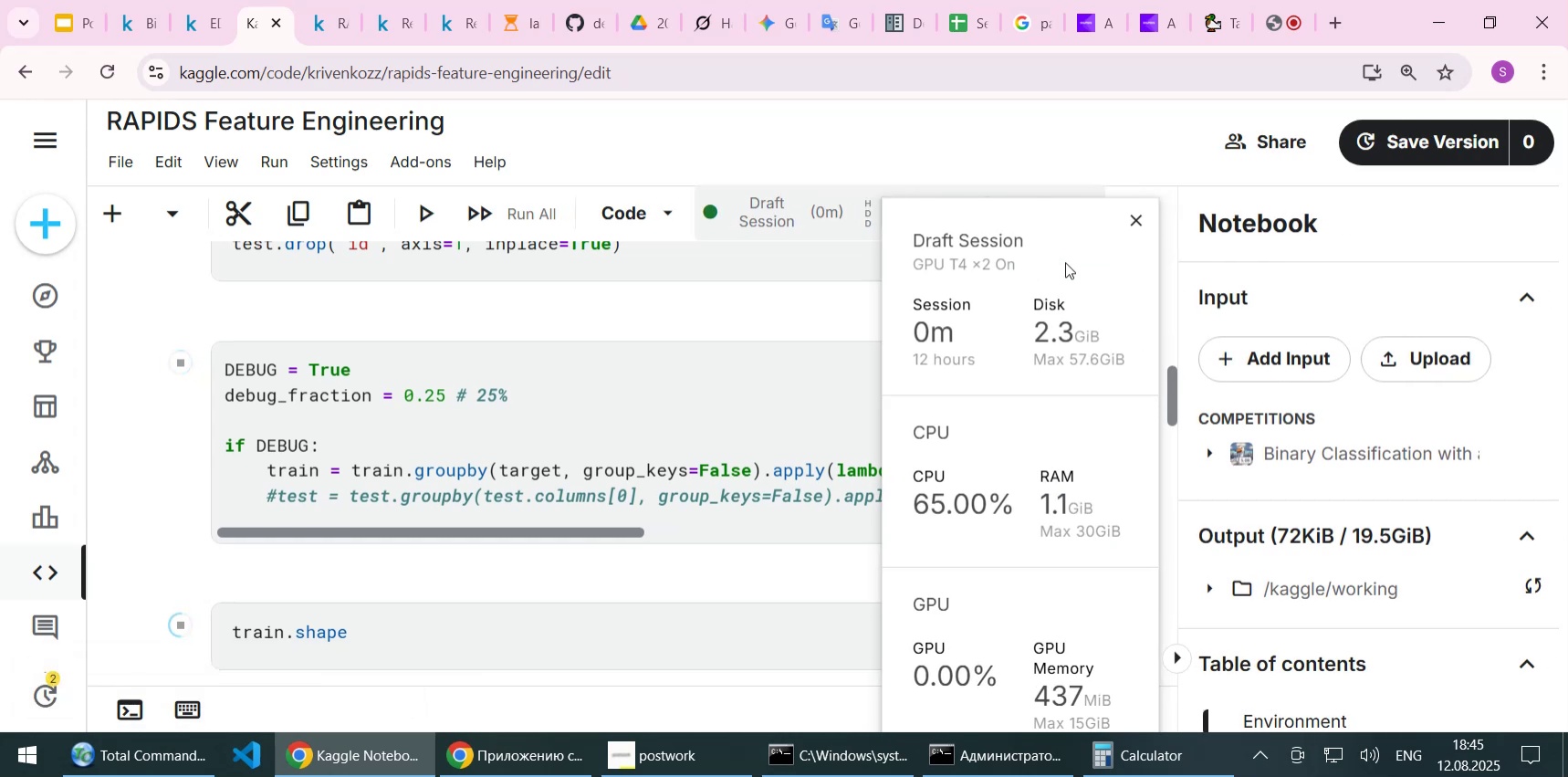 
wait(13.12)
 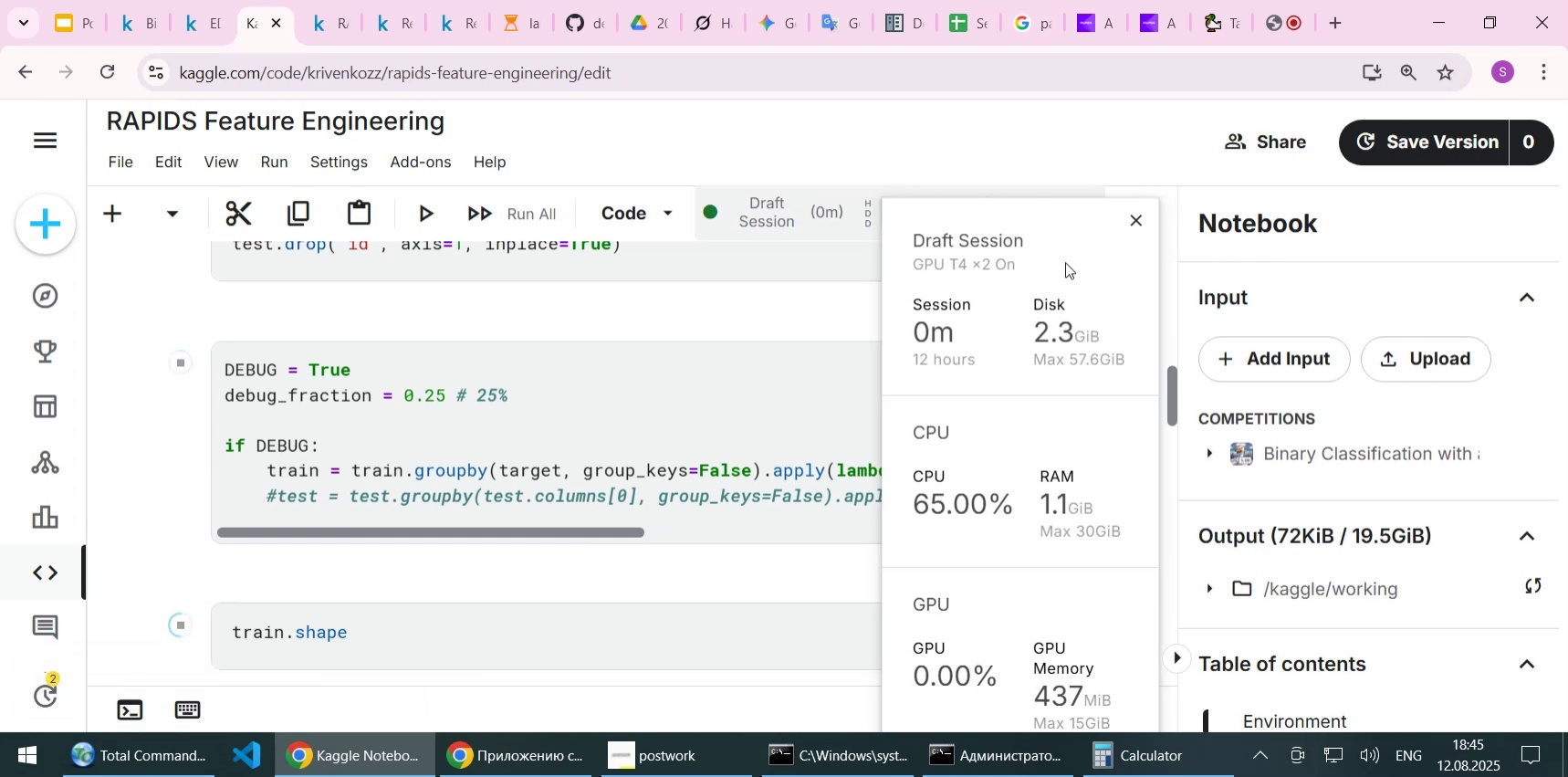 
scroll: coordinate [684, 463], scroll_direction: down, amount: 36.0
 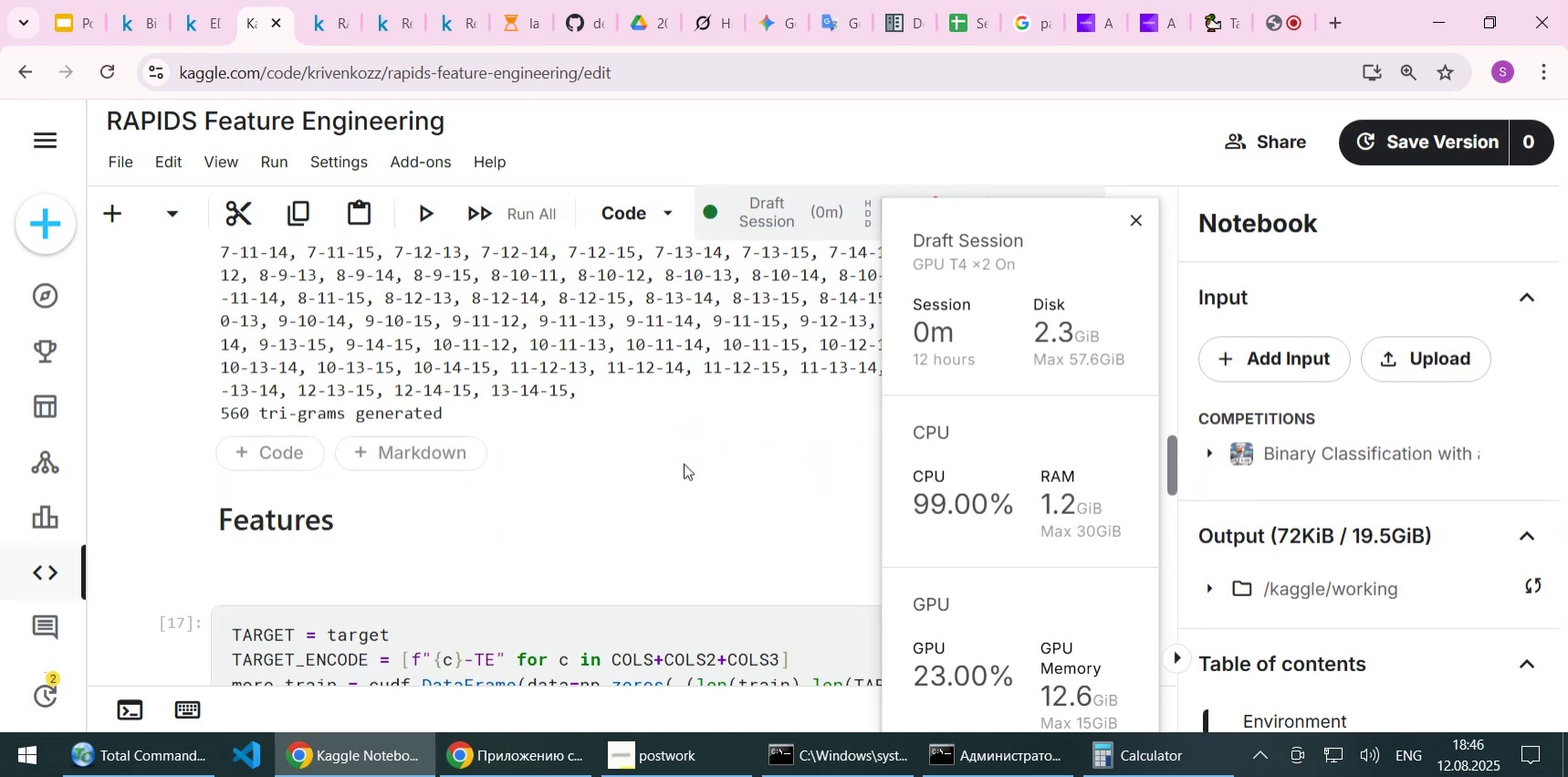 
wait(5.57)
 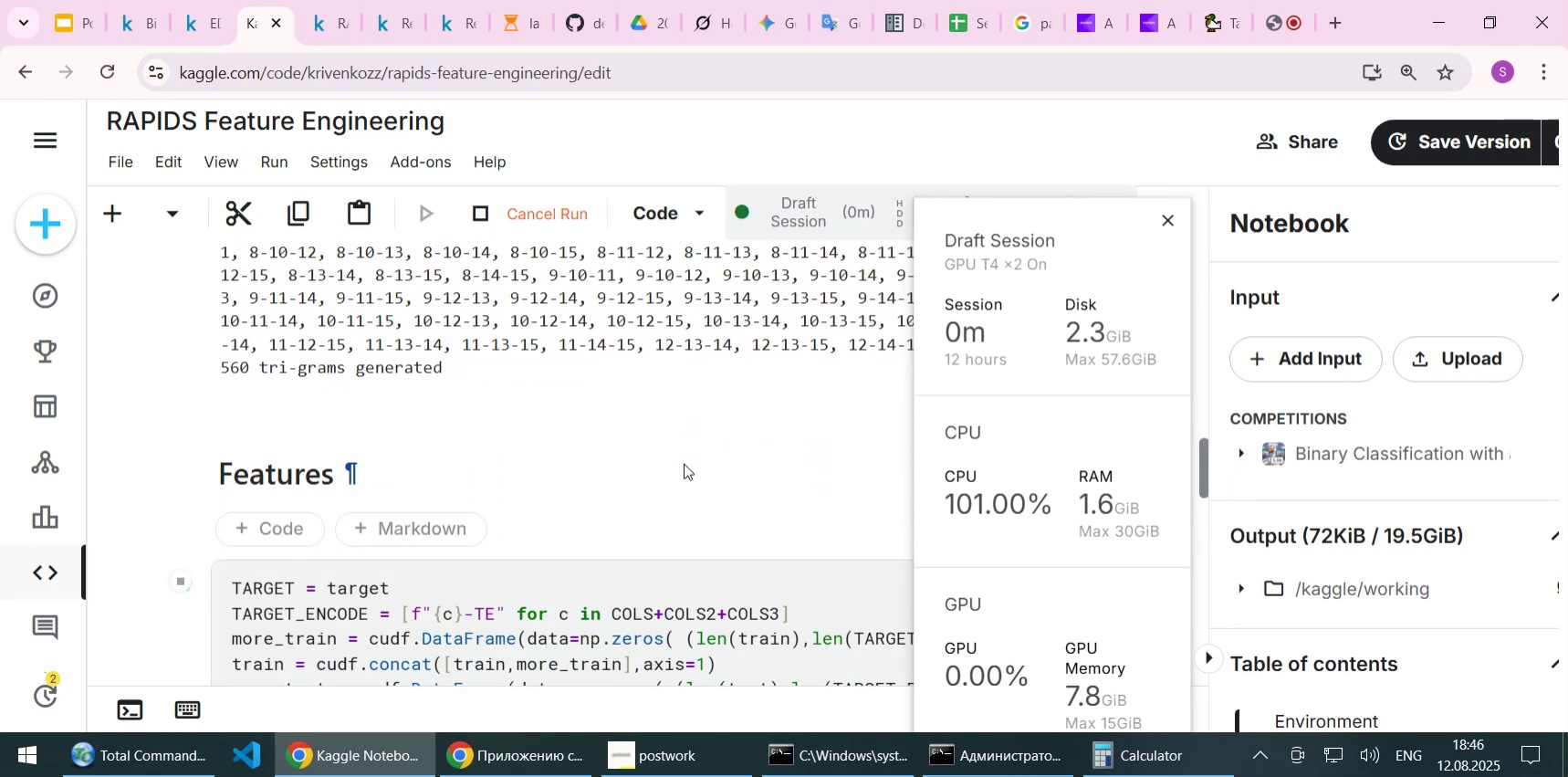 
scroll: coordinate [684, 463], scroll_direction: down, amount: 5.0
 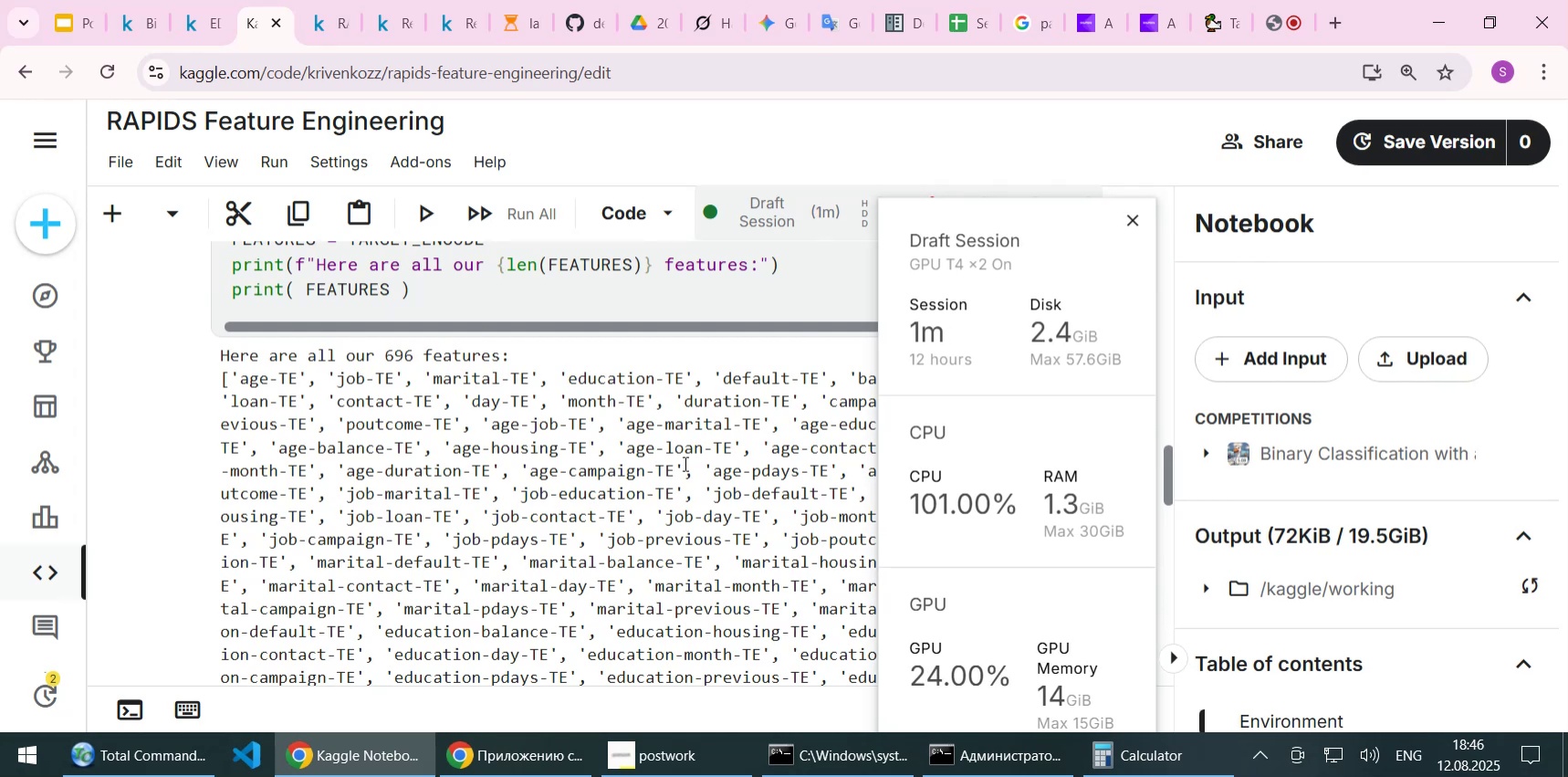 
wait(20.41)
 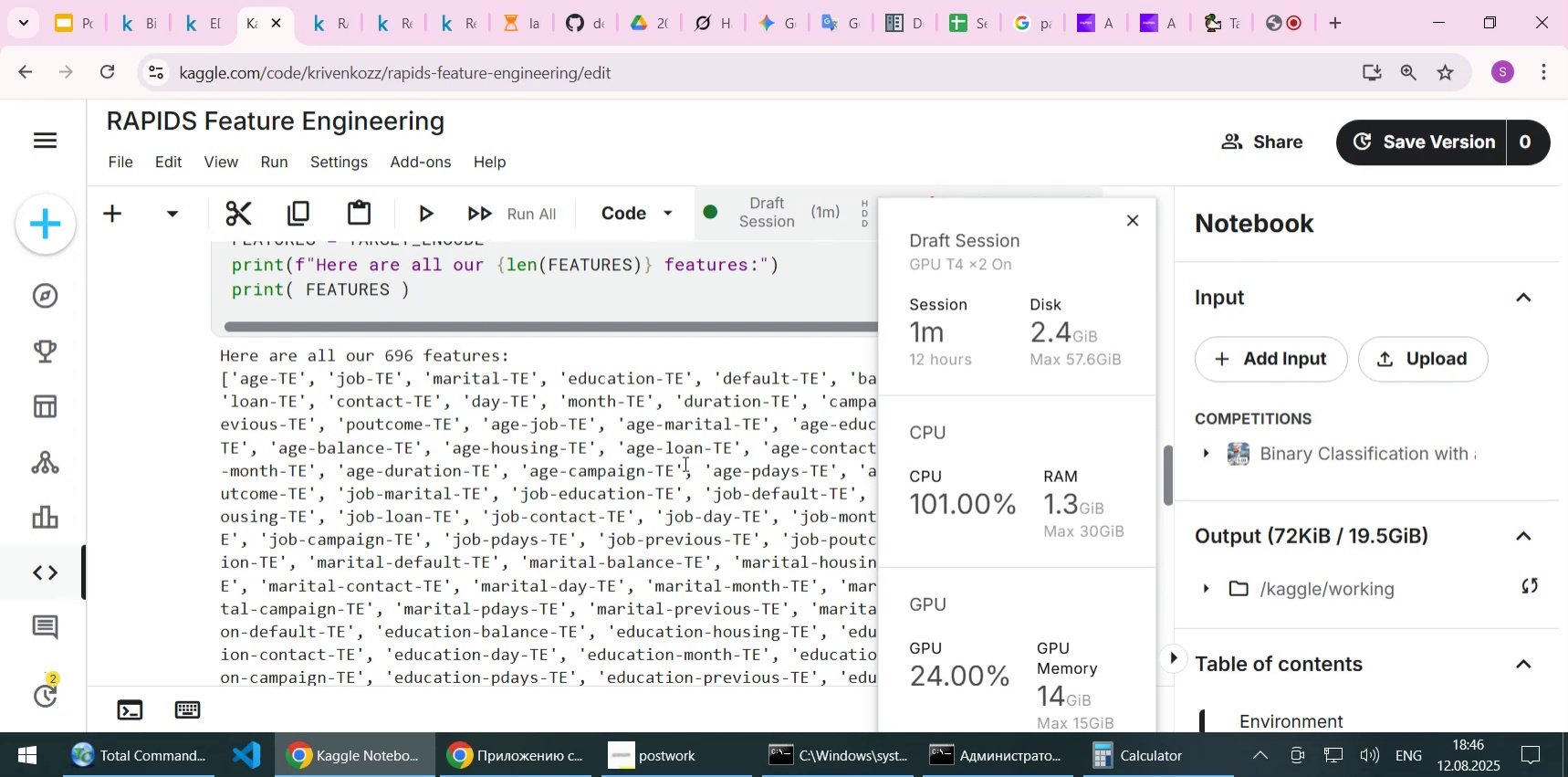 
scroll: coordinate [513, 471], scroll_direction: down, amount: 27.0
 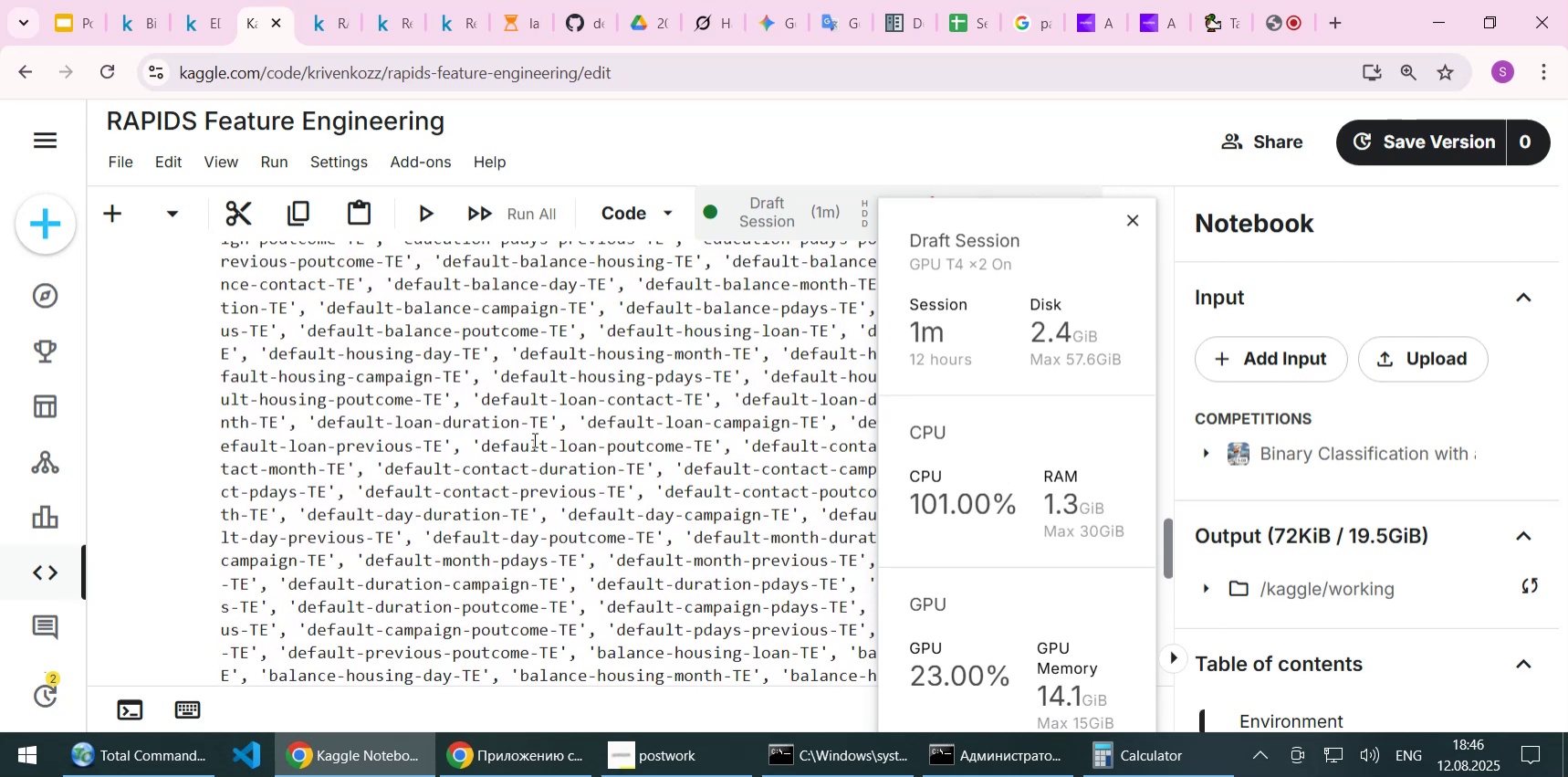 
wait(10.69)
 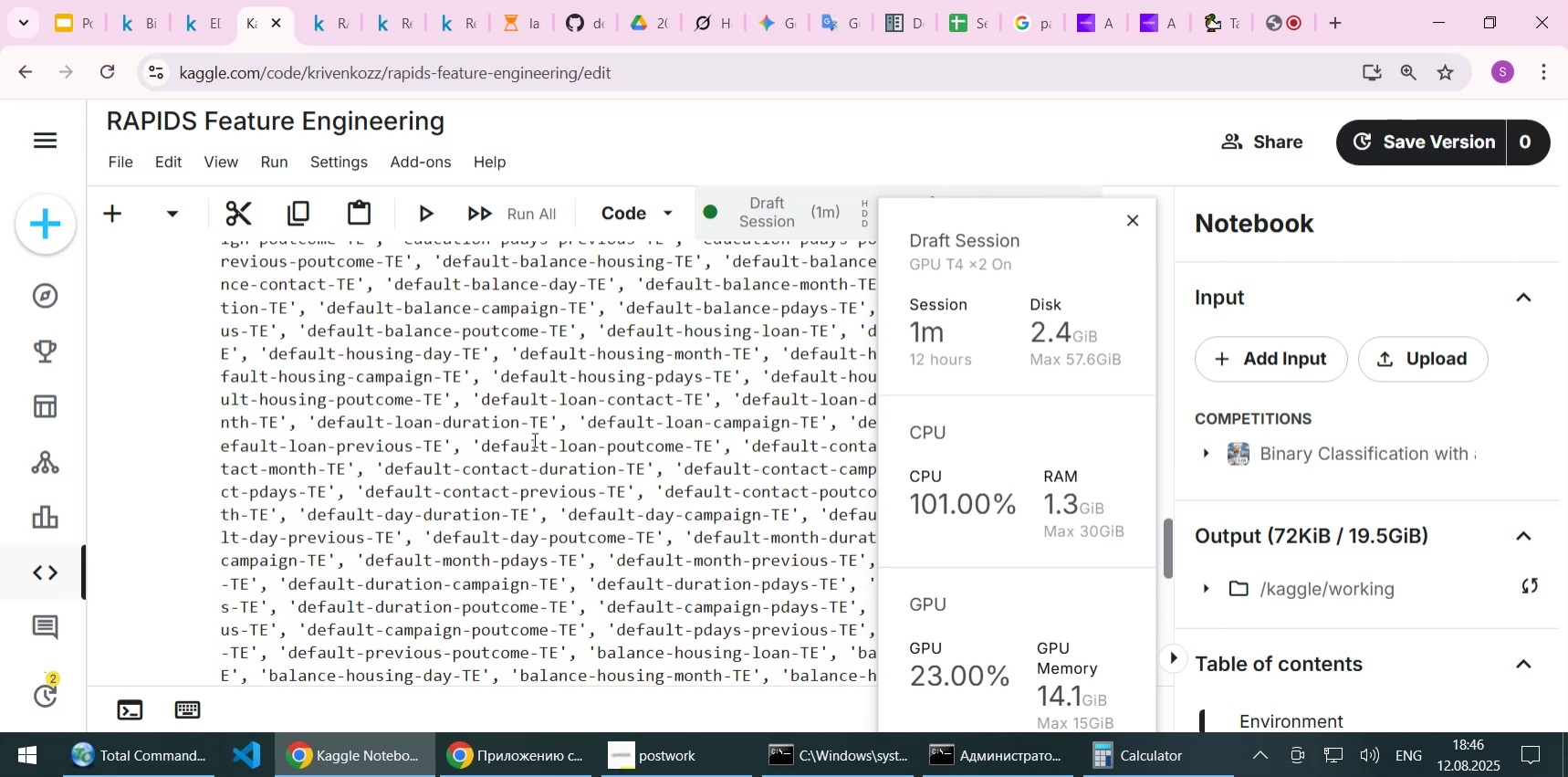 
scroll: coordinate [522, 468], scroll_direction: down, amount: 16.0
 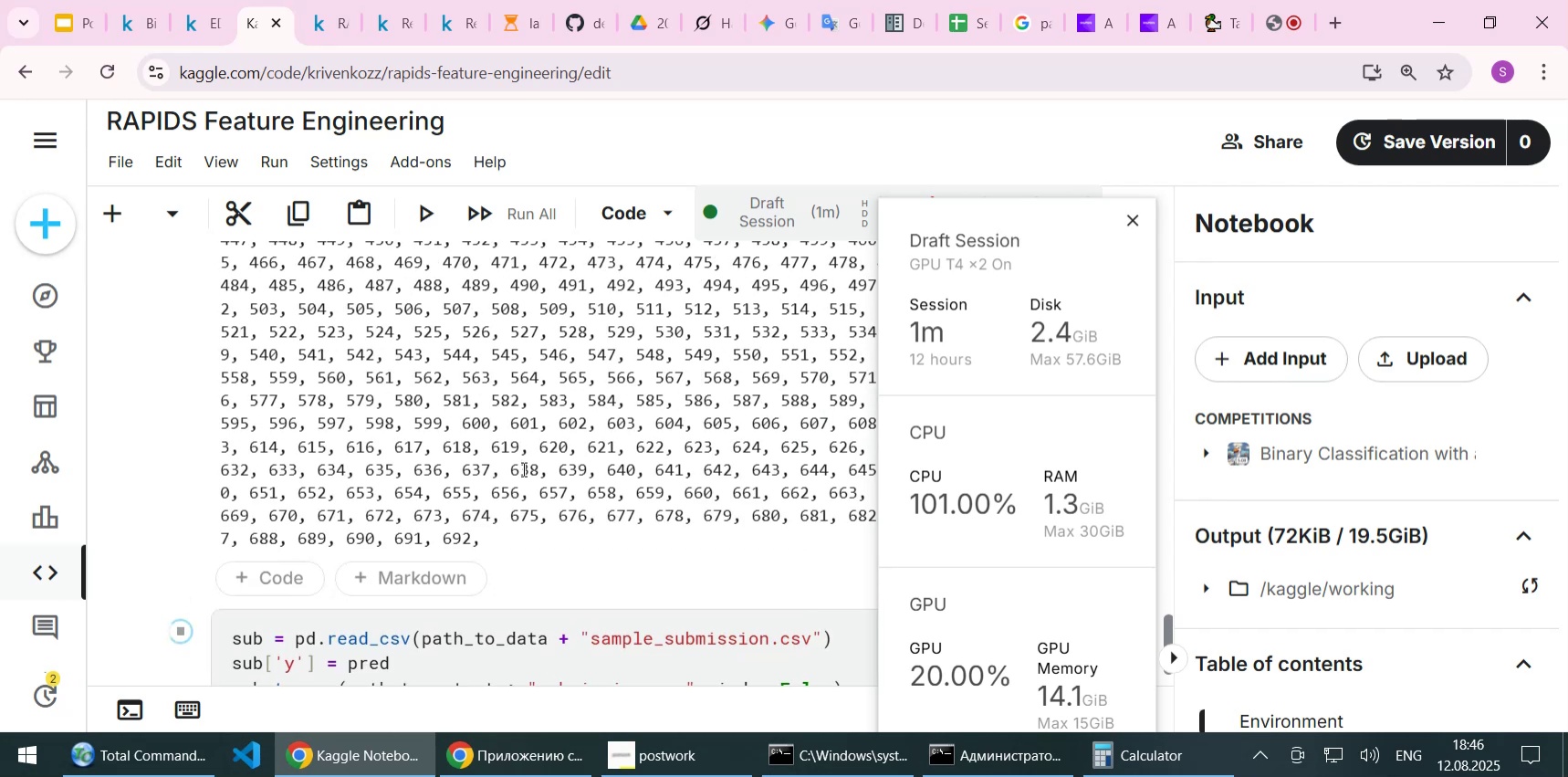 
wait(9.22)
 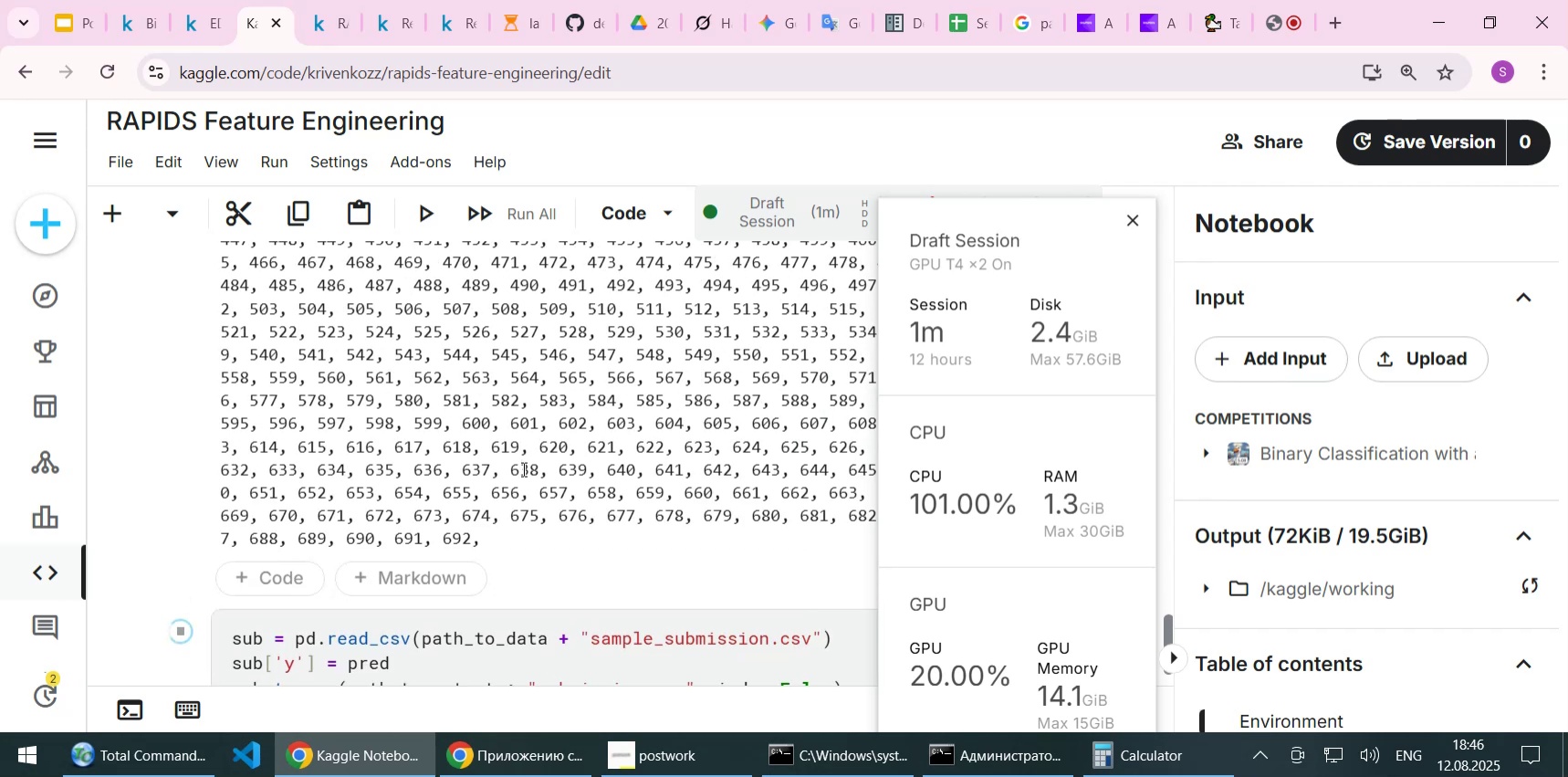 
left_click([437, 581])
 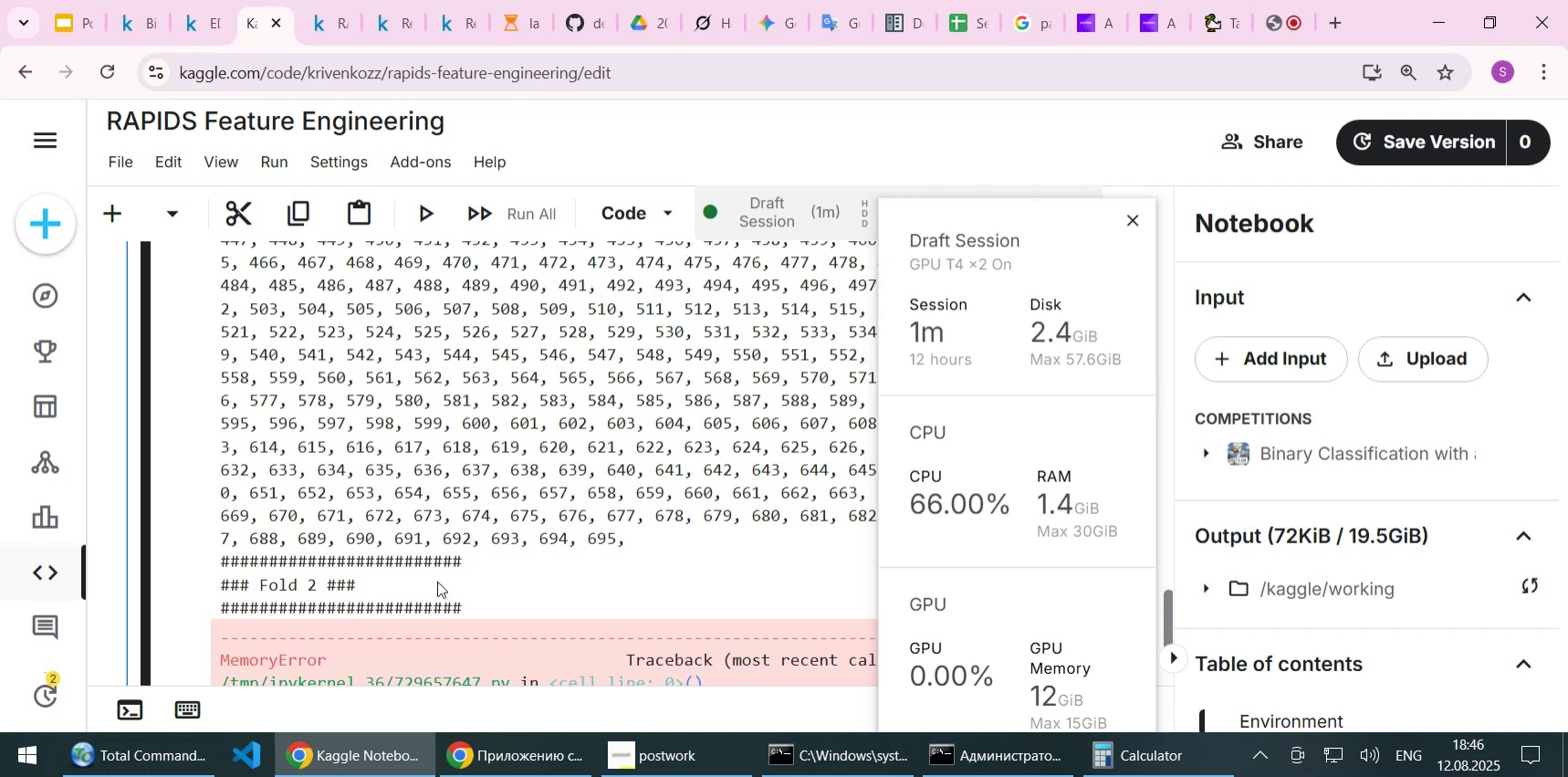 
scroll: coordinate [501, 528], scroll_direction: down, amount: 6.0
 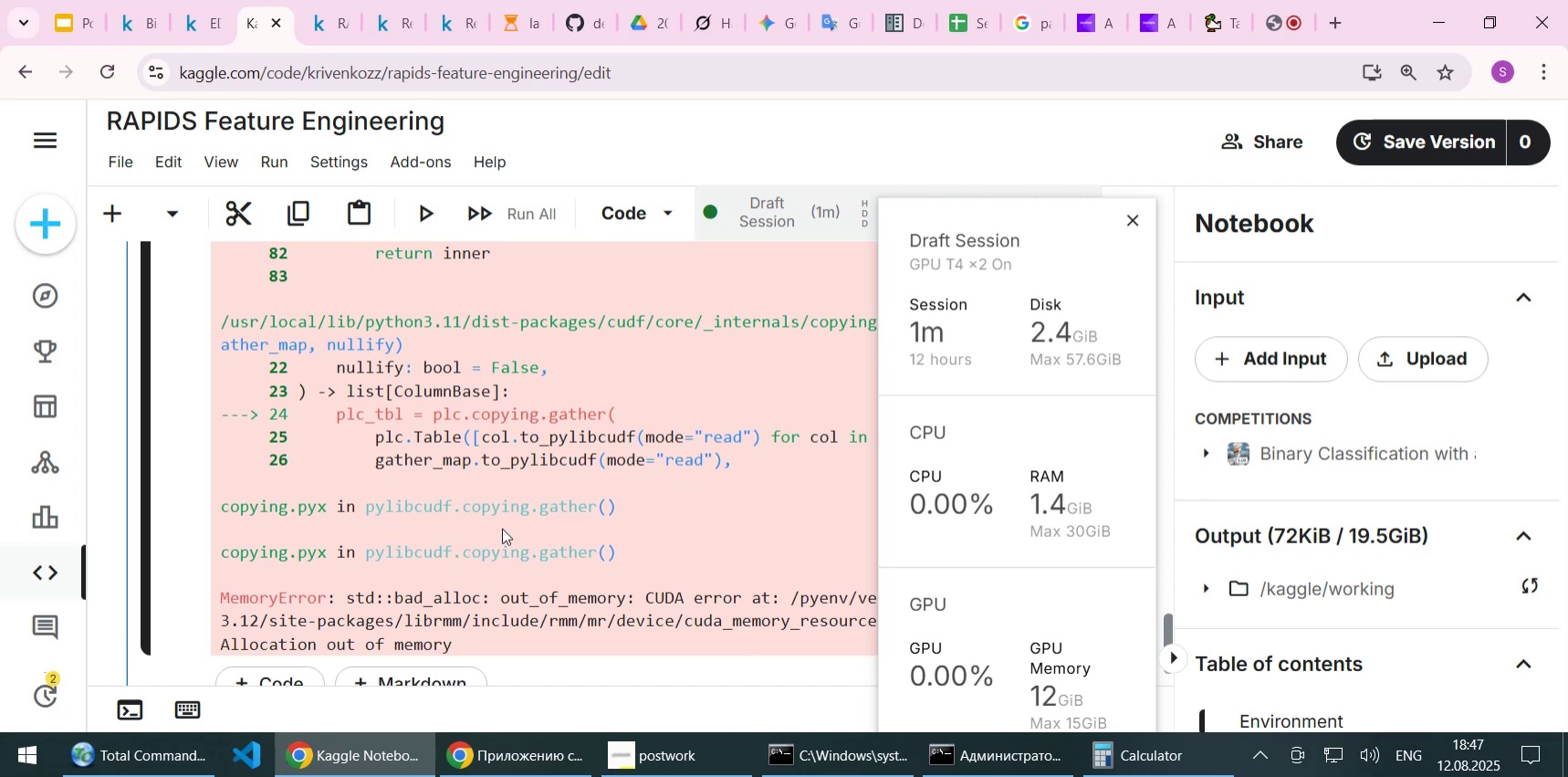 
wait(7.9)
 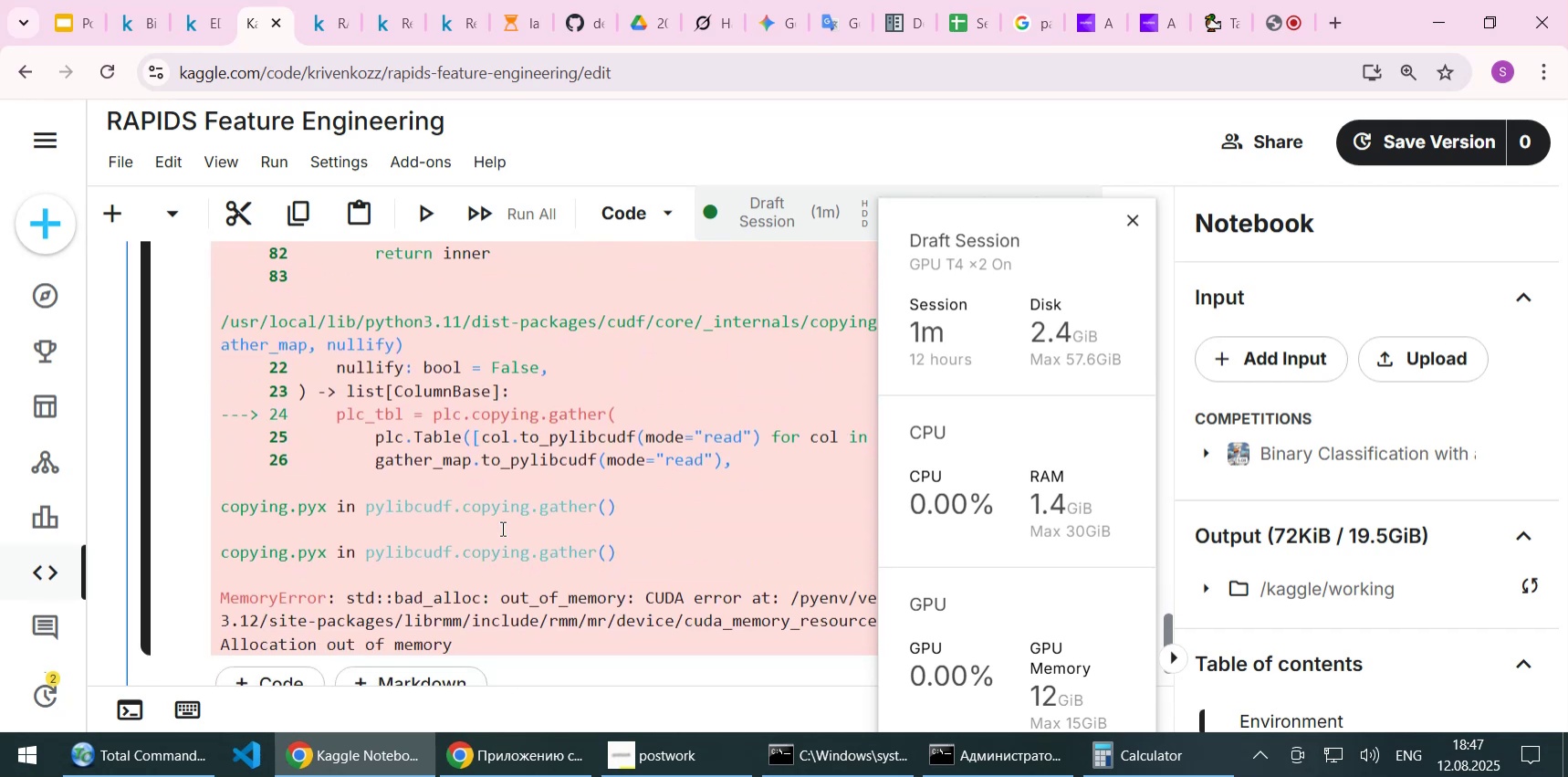 
scroll: coordinate [502, 528], scroll_direction: up, amount: 13.0
 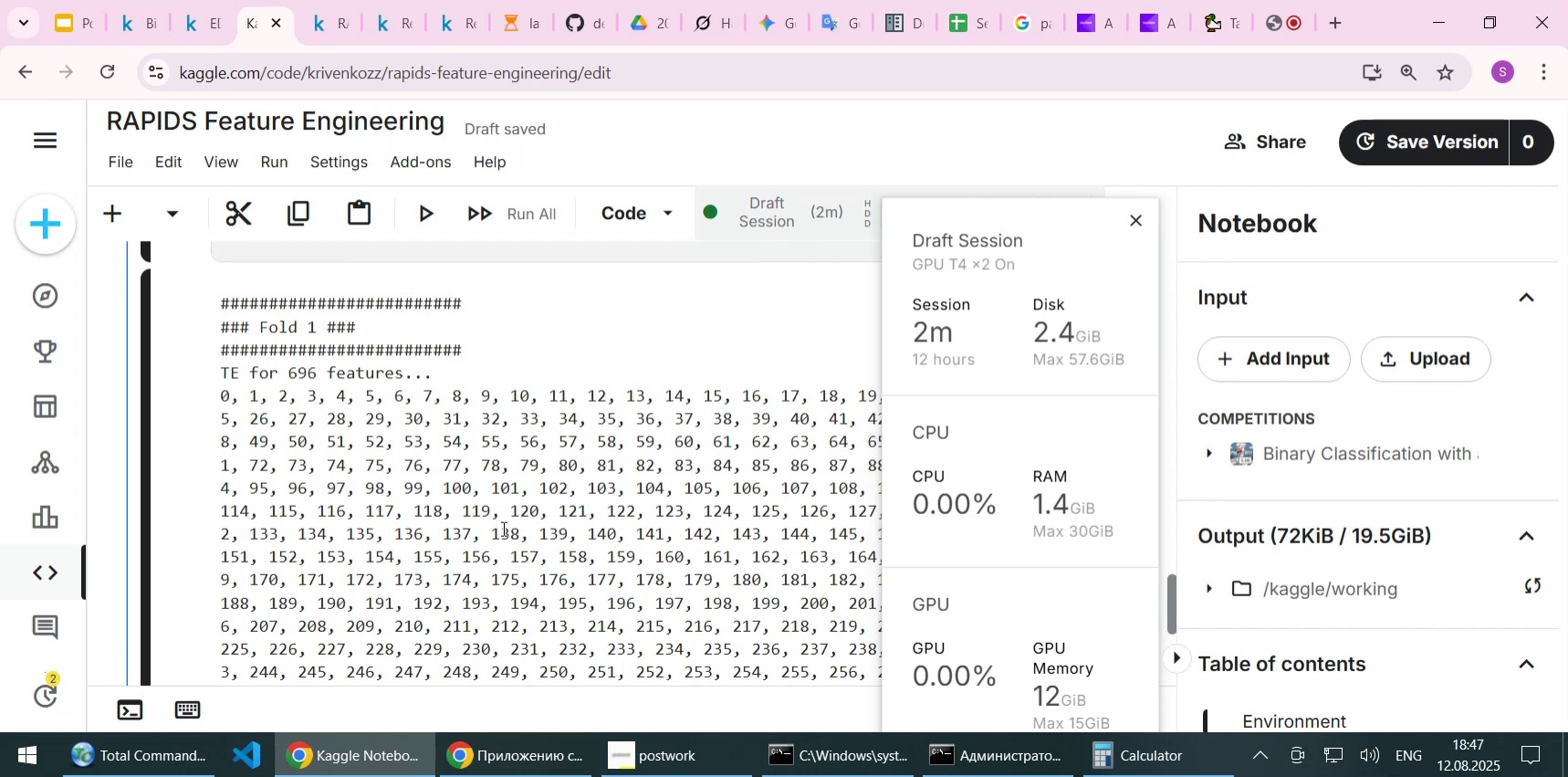 
wait(15.97)
 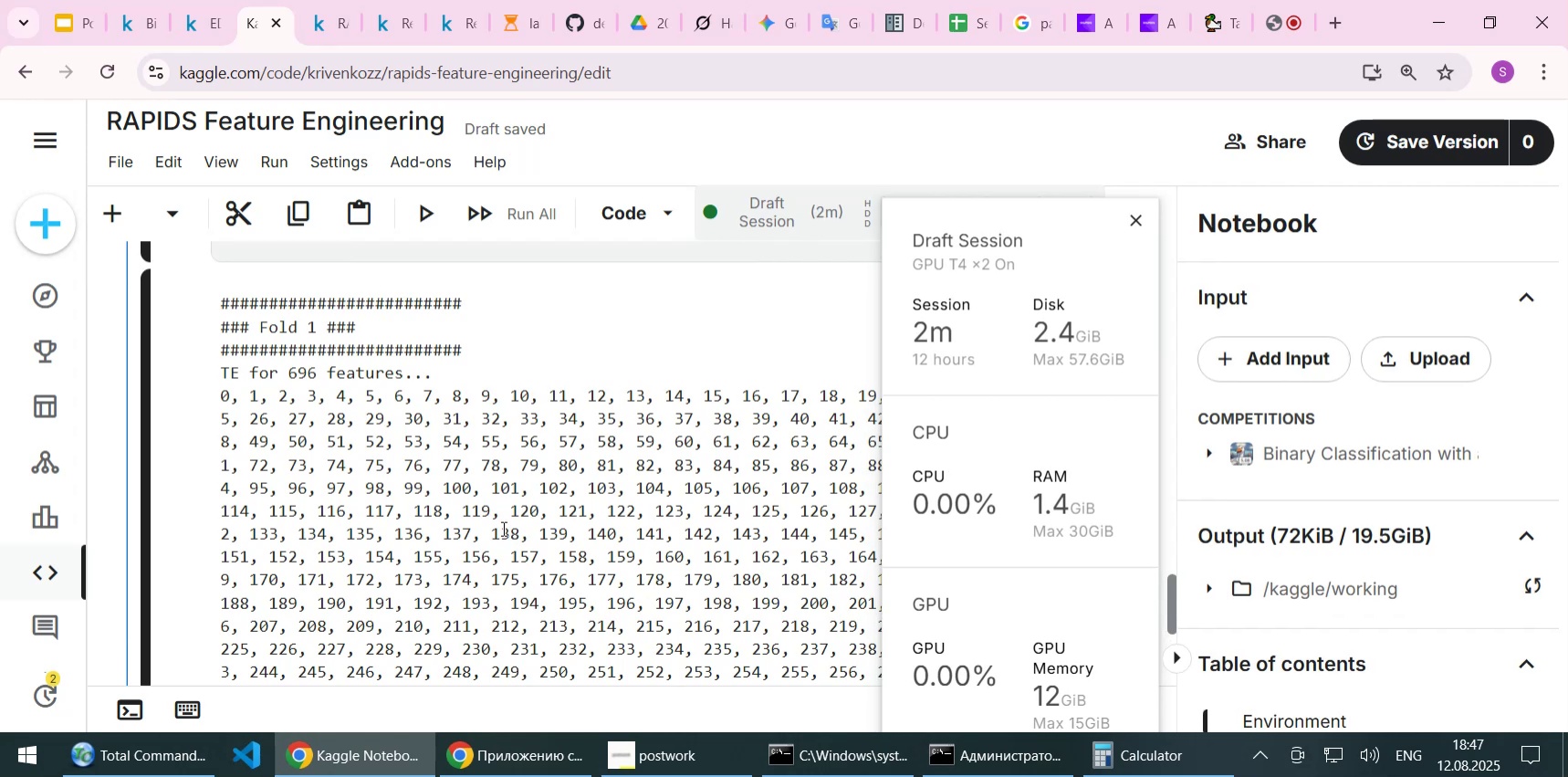 
scroll: coordinate [502, 528], scroll_direction: up, amount: 3.0
 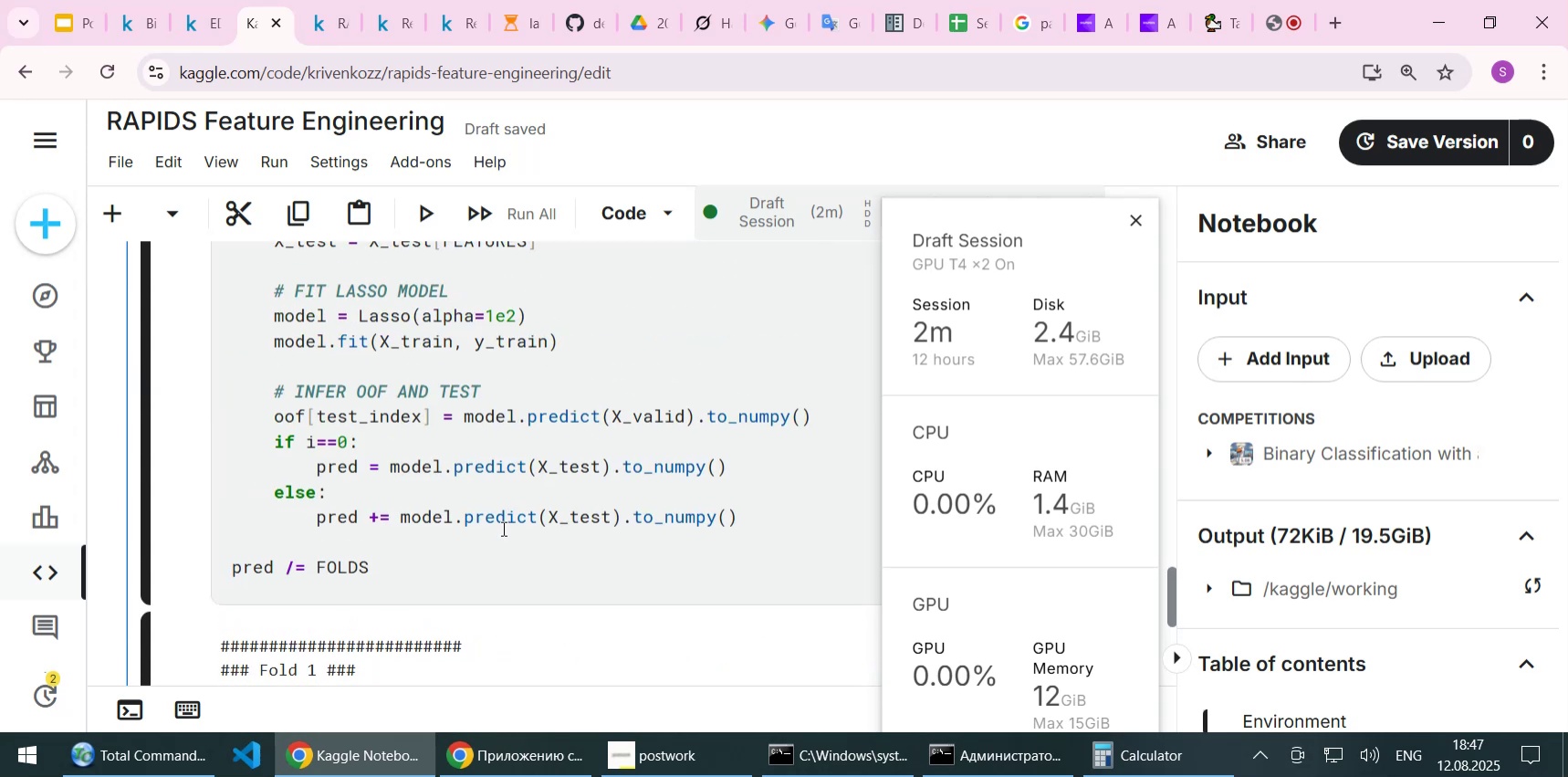 
scroll: coordinate [497, 547], scroll_direction: down, amount: 3.0
 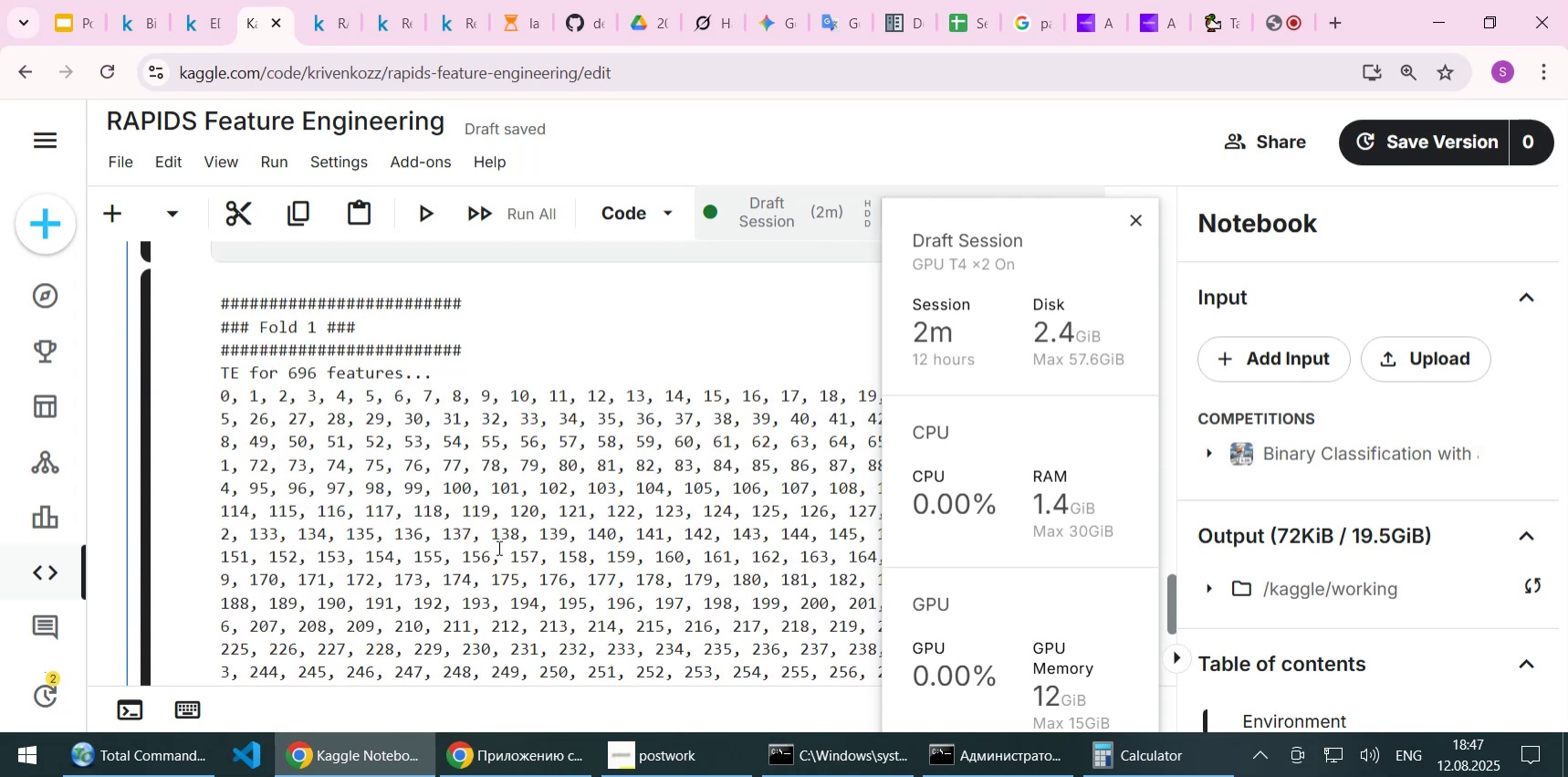 
scroll: coordinate [497, 547], scroll_direction: up, amount: 4.0
 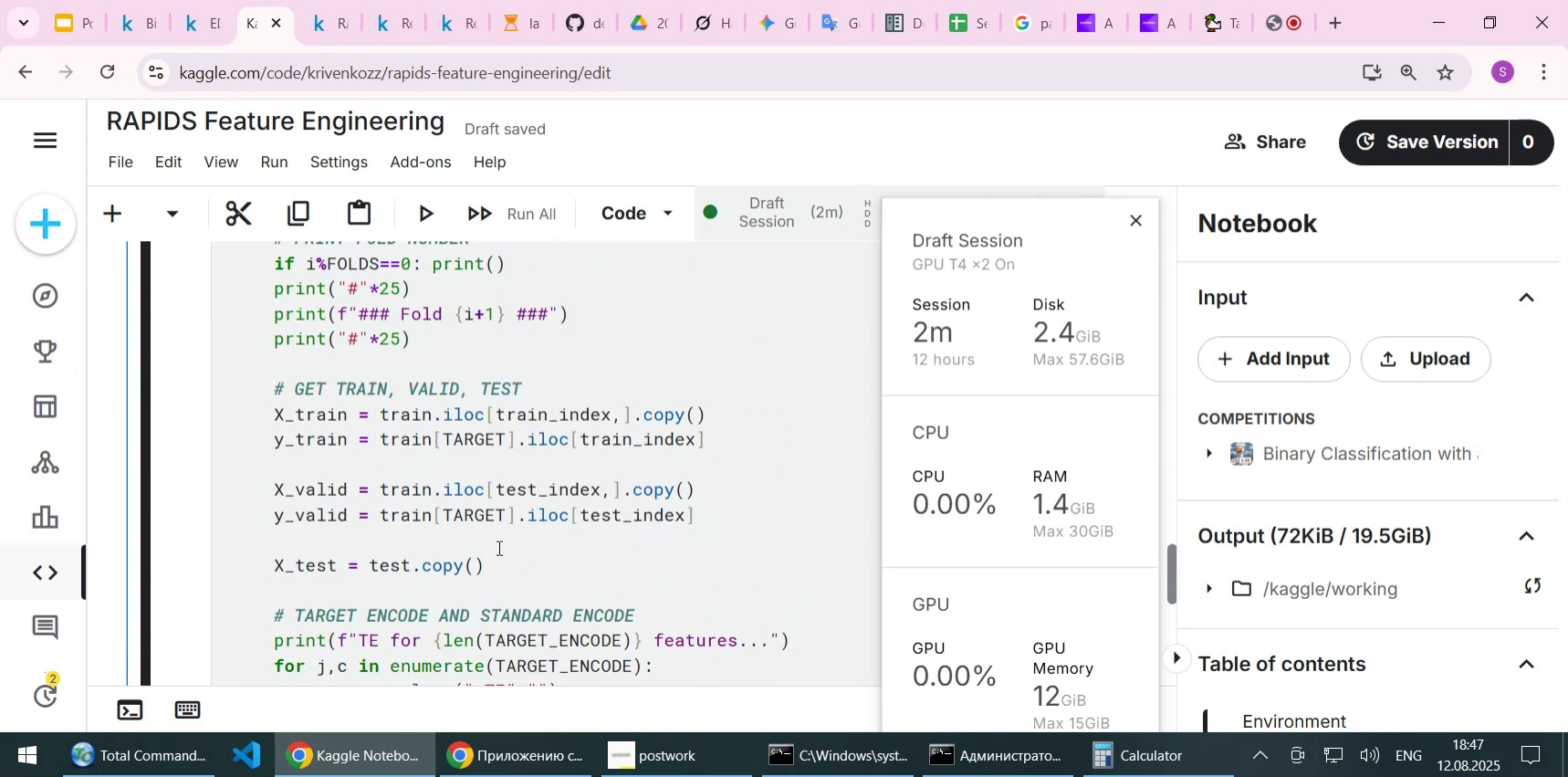 
scroll: coordinate [497, 547], scroll_direction: down, amount: 30.0
 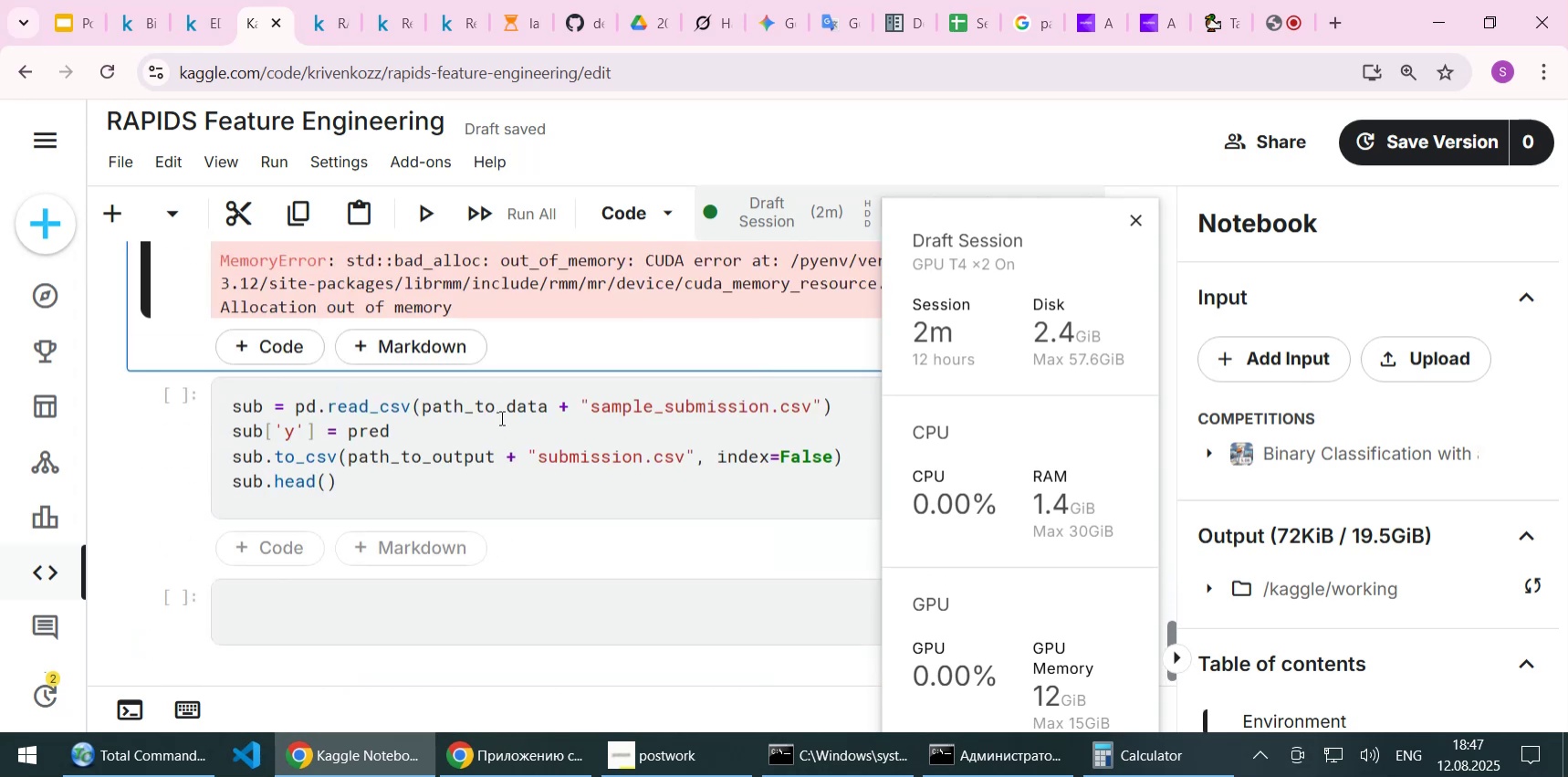 
left_click([513, 394])
 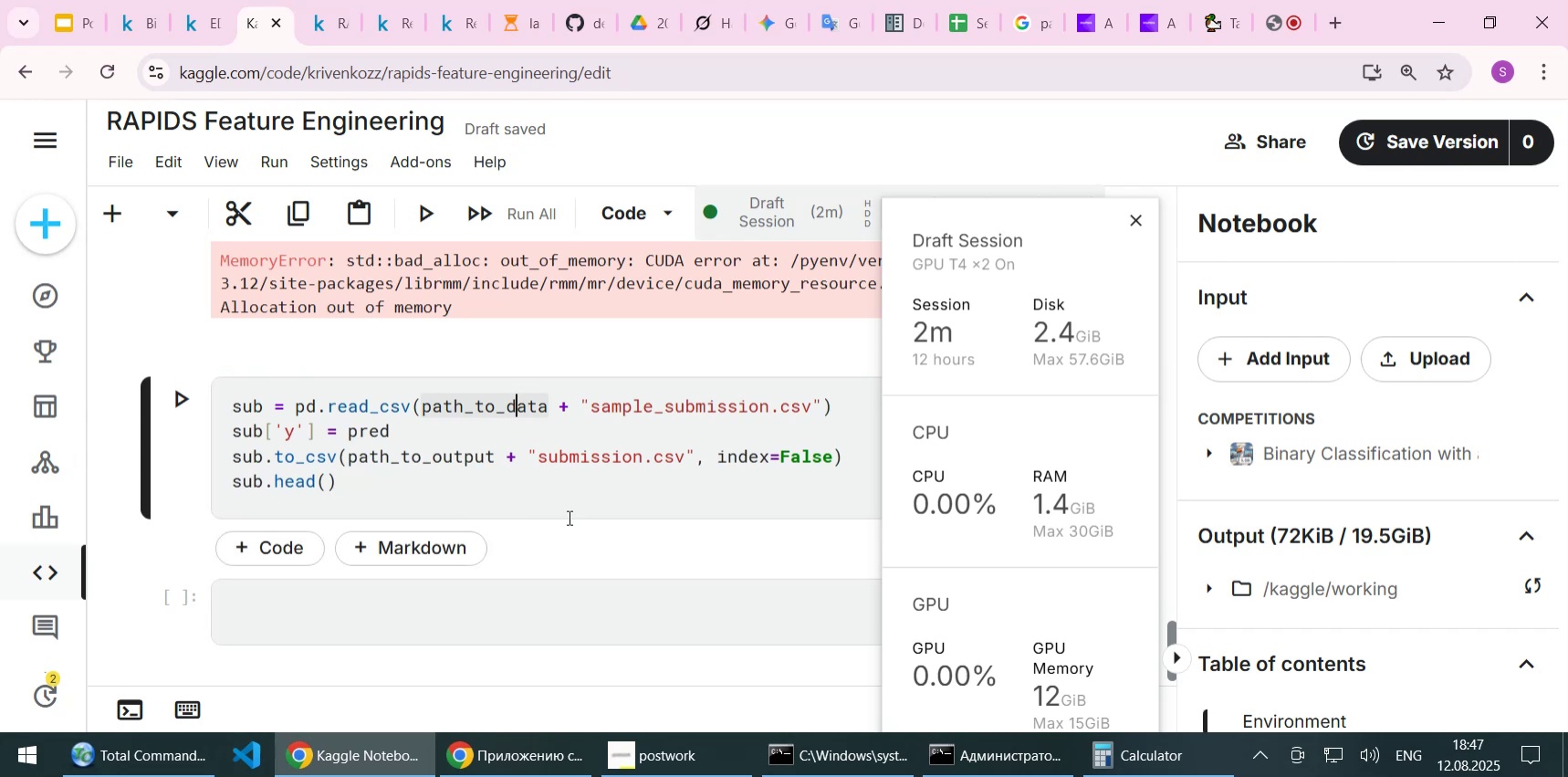 
key(Home)
 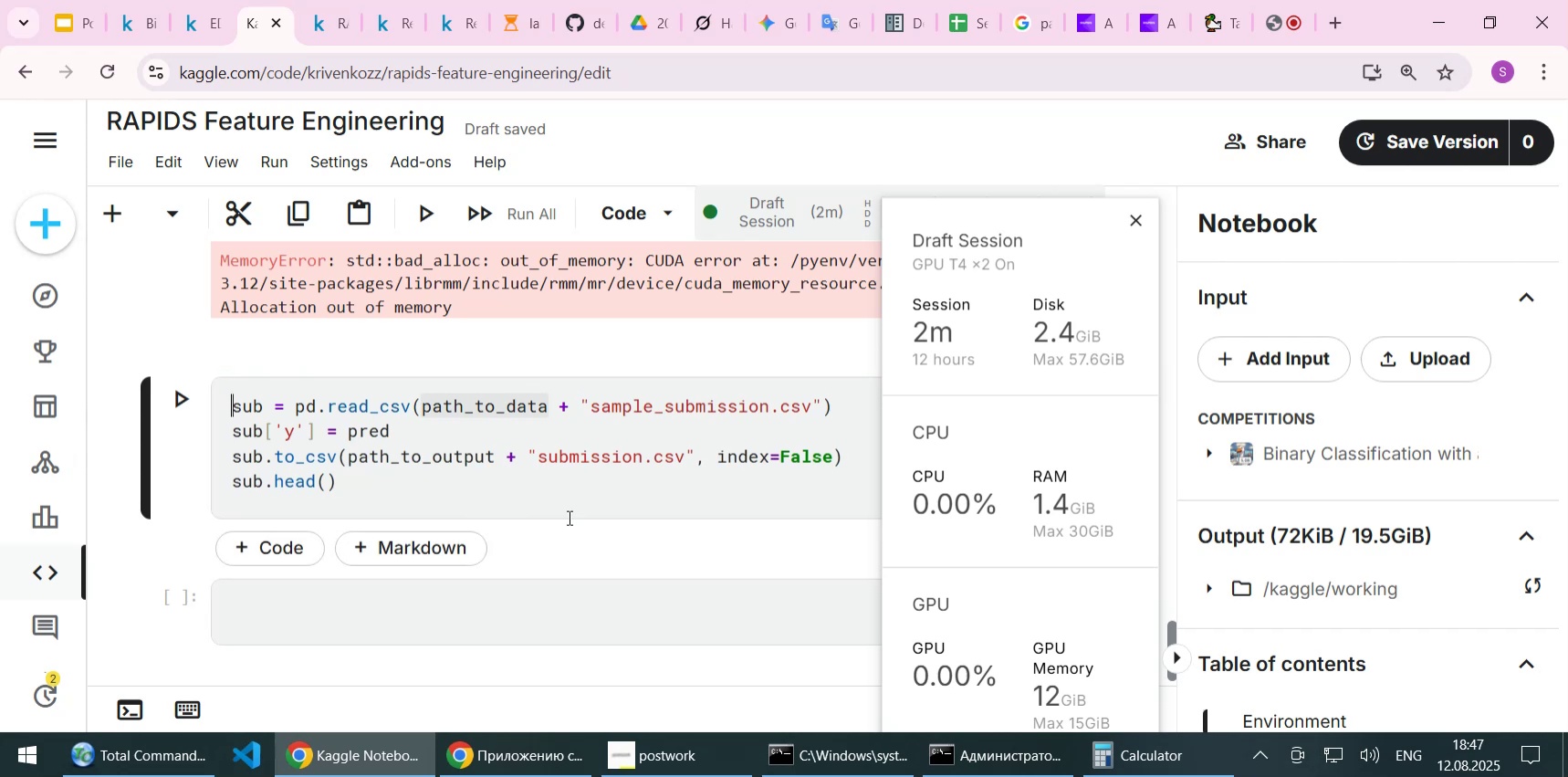 
hold_key(key=ShiftLeft, duration=1.52)
 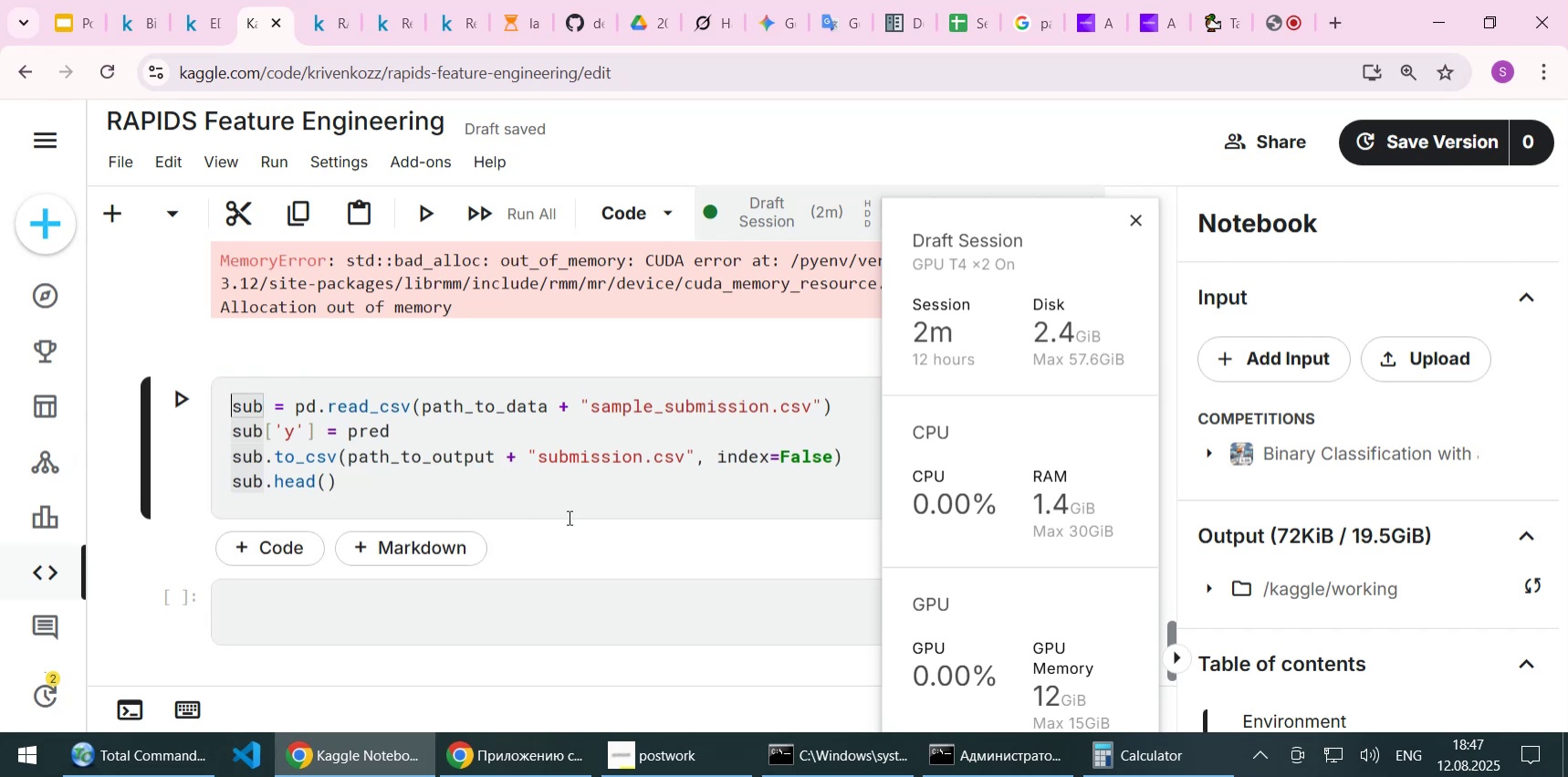 
key(Shift+ShiftLeft)
 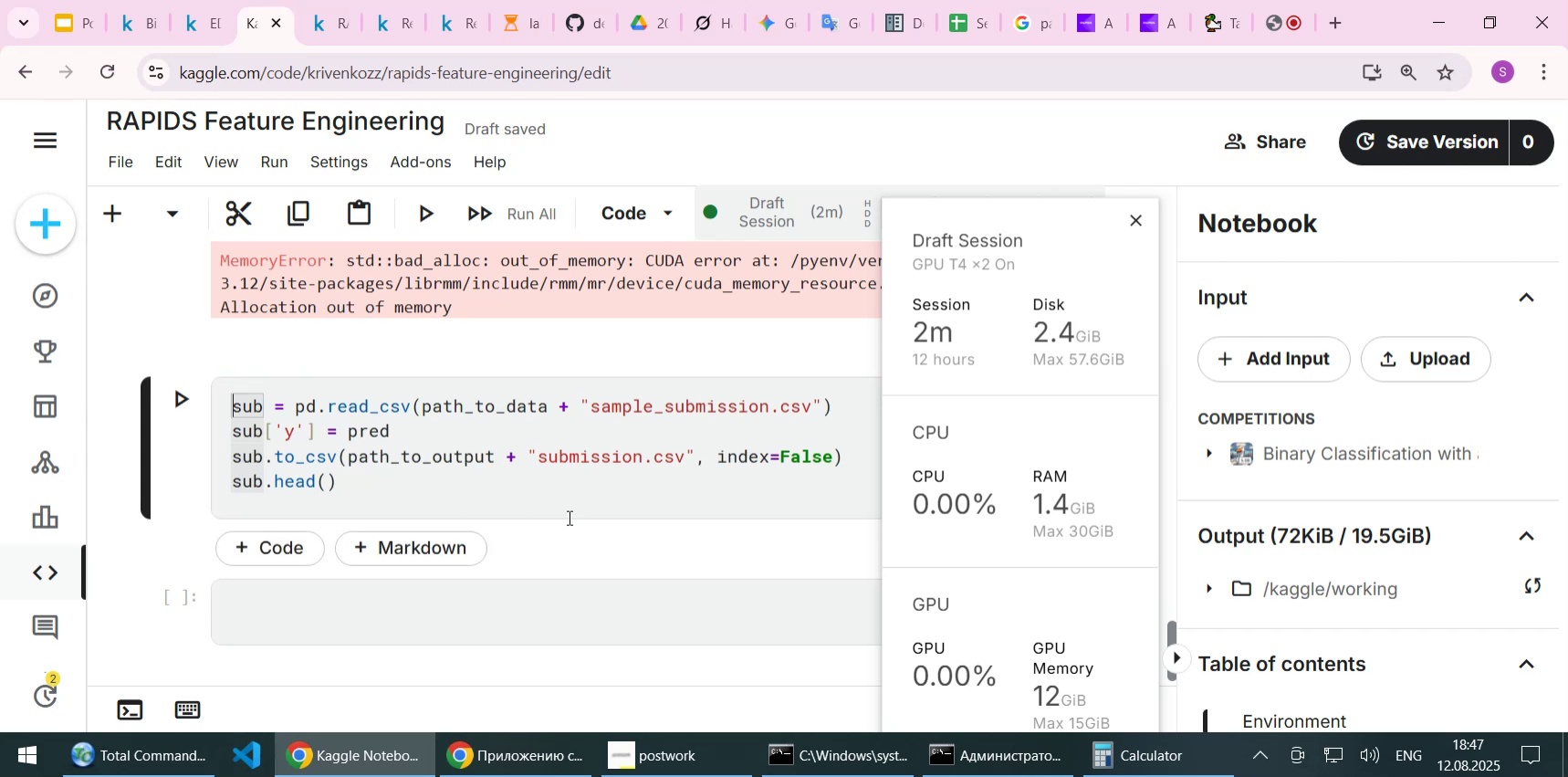 
key(Shift+ShiftLeft)
 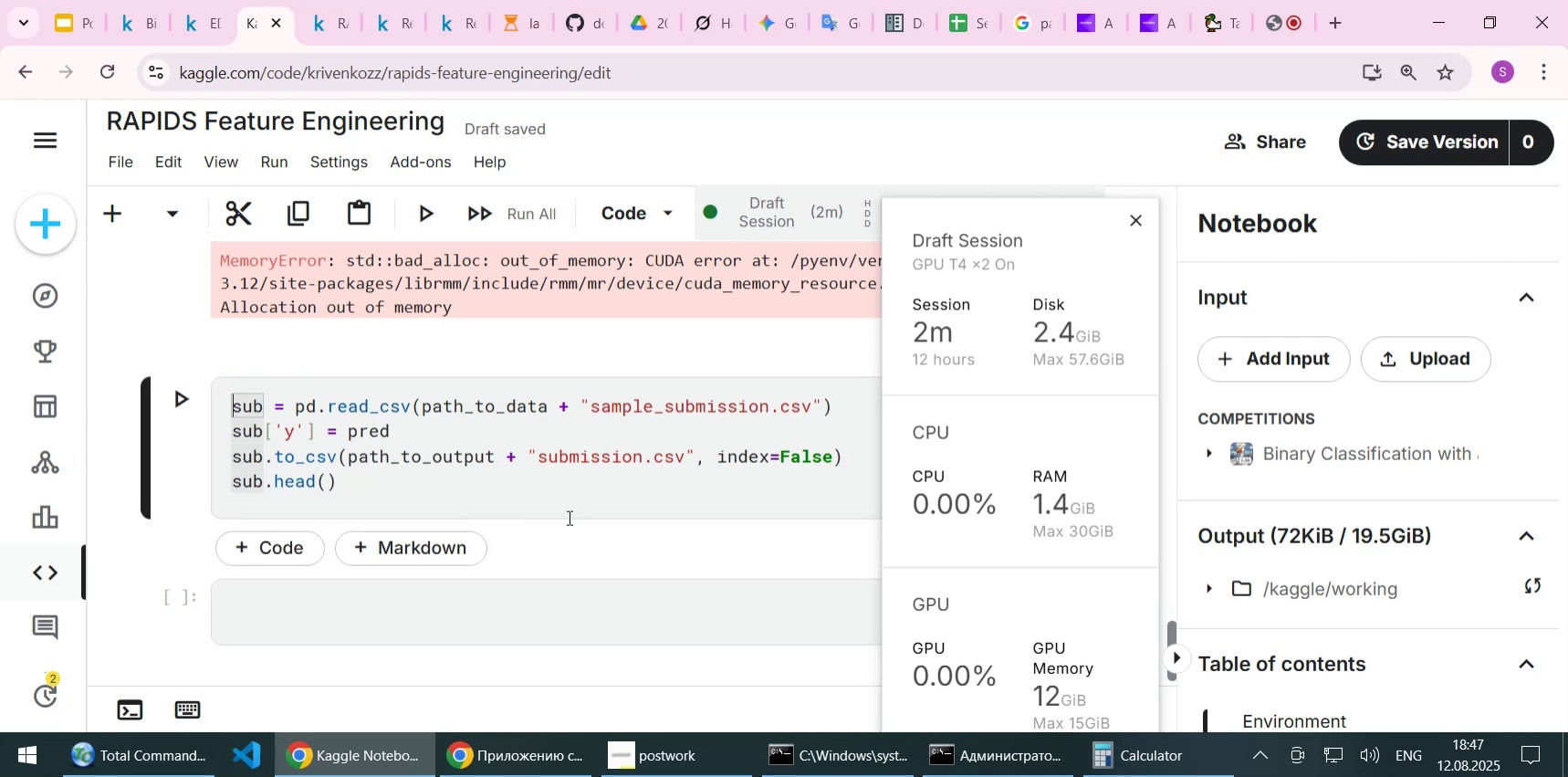 
key(Shift+ShiftLeft)
 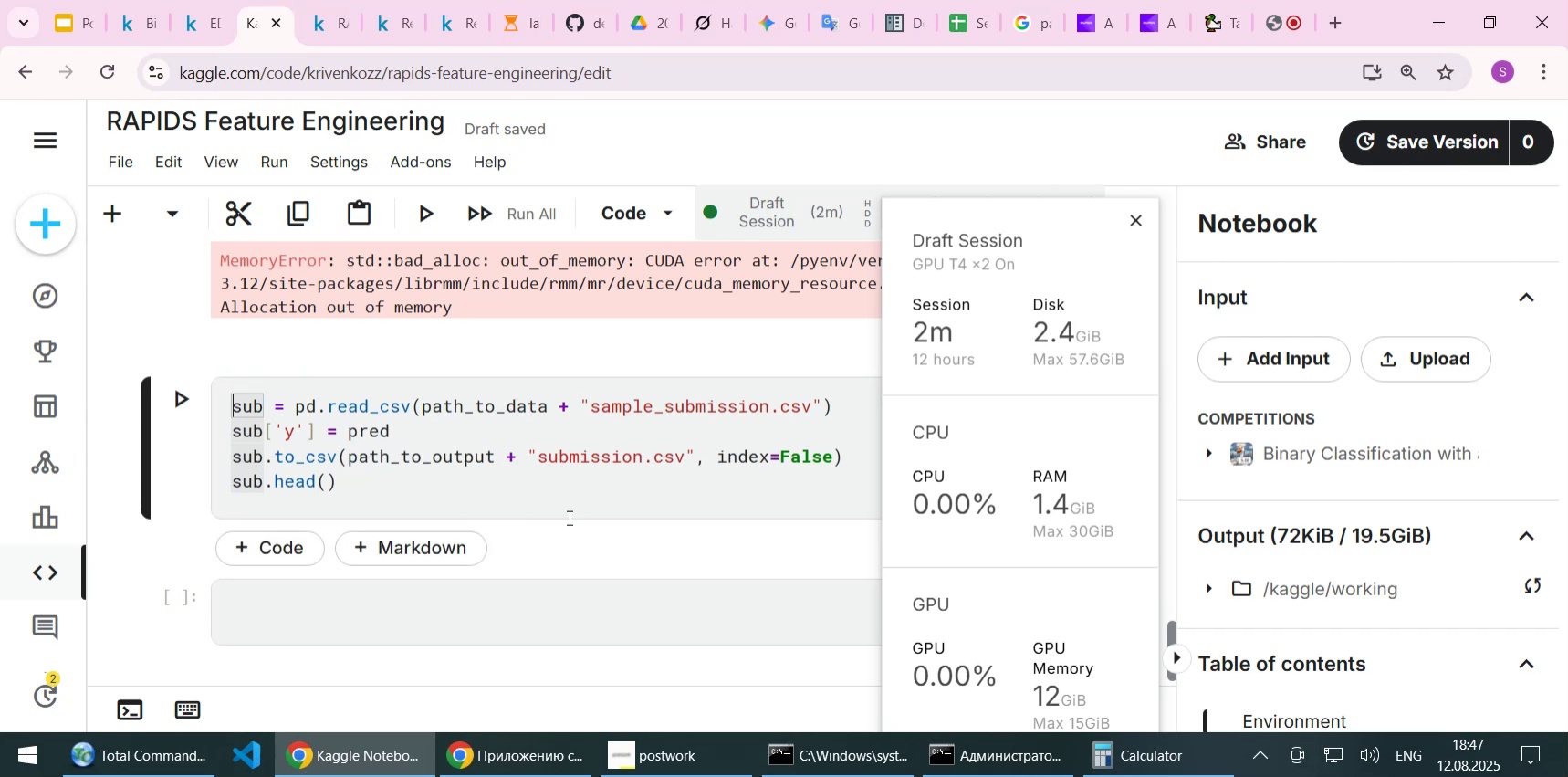 
key(Shift+ShiftLeft)
 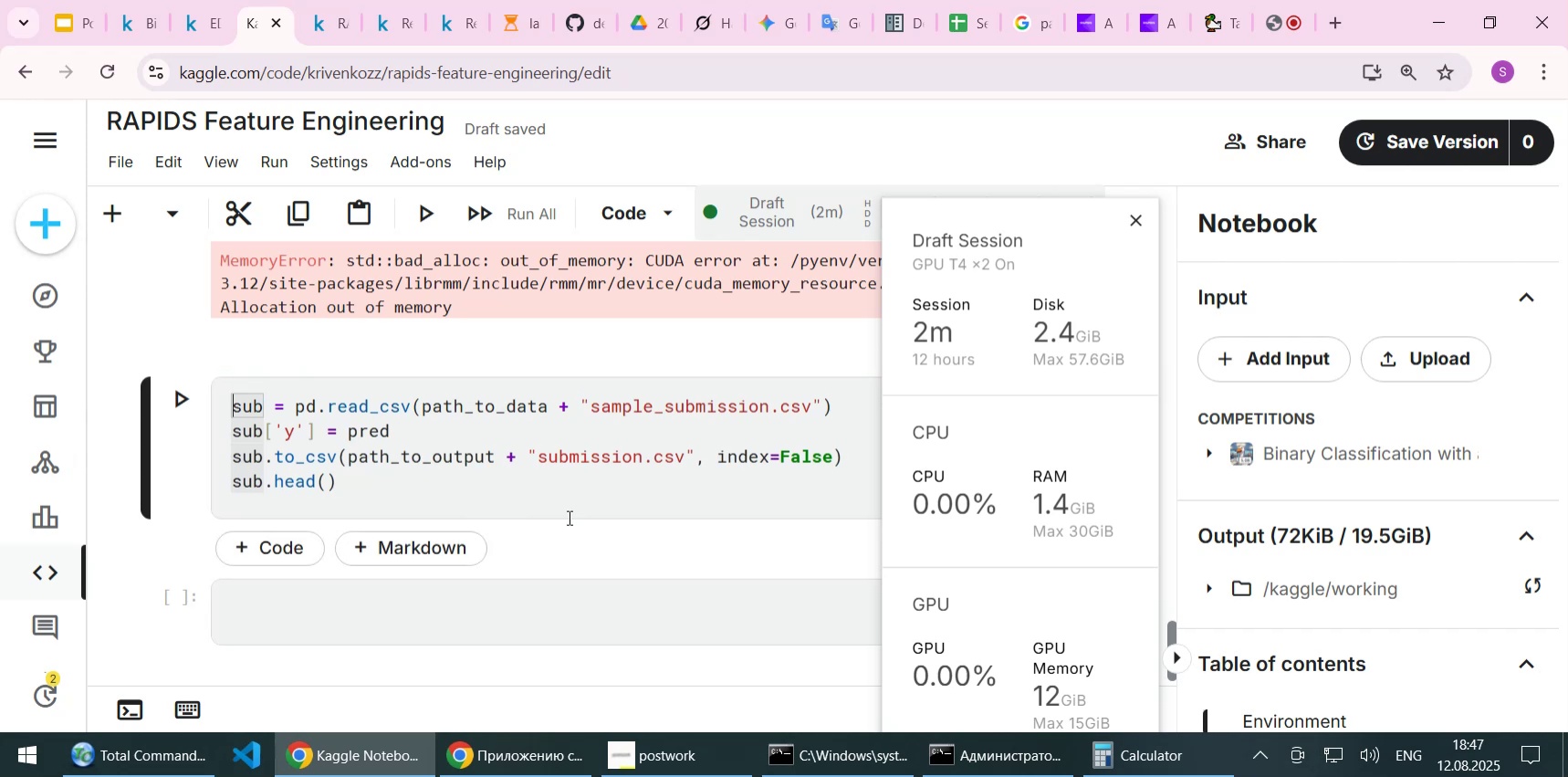 
key(Shift+ShiftLeft)
 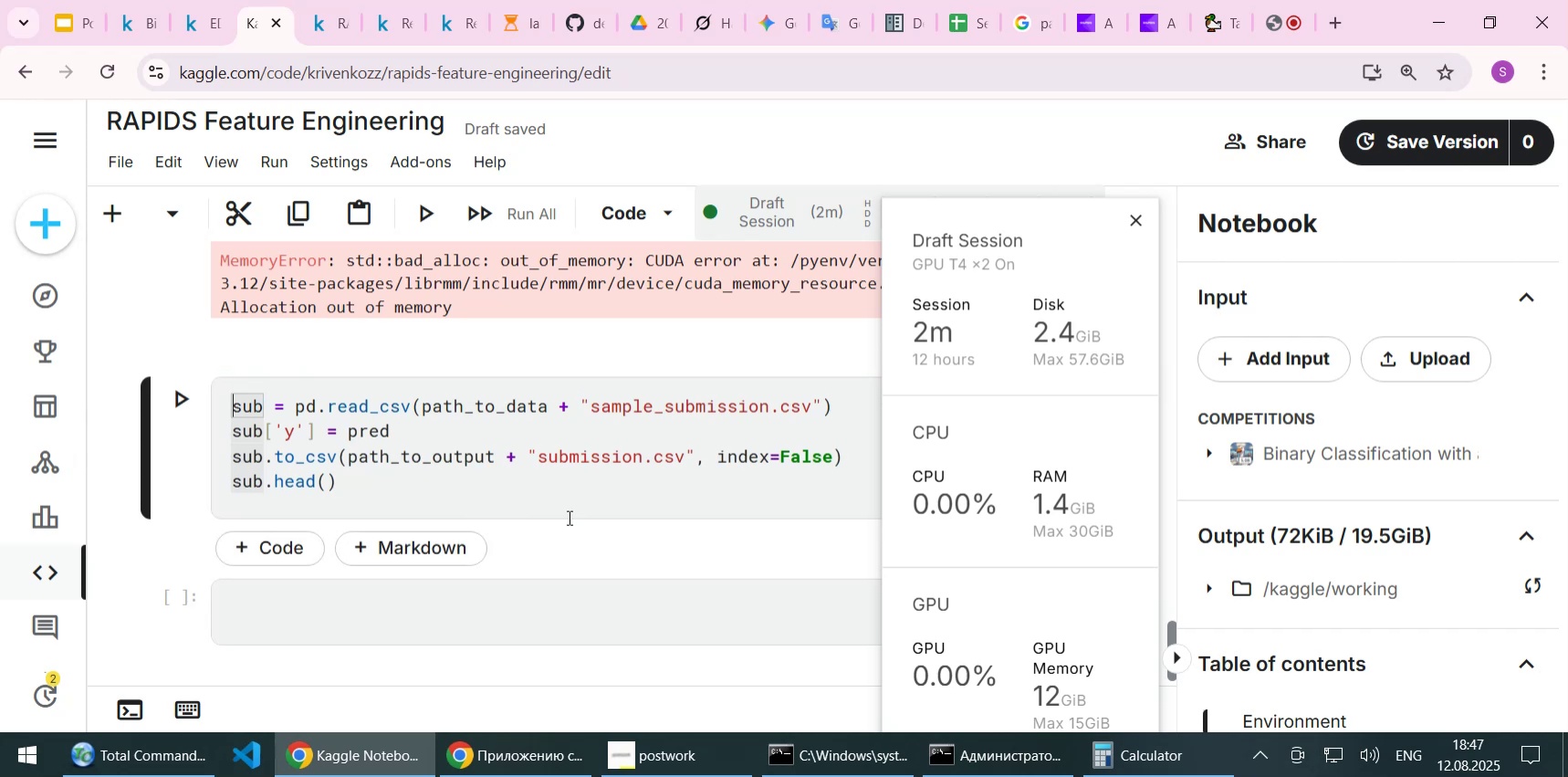 
key(Shift+ShiftLeft)
 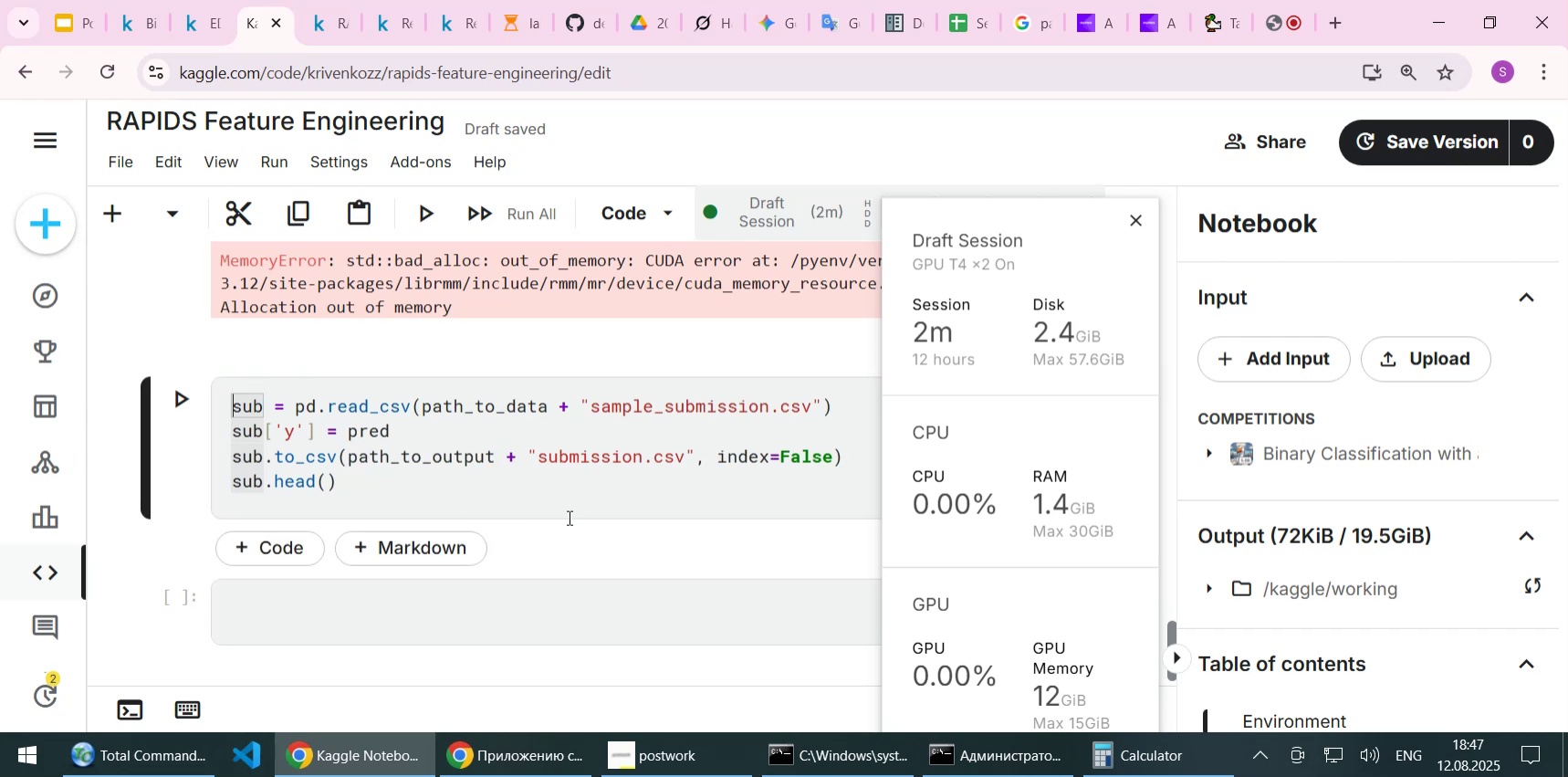 
key(Enter)
 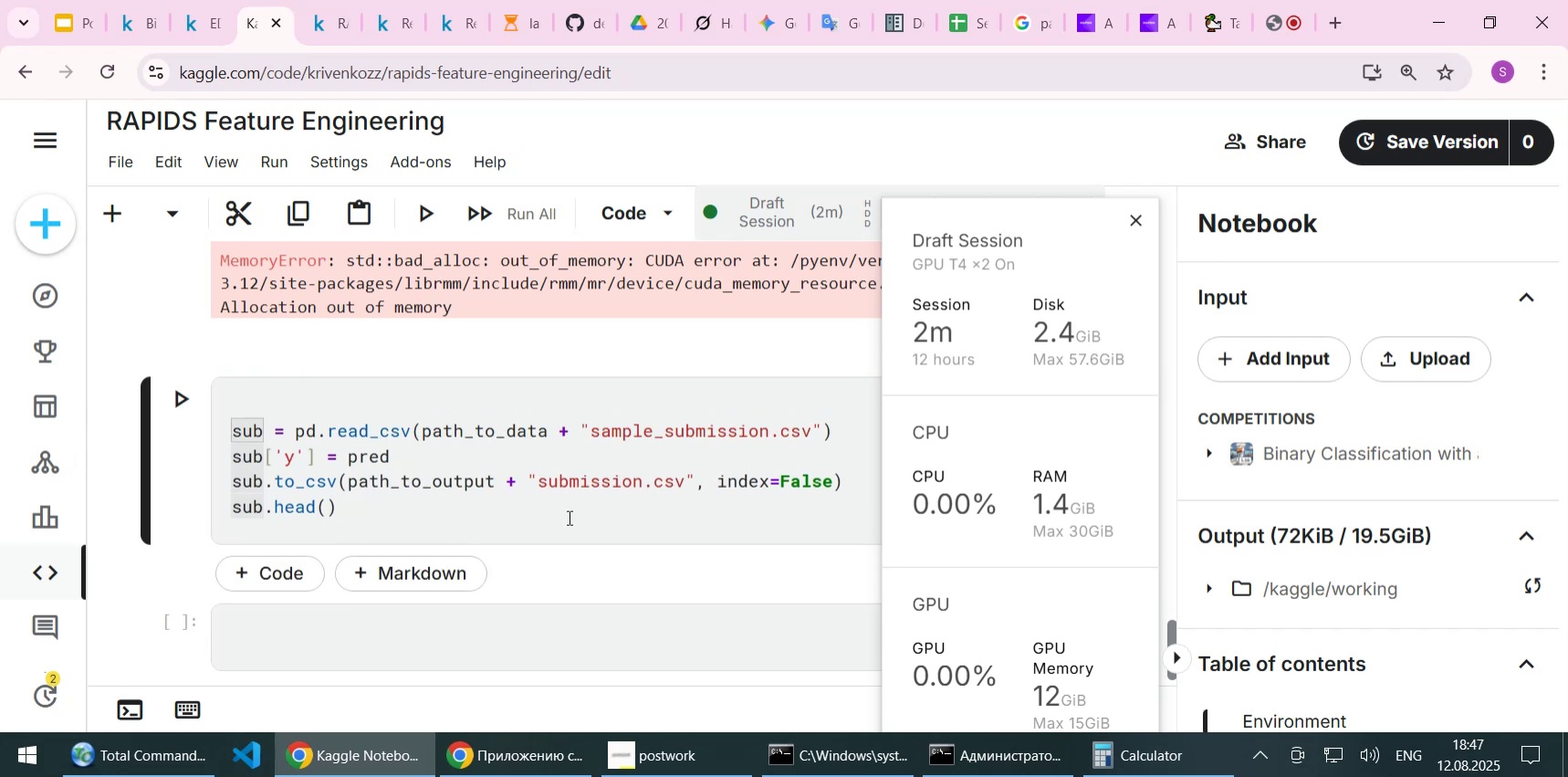 
key(ArrowUp)
 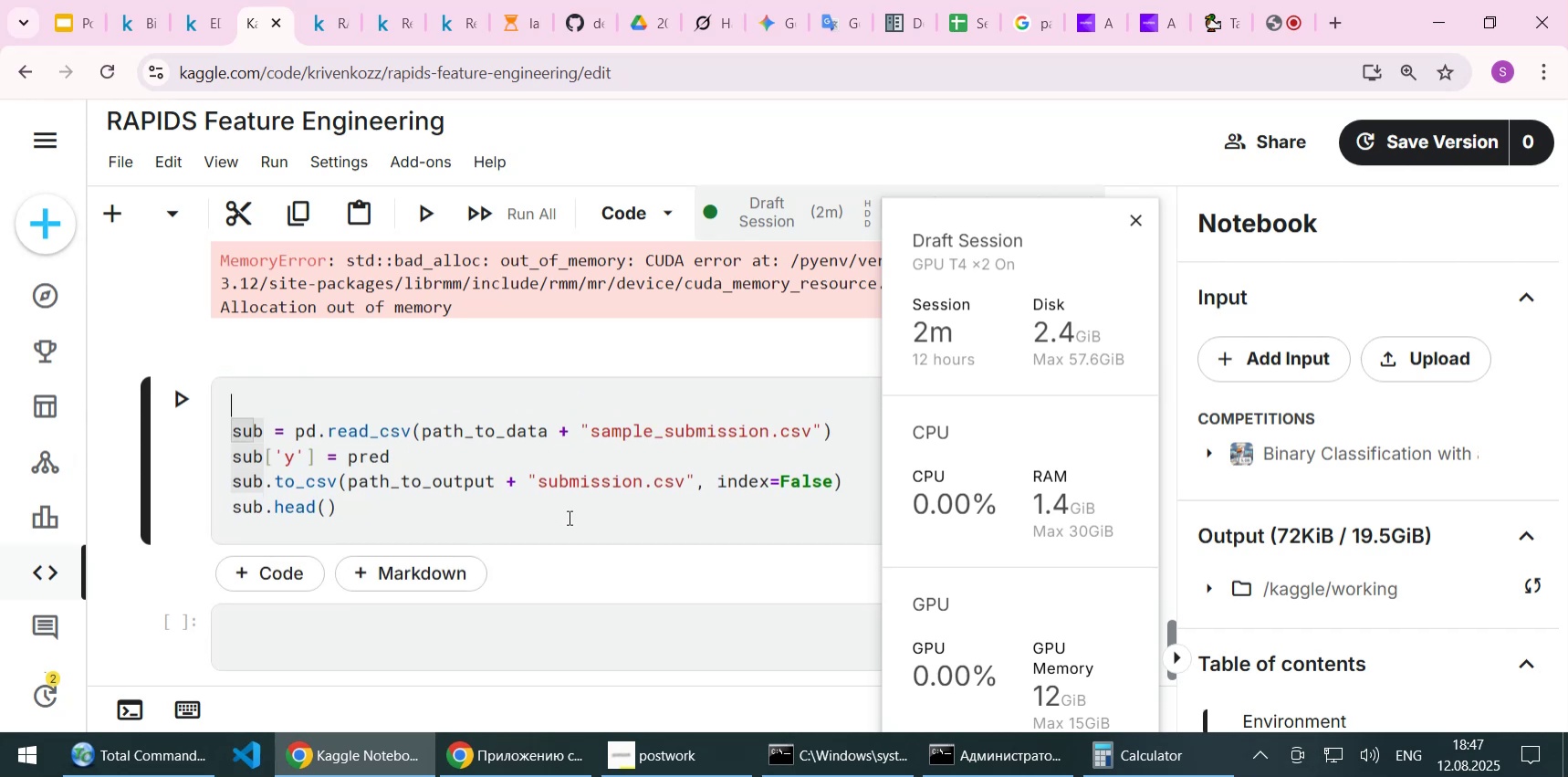 
type(if 0:)
 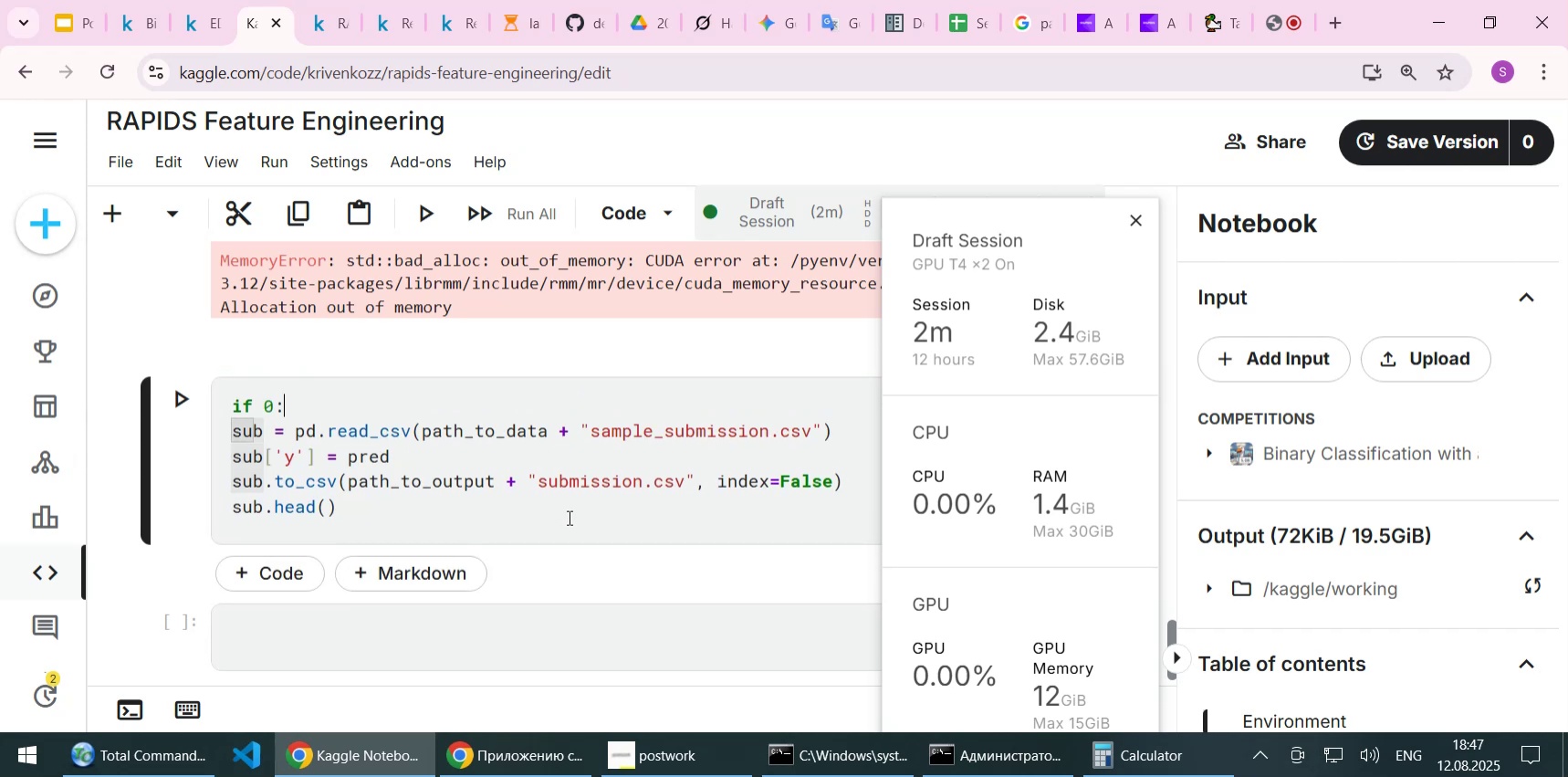 
key(ArrowDown)
 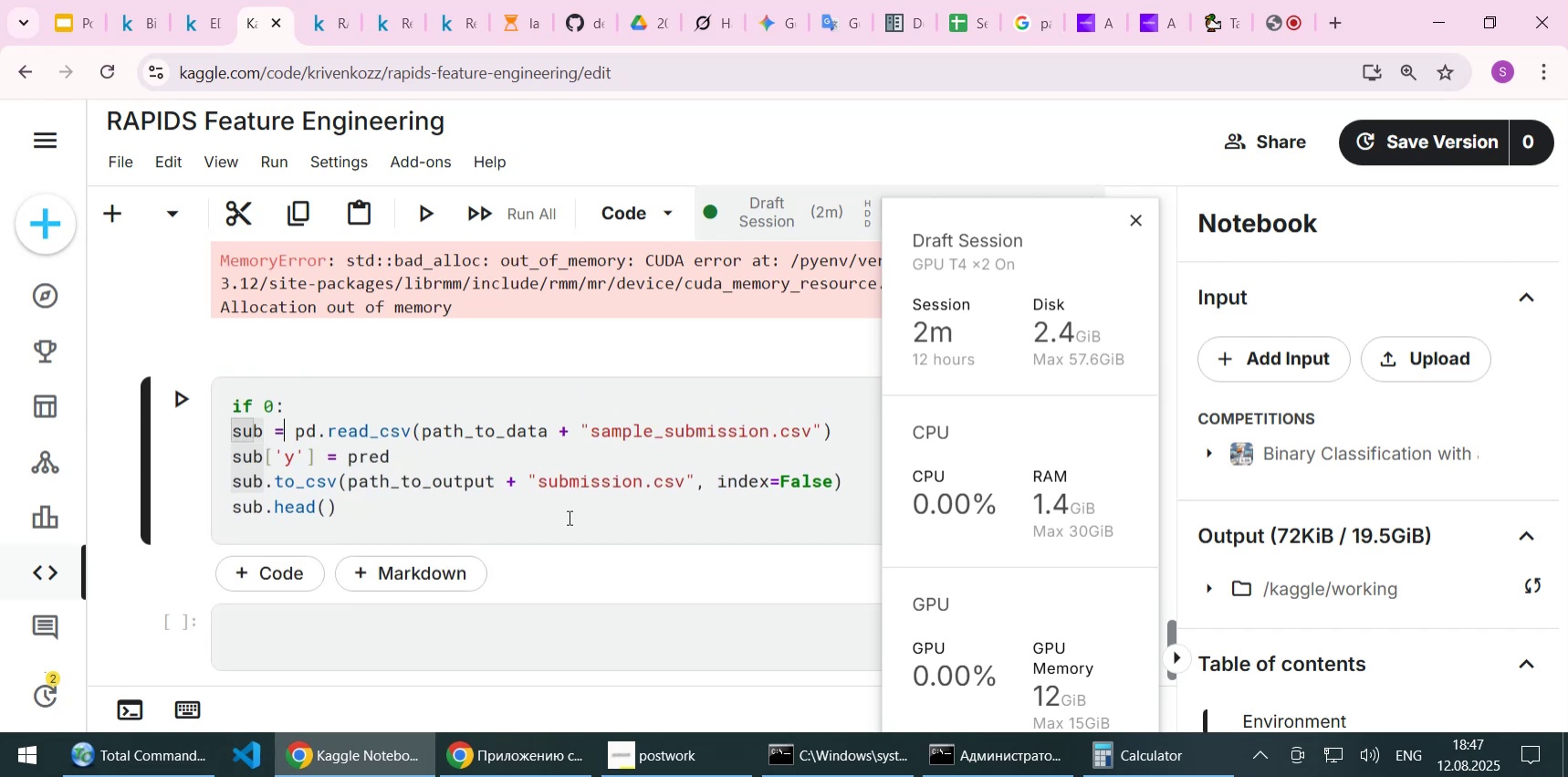 
key(Home)
 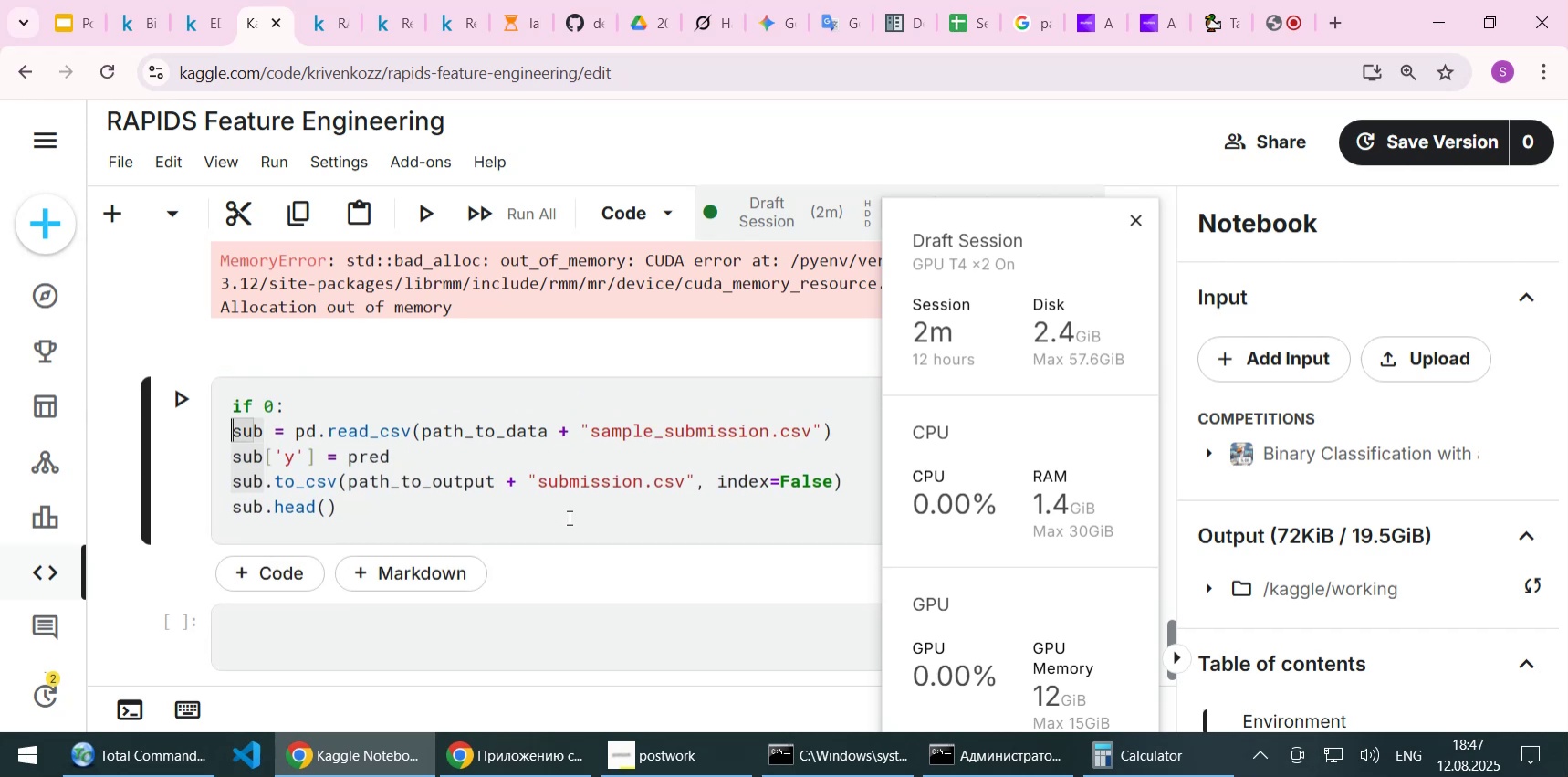 
key(Tab)
 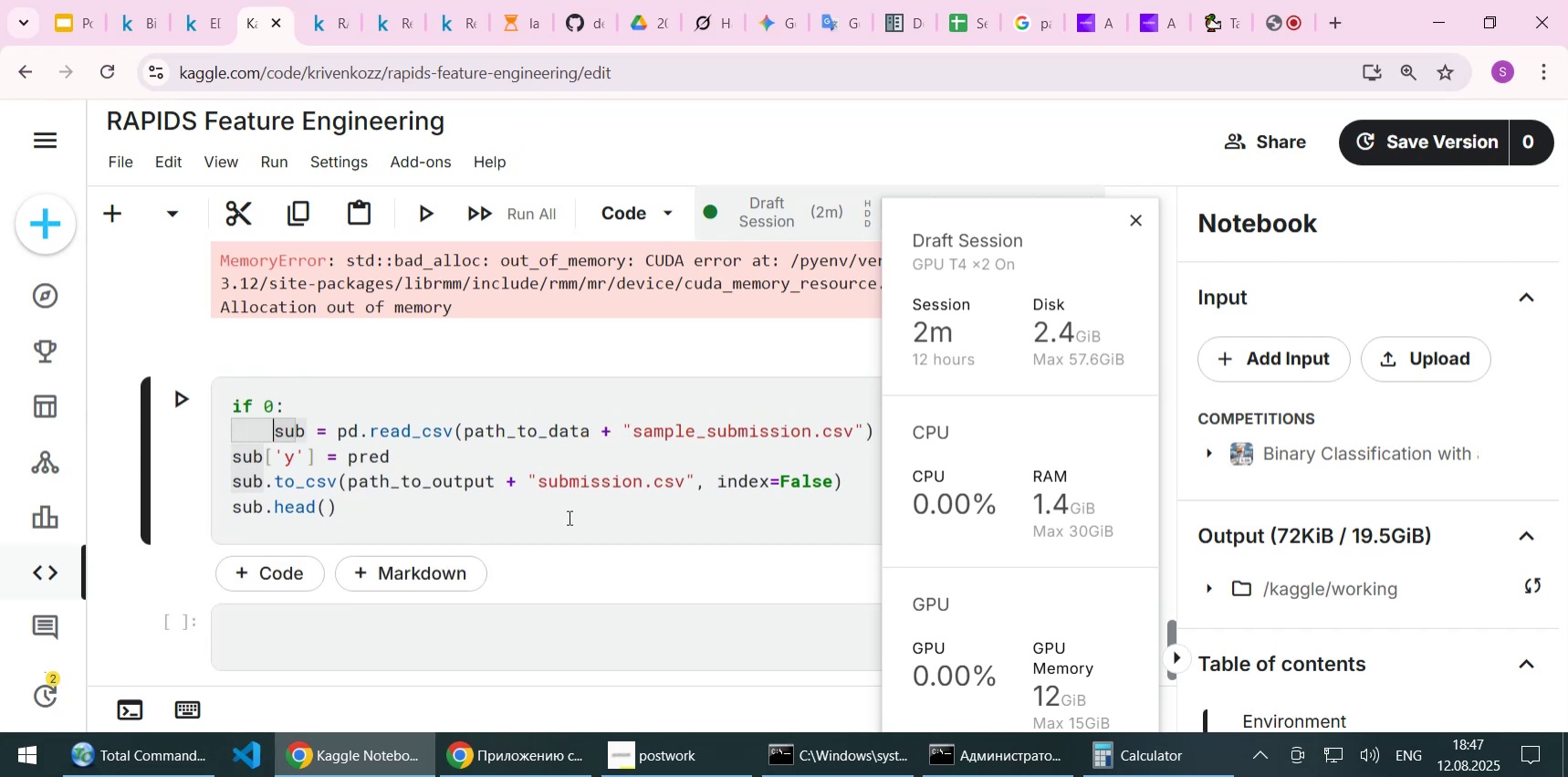 
key(ArrowDown)
 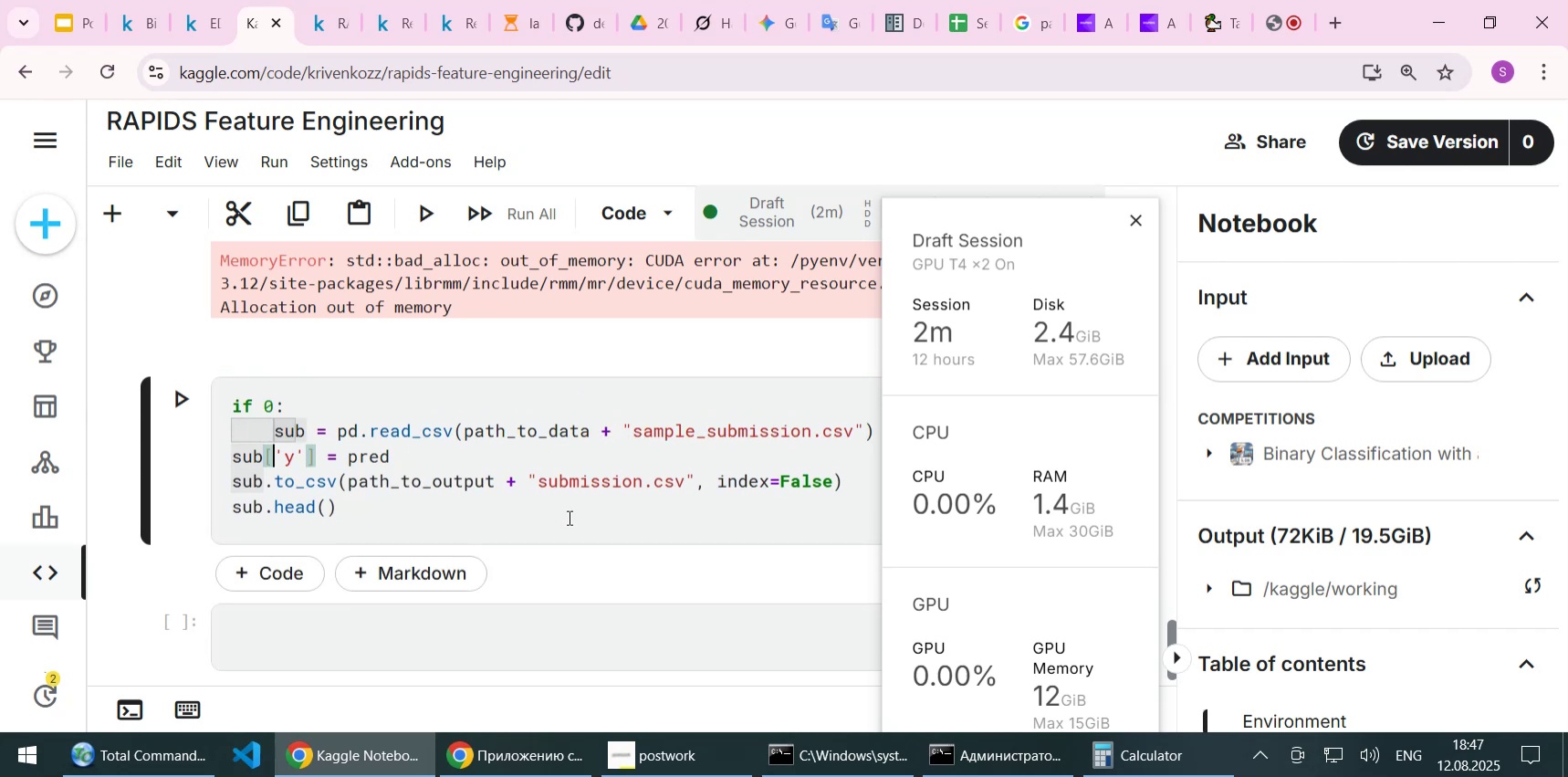 
key(Insert)
 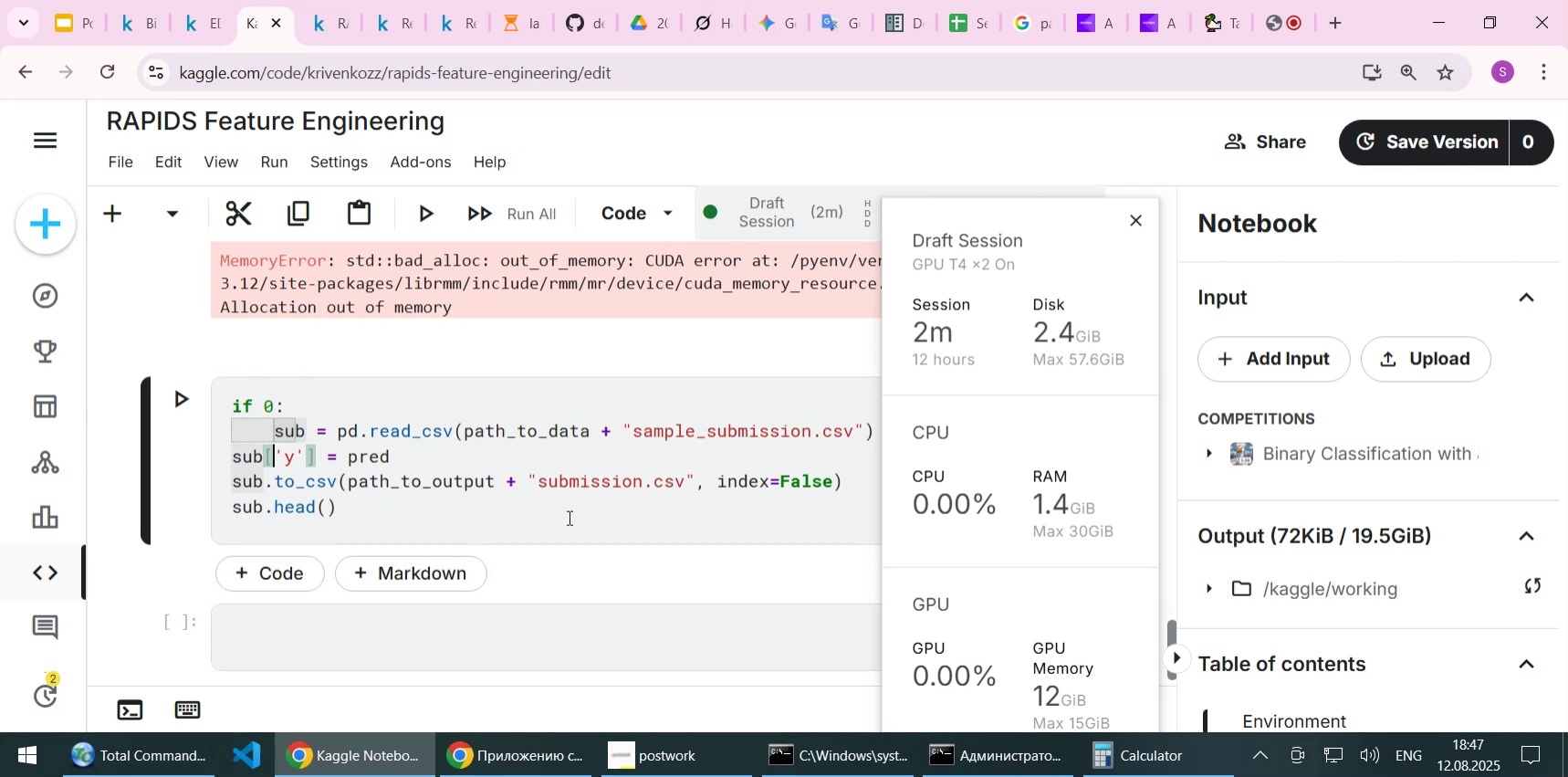 
key(Tab)
 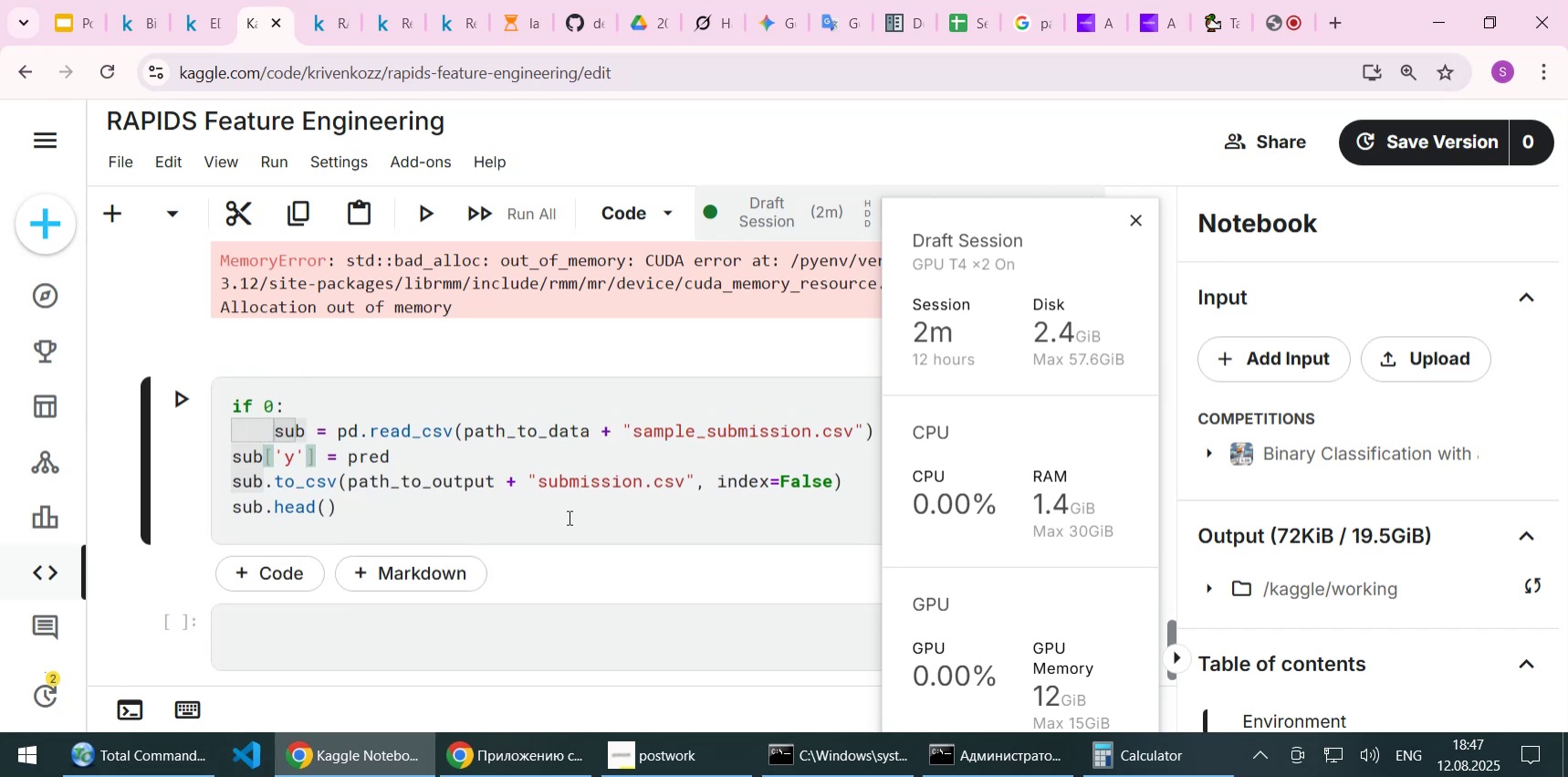 
key(Home)
 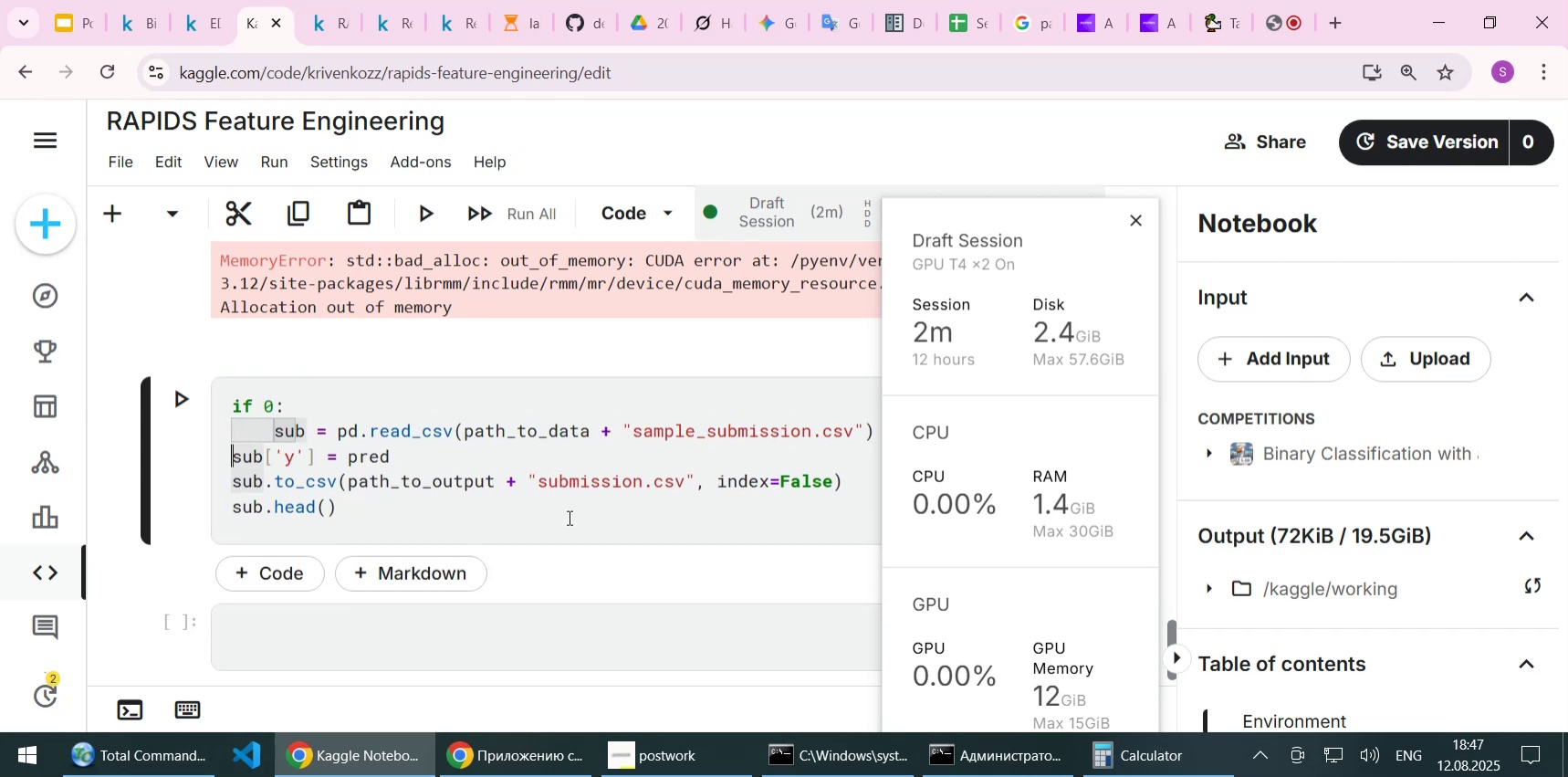 
key(Tab)
 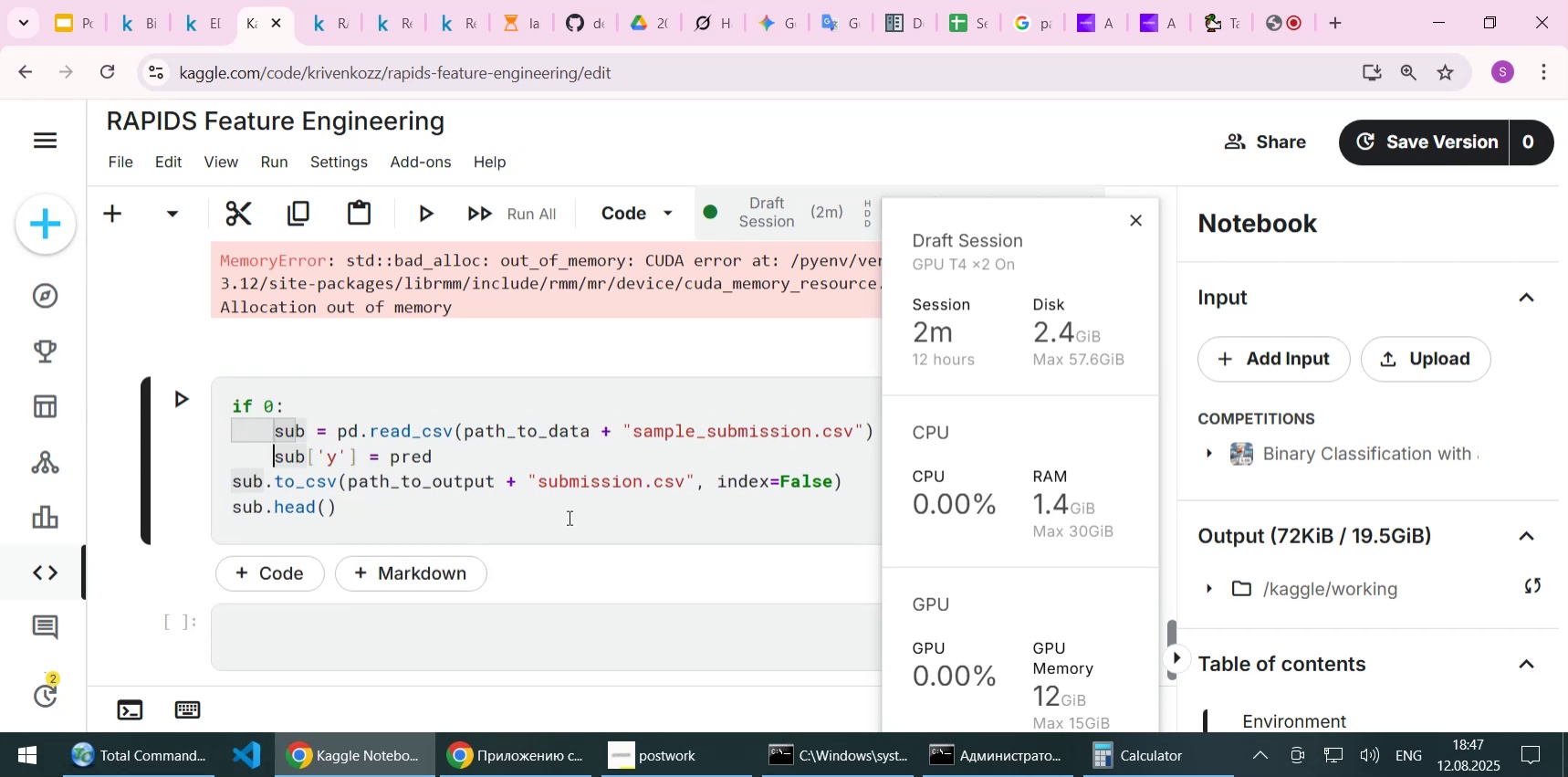 
key(ArrowDown)
 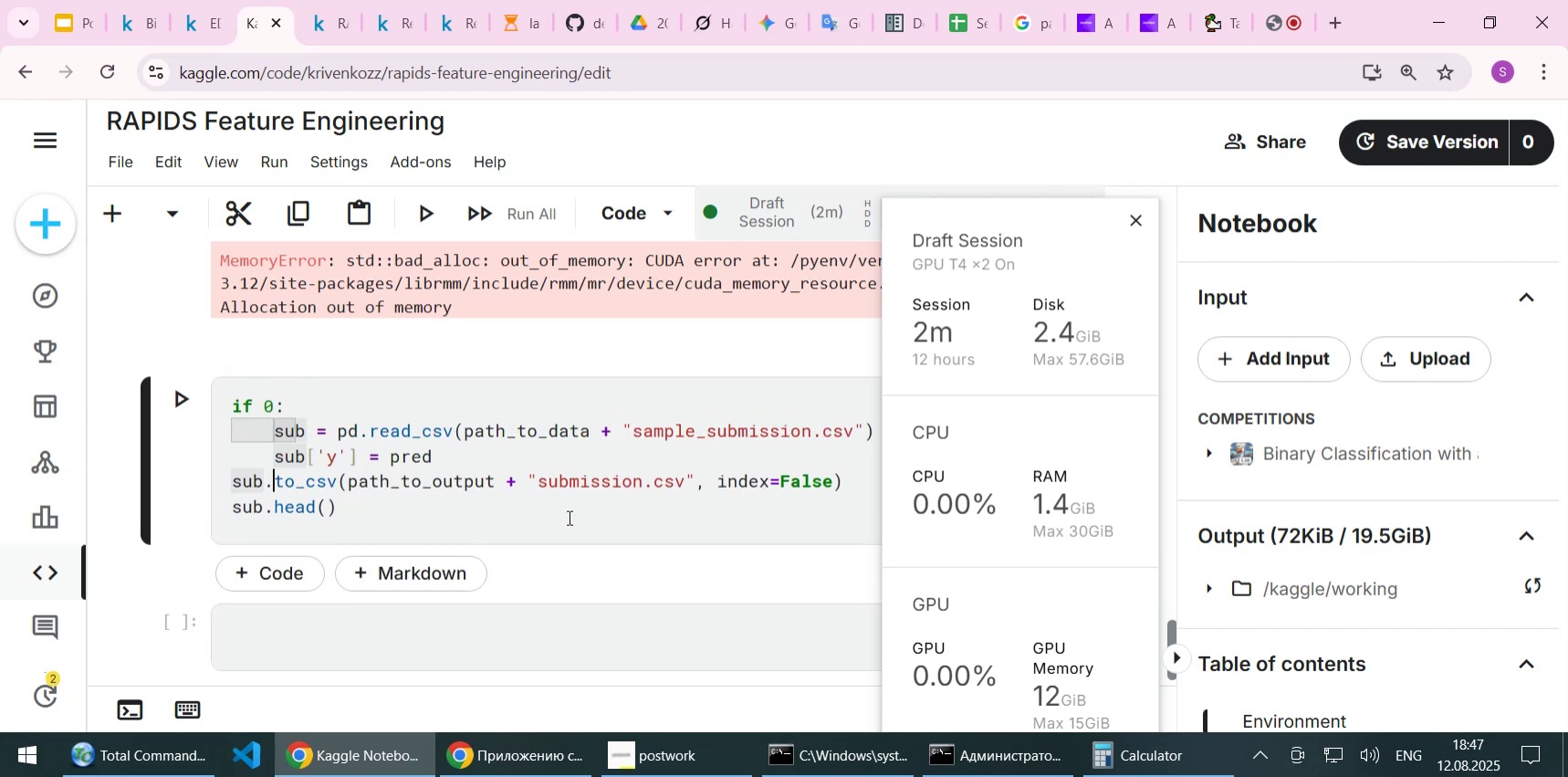 
key(Home)
 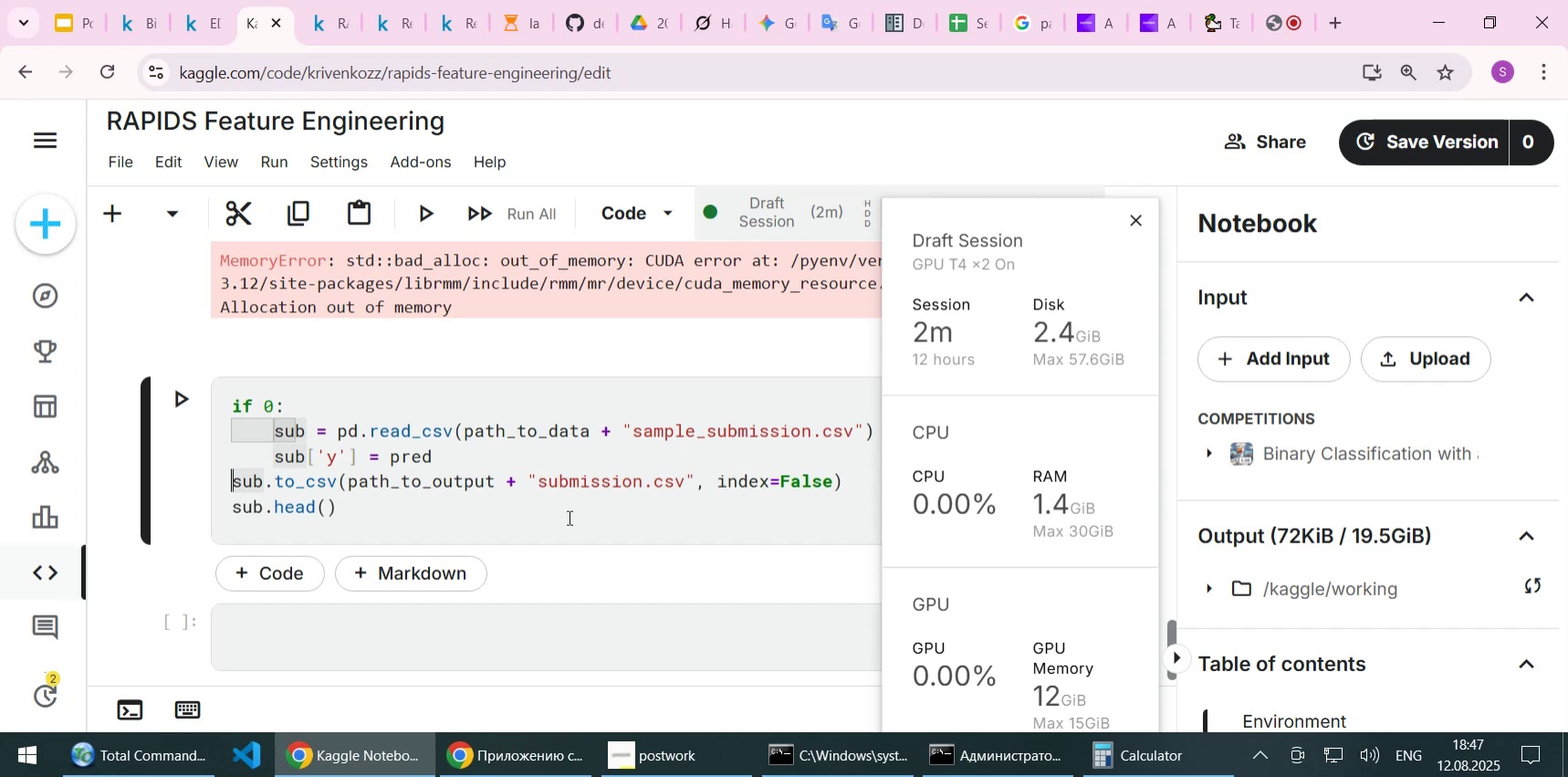 
key(Tab)
 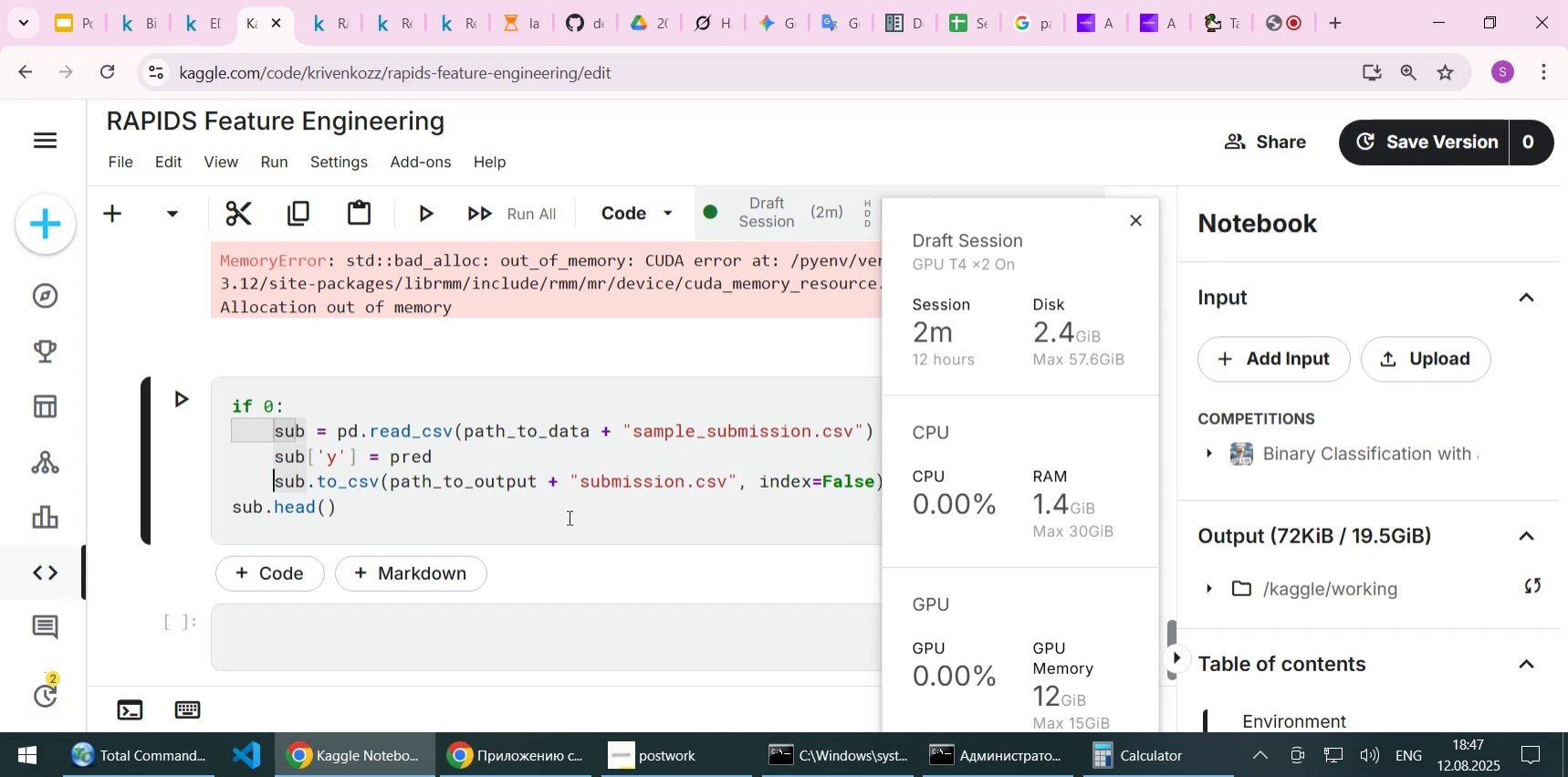 
key(ArrowDown)
 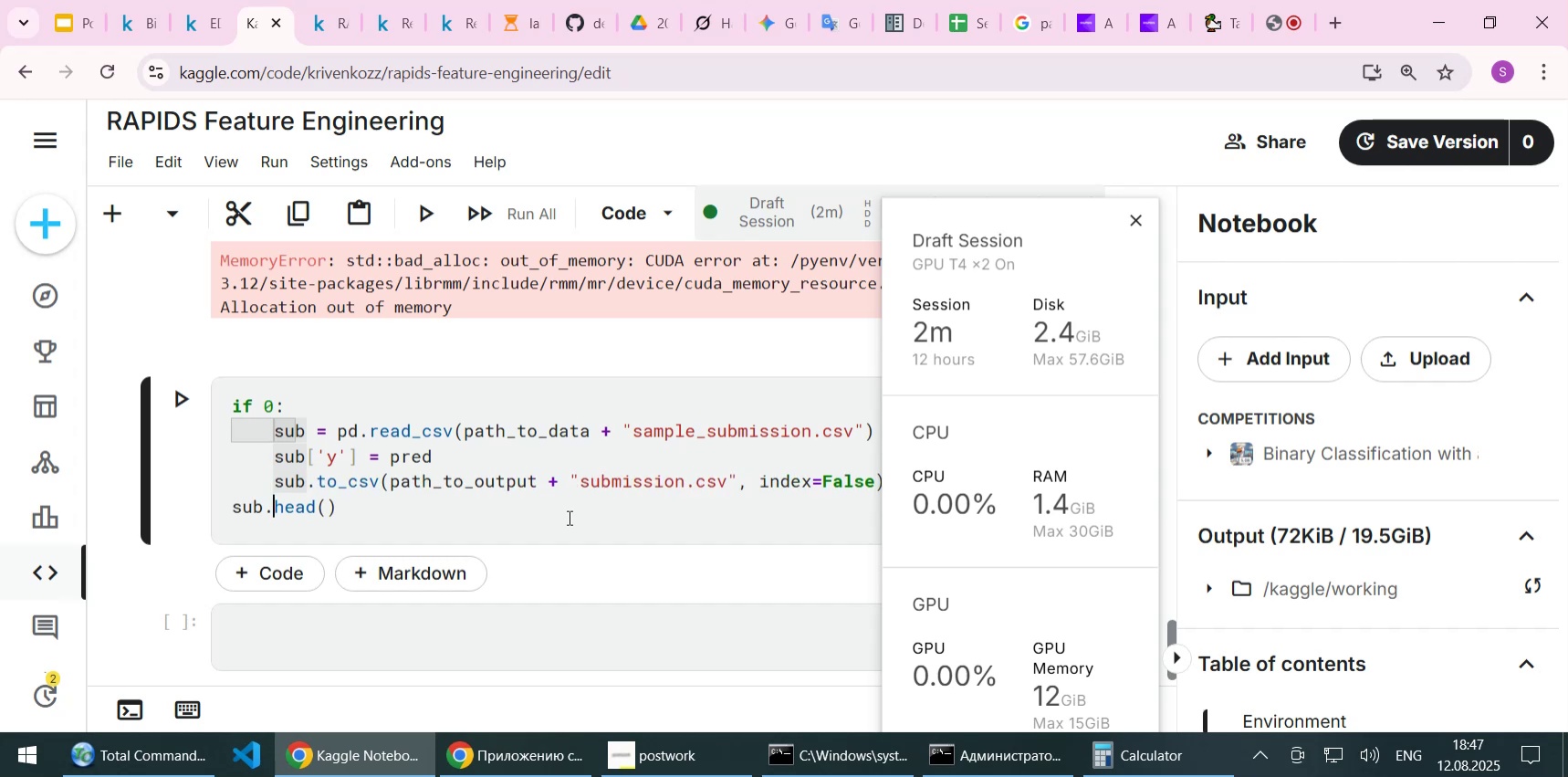 
key(Home)
 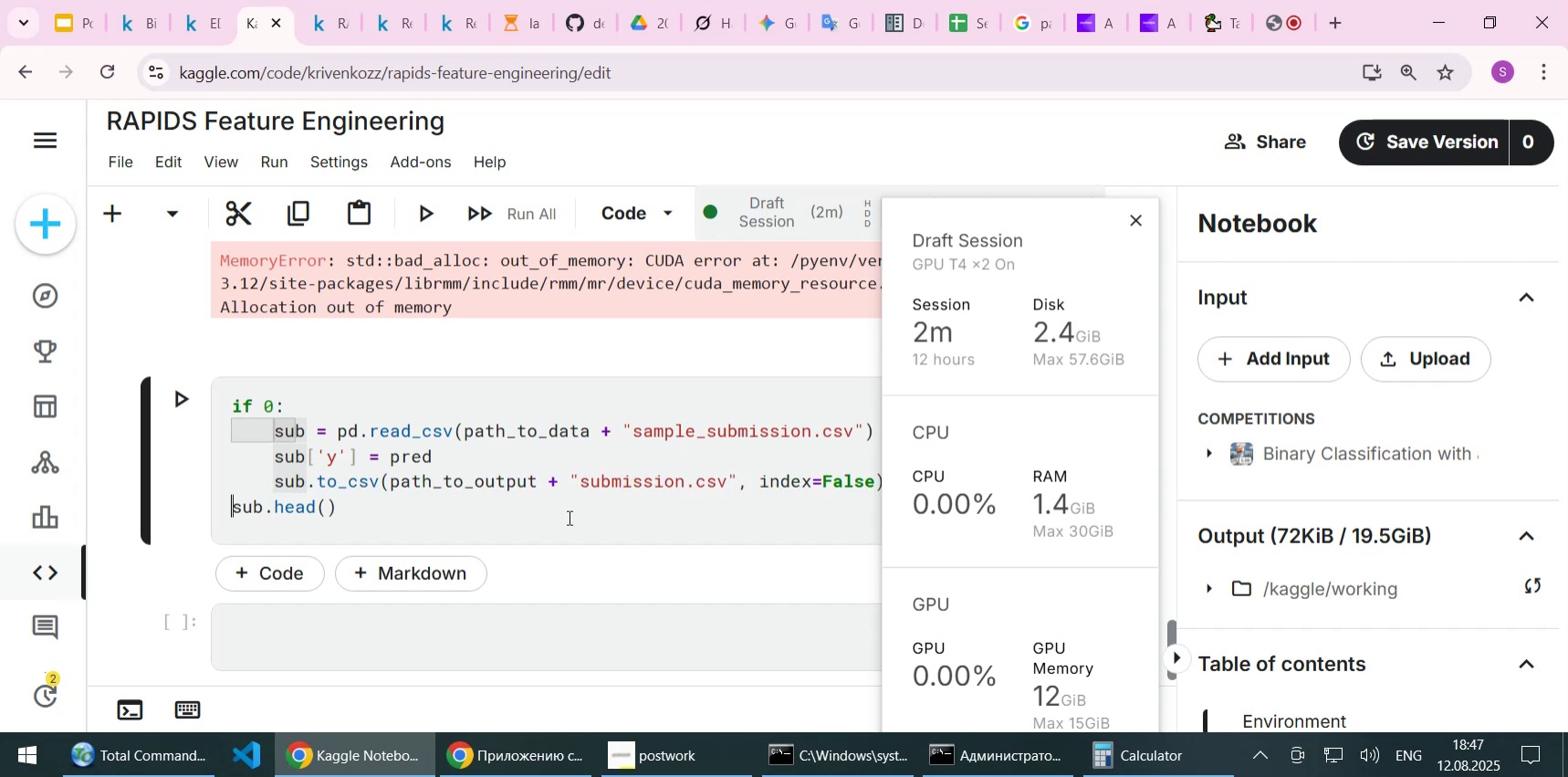 
key(Tab)
 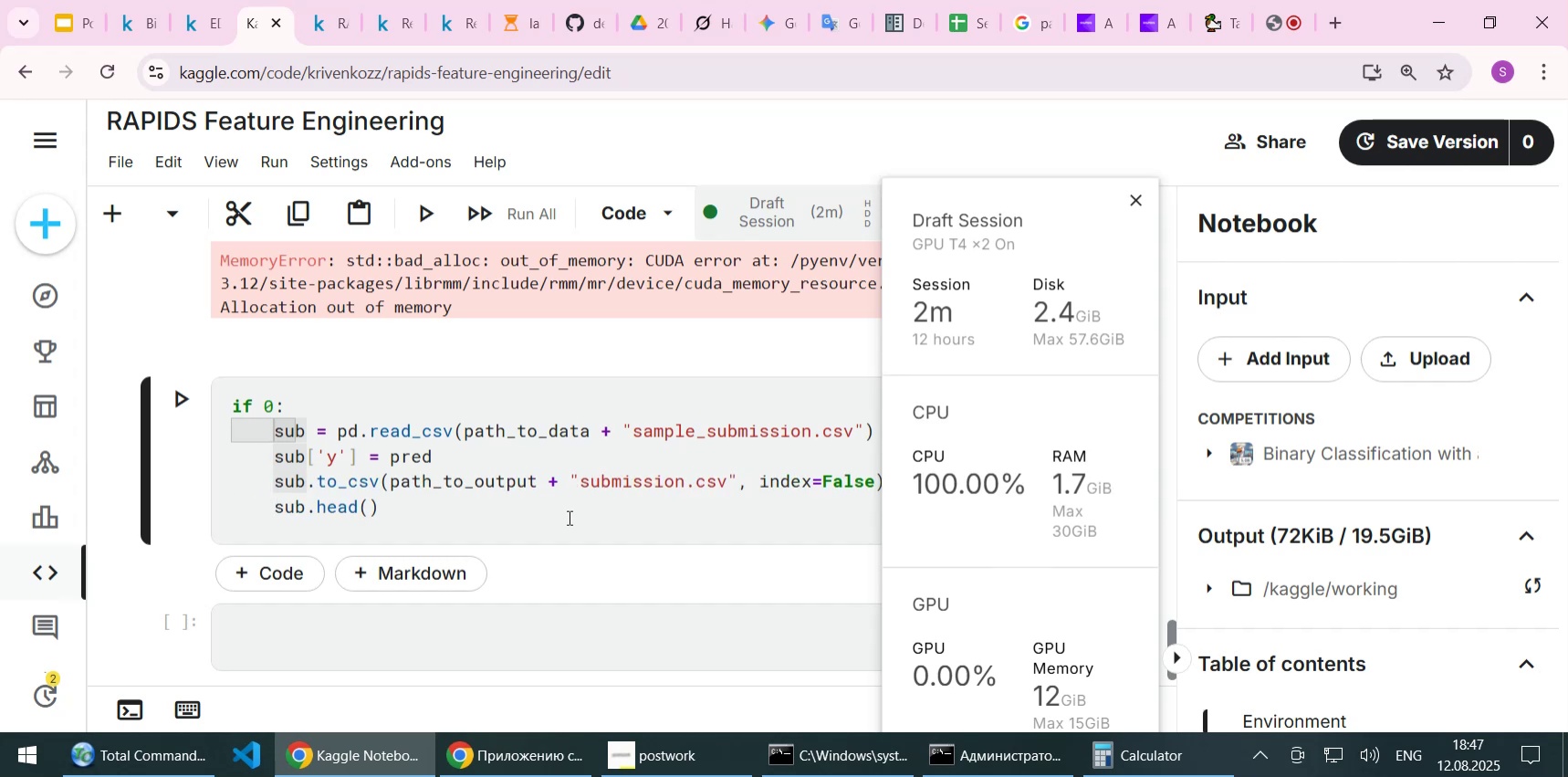 
left_click([427, 409])
 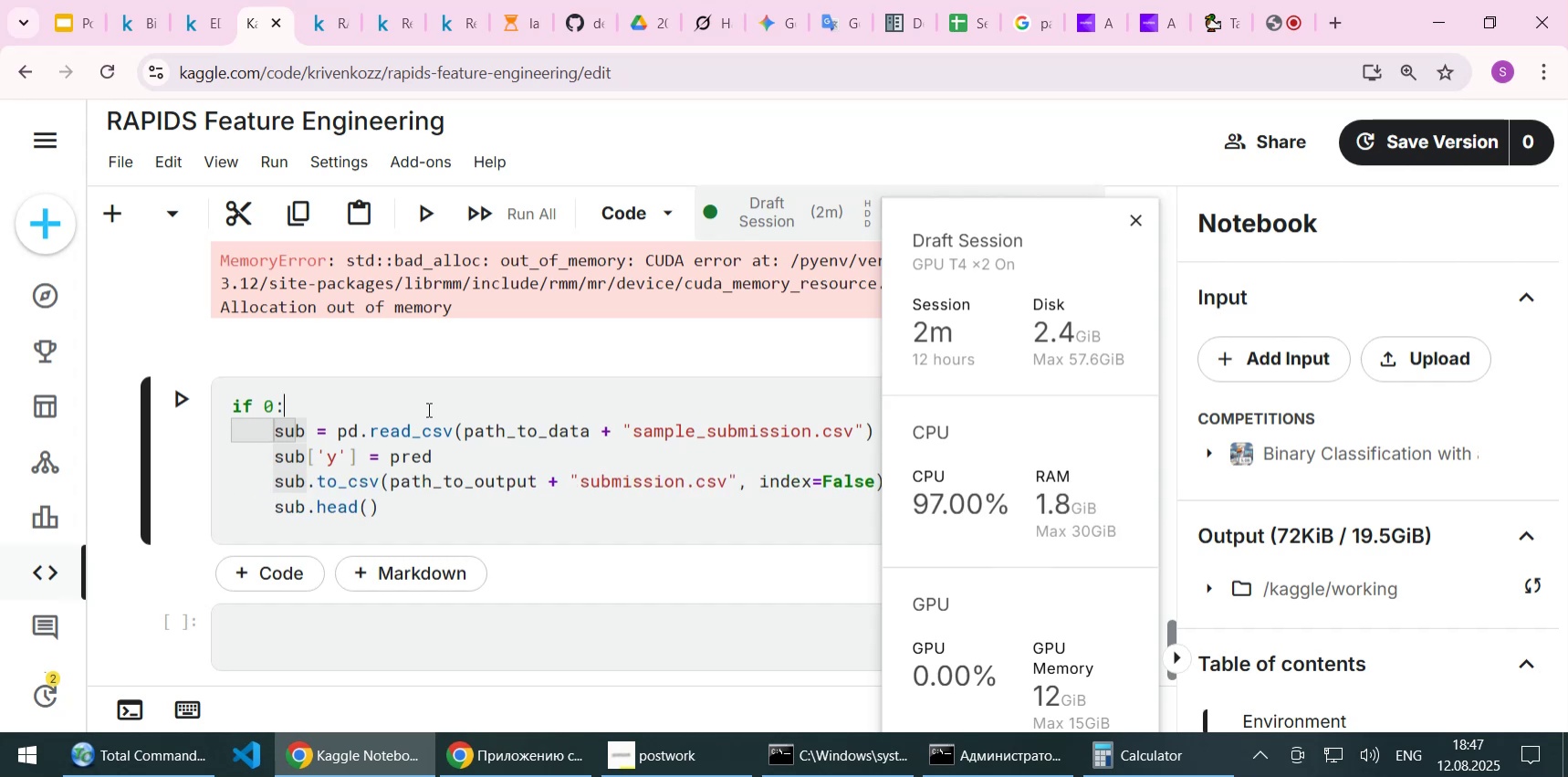 
scroll: coordinate [427, 409], scroll_direction: up, amount: 21.0
 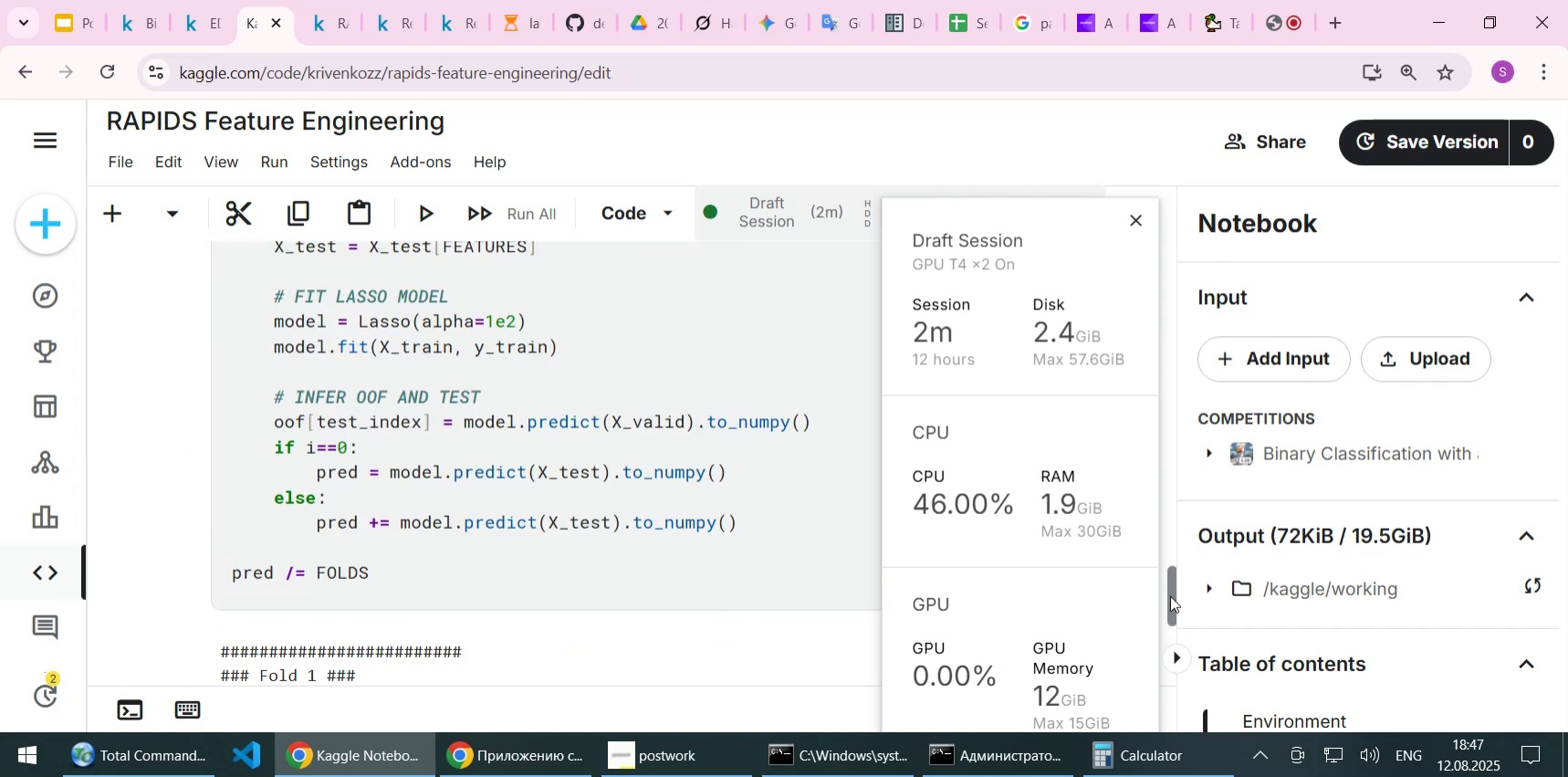 
left_click_drag(start_coordinate=[1171, 593], to_coordinate=[1174, 261])
 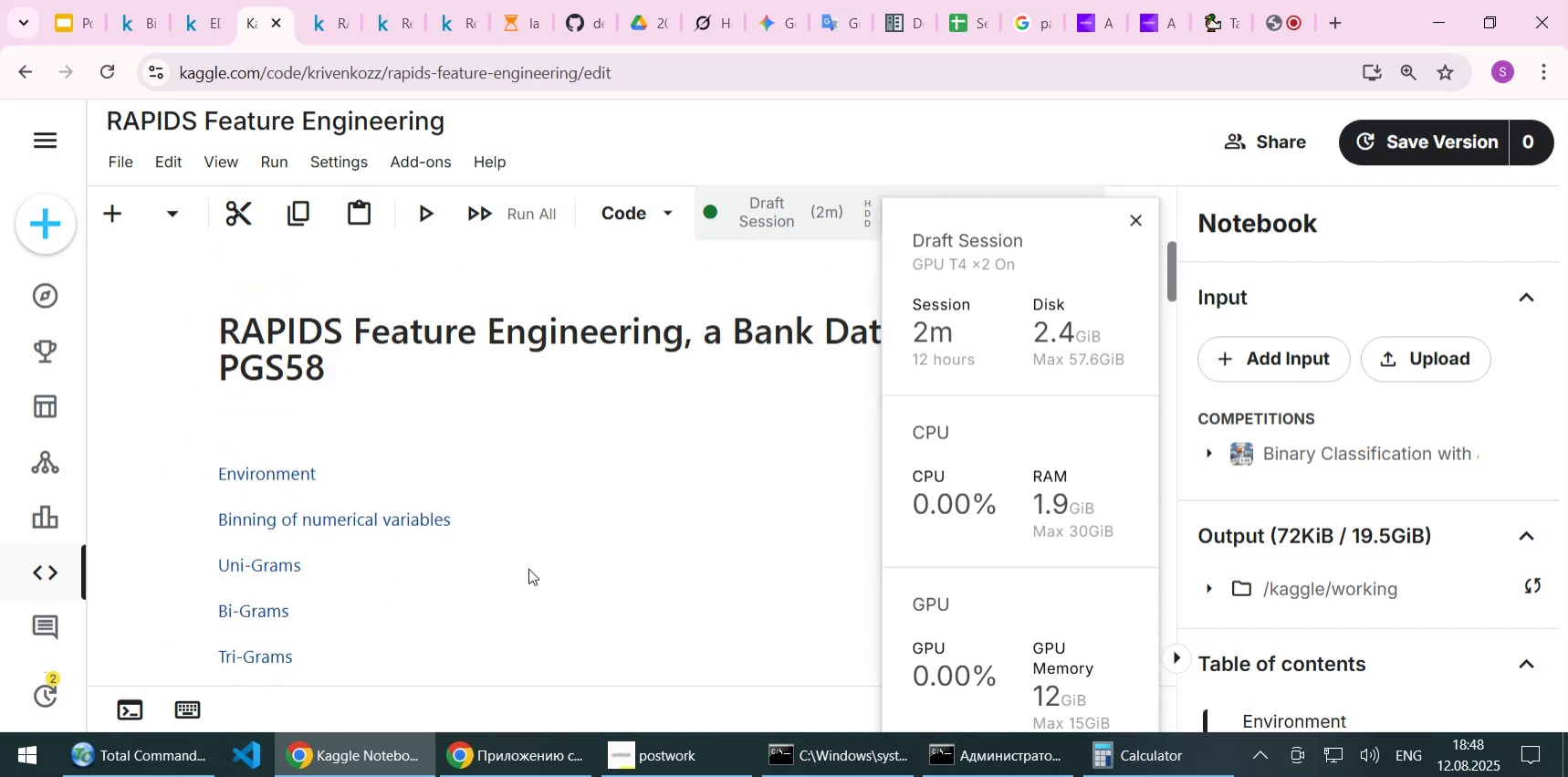 
scroll: coordinate [533, 568], scroll_direction: down, amount: 19.0
 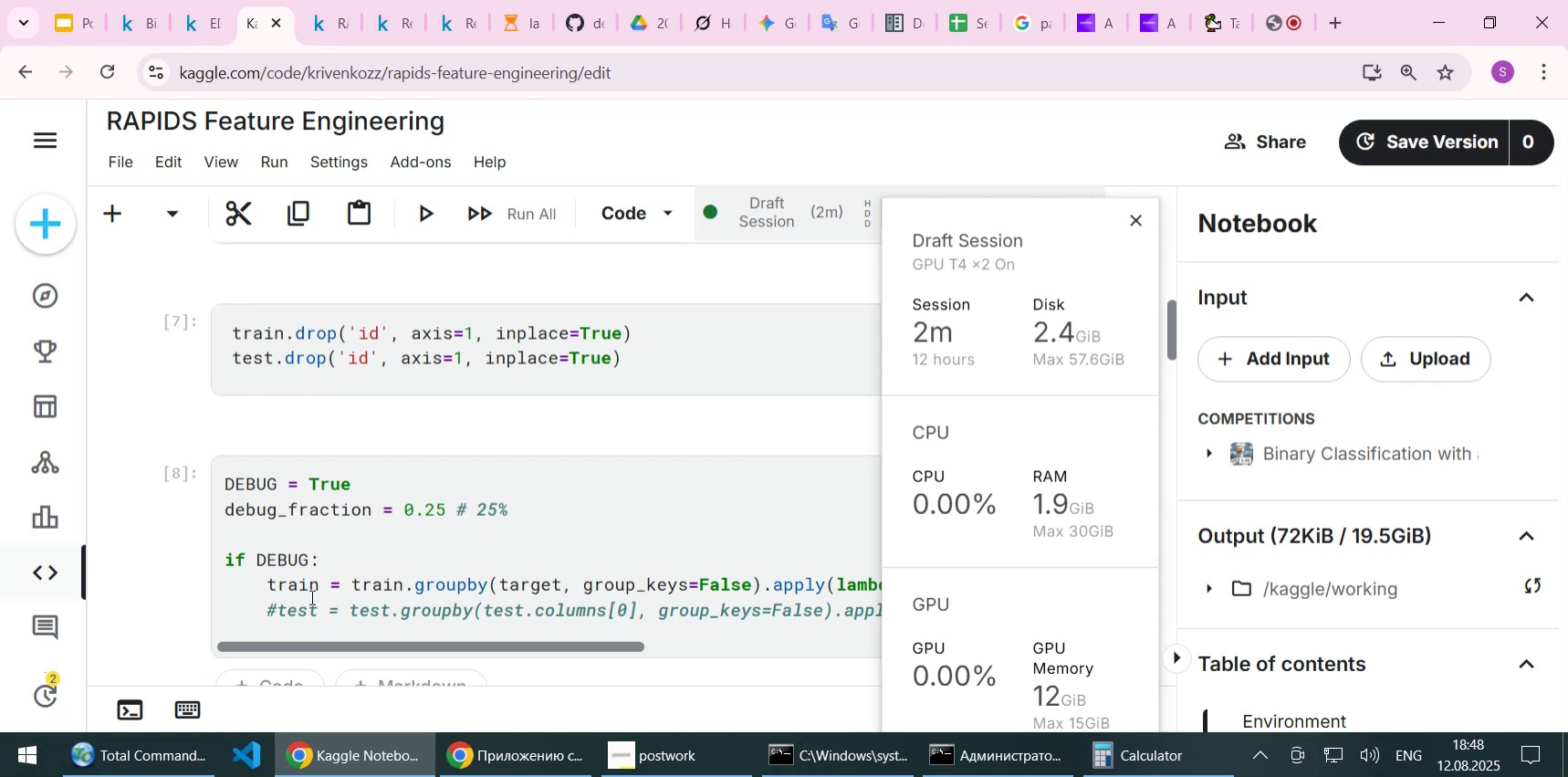 
left_click([273, 612])
 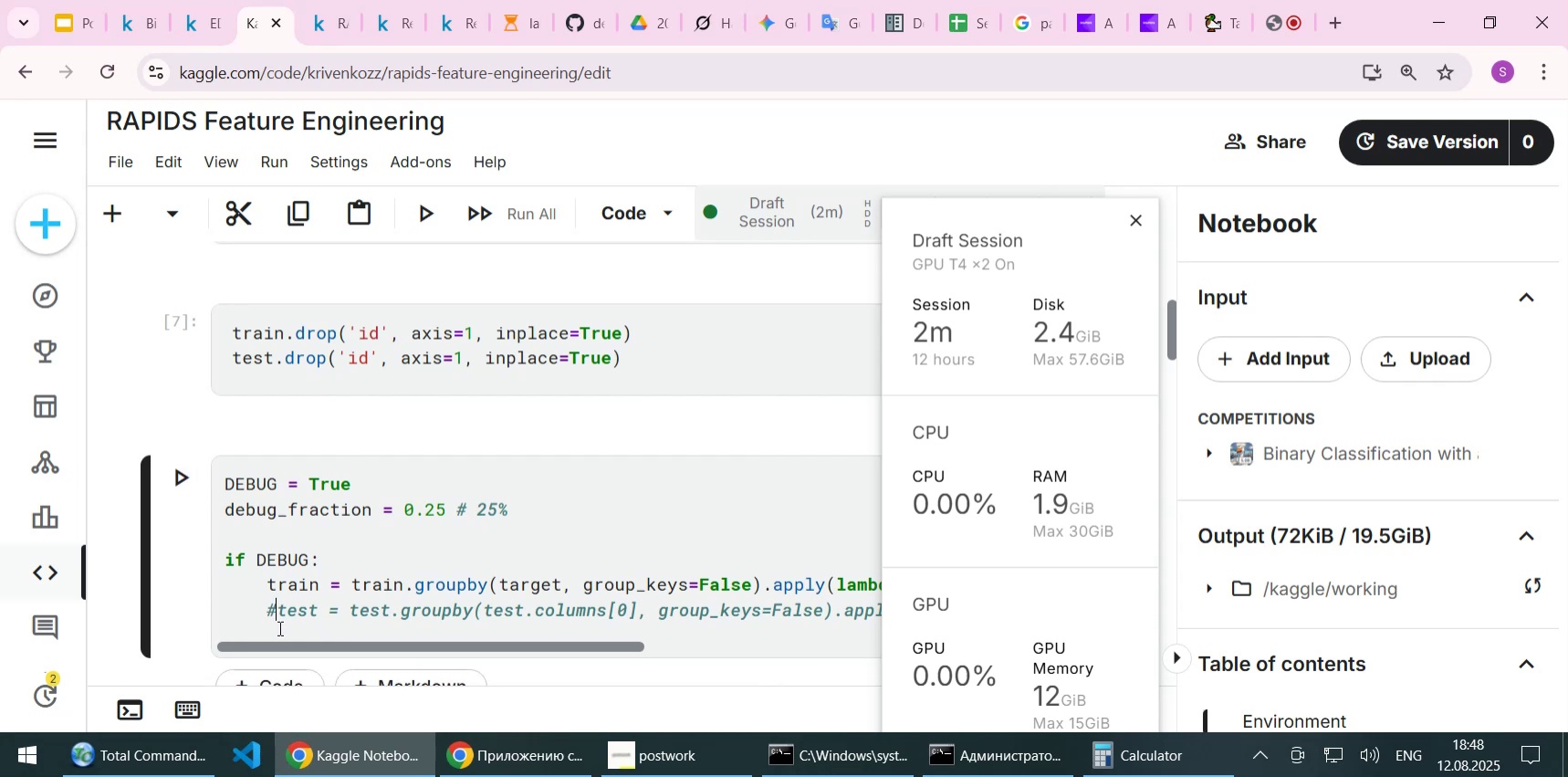 
key(ArrowLeft)
 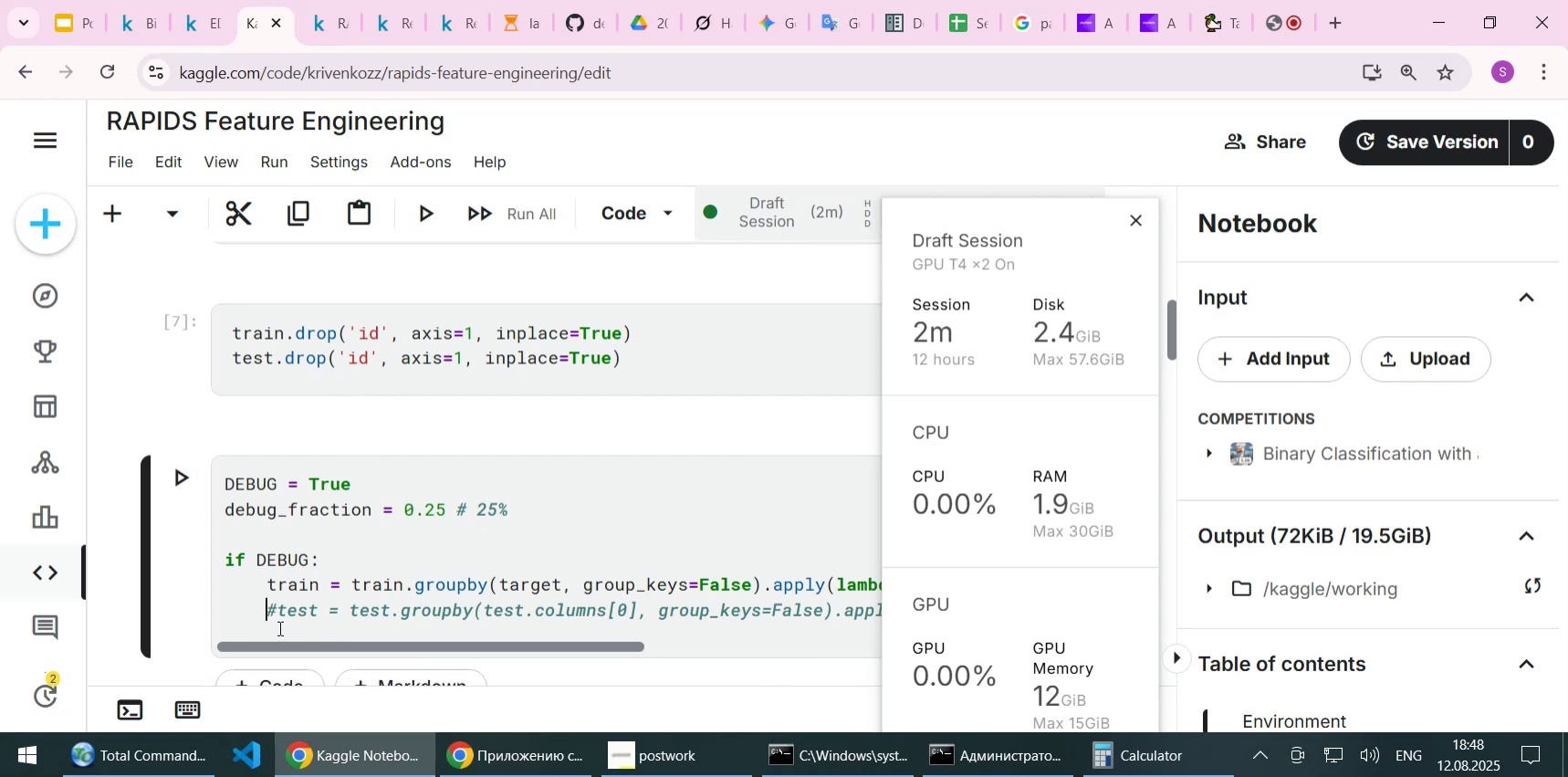 
key(Delete)
 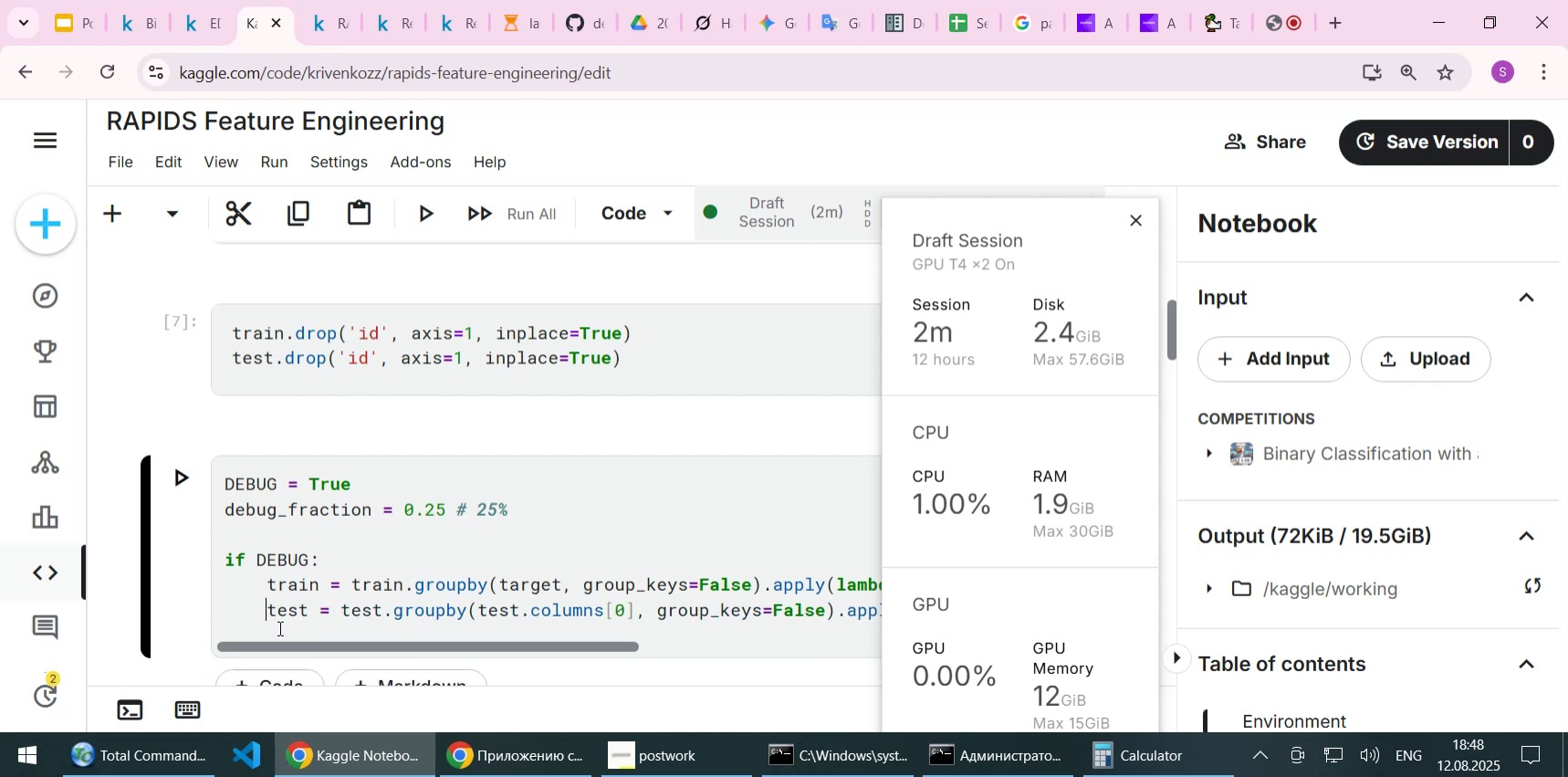 
key(Control+S)
 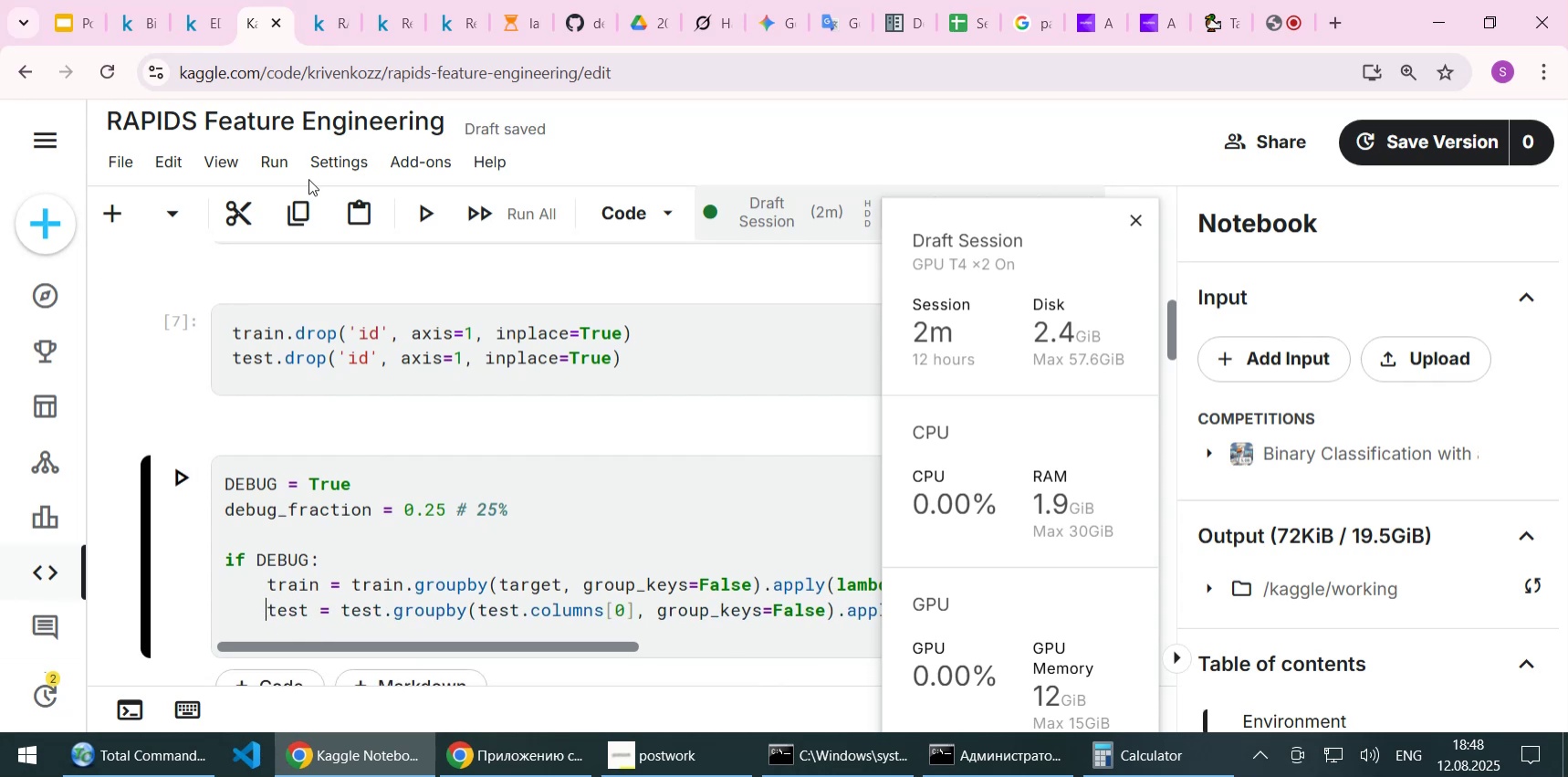 
left_click([285, 166])
 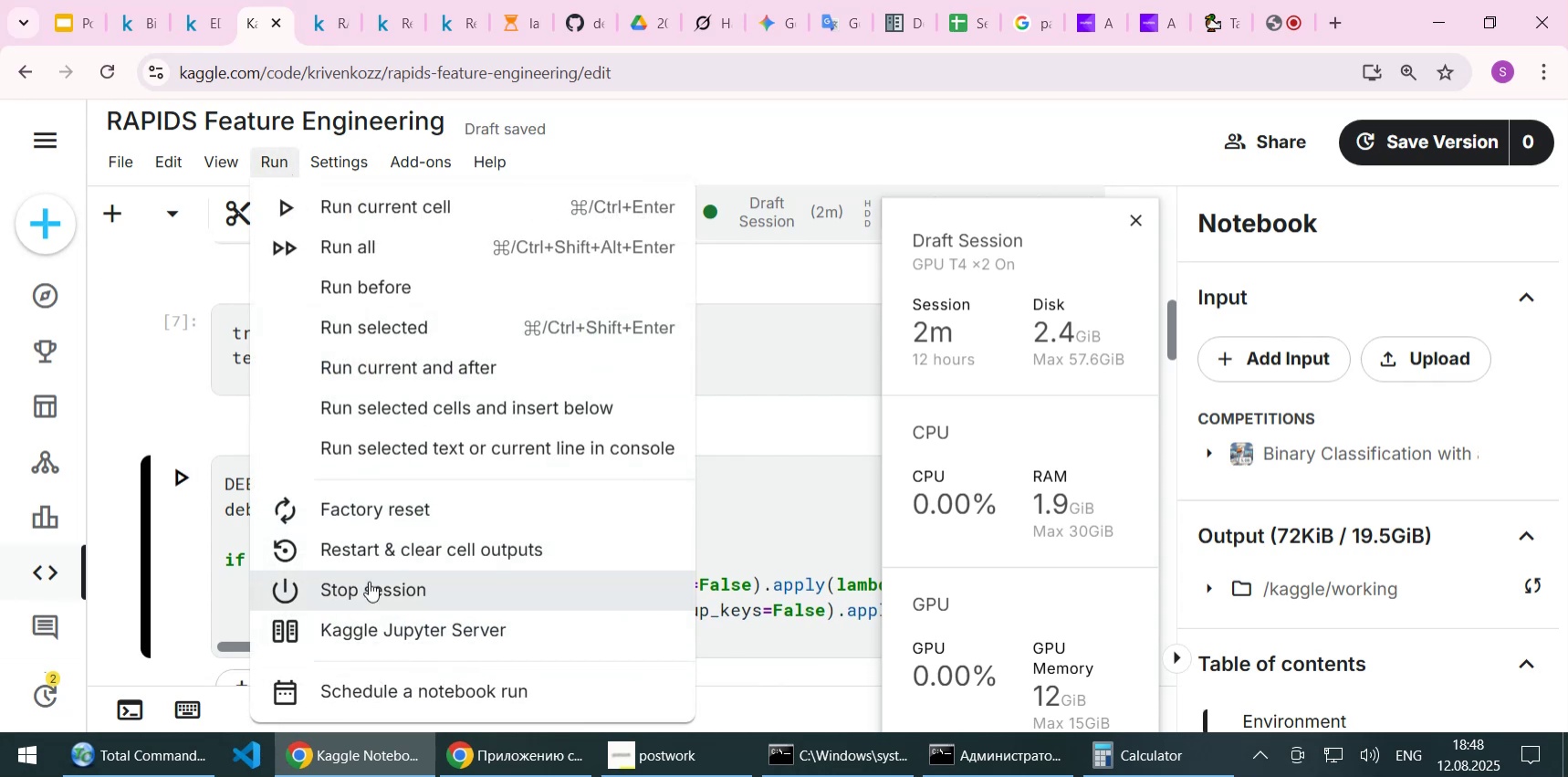 
left_click([371, 586])
 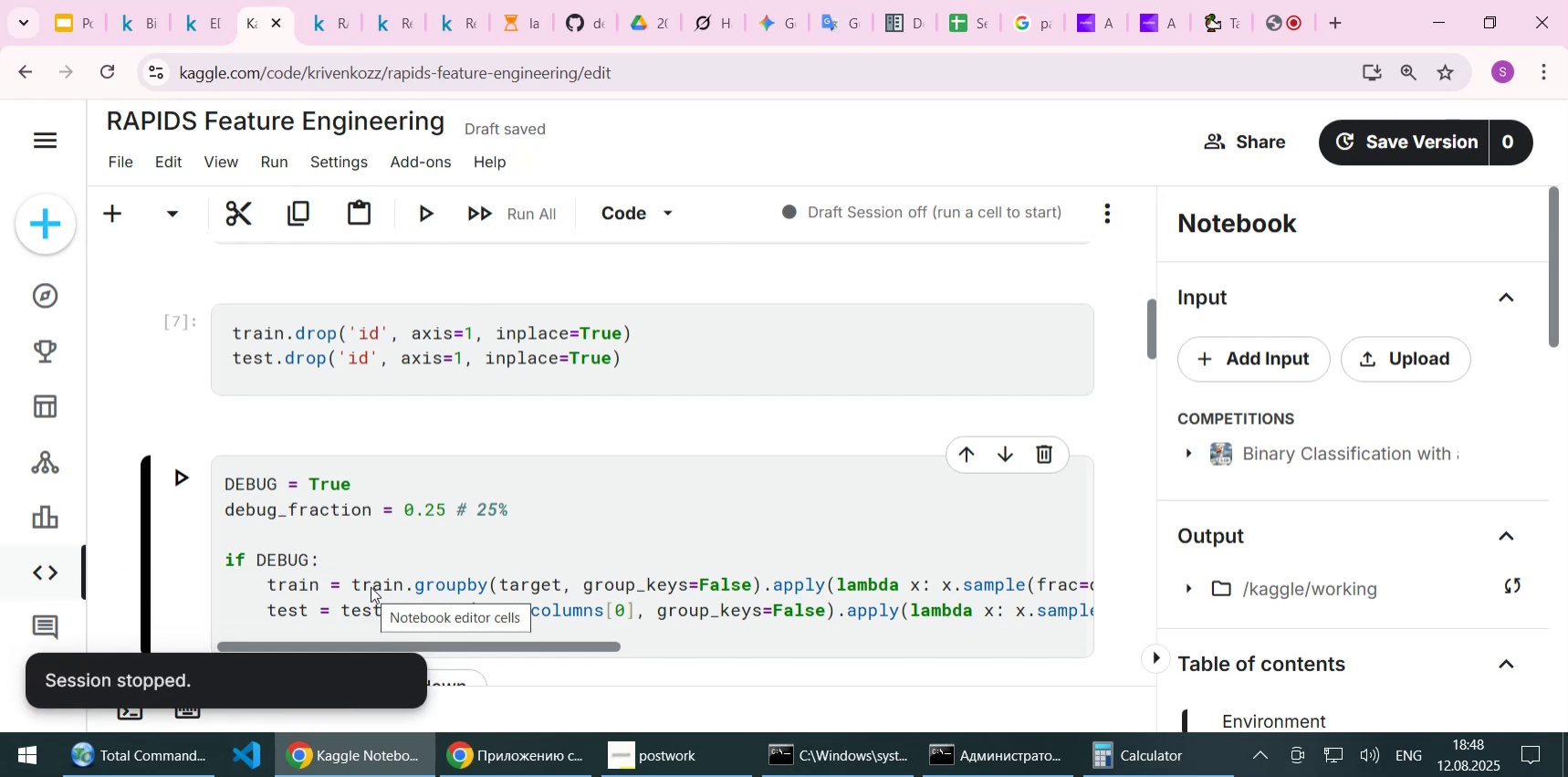 
left_click([386, 546])
 